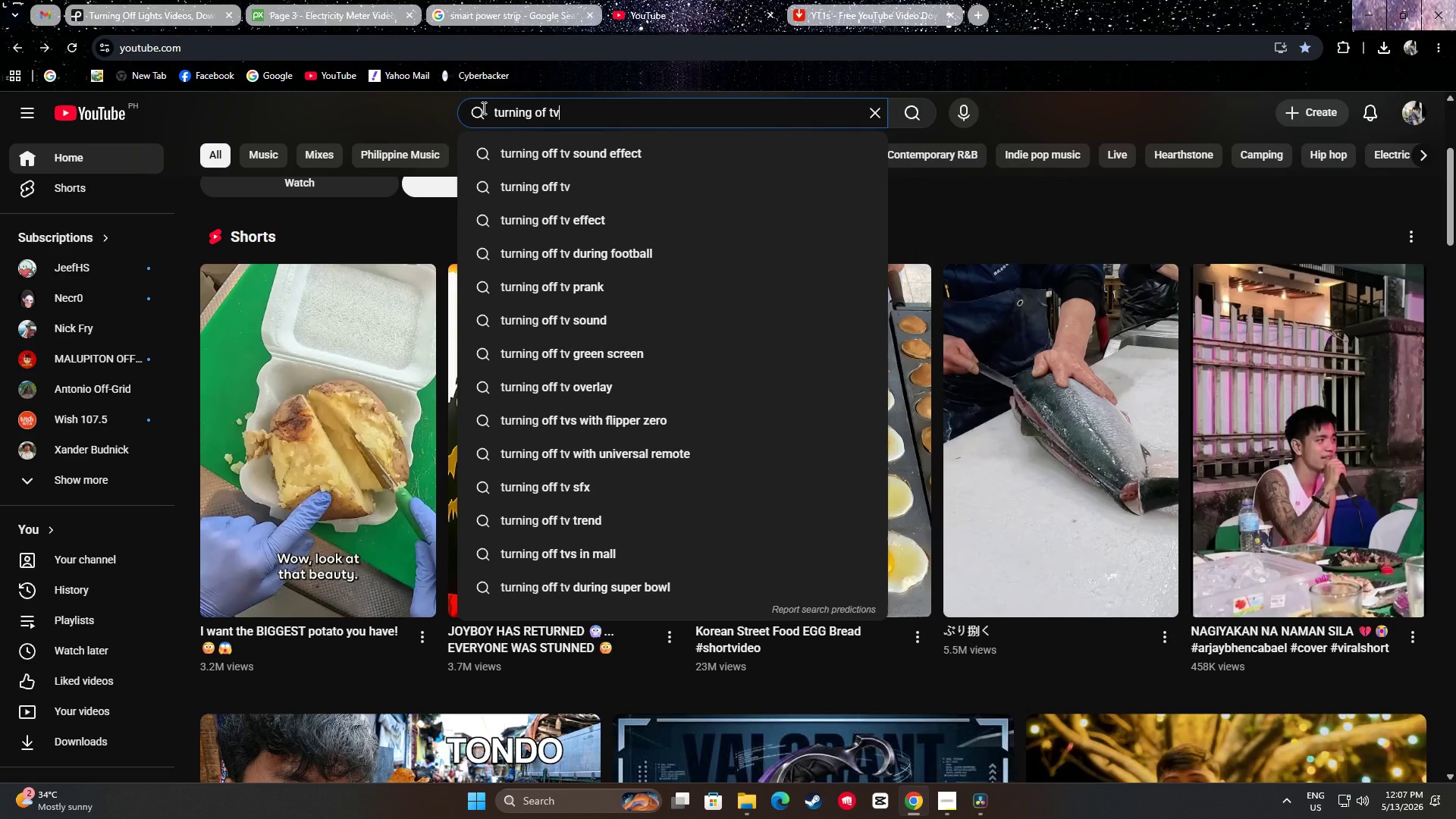 
key(Enter)
 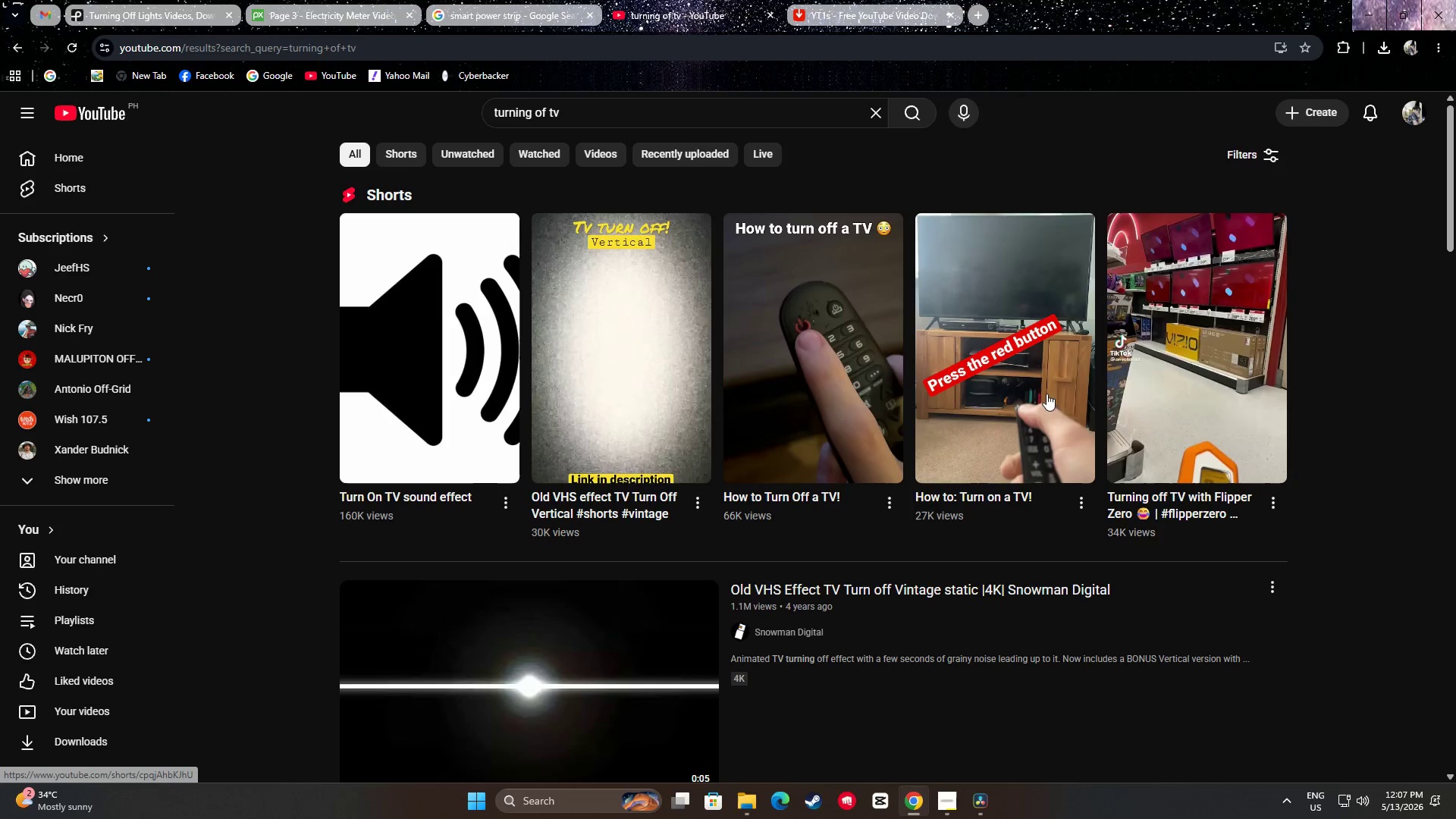 
scroll: coordinate [1285, 397], scroll_direction: none, amount: 0.0
 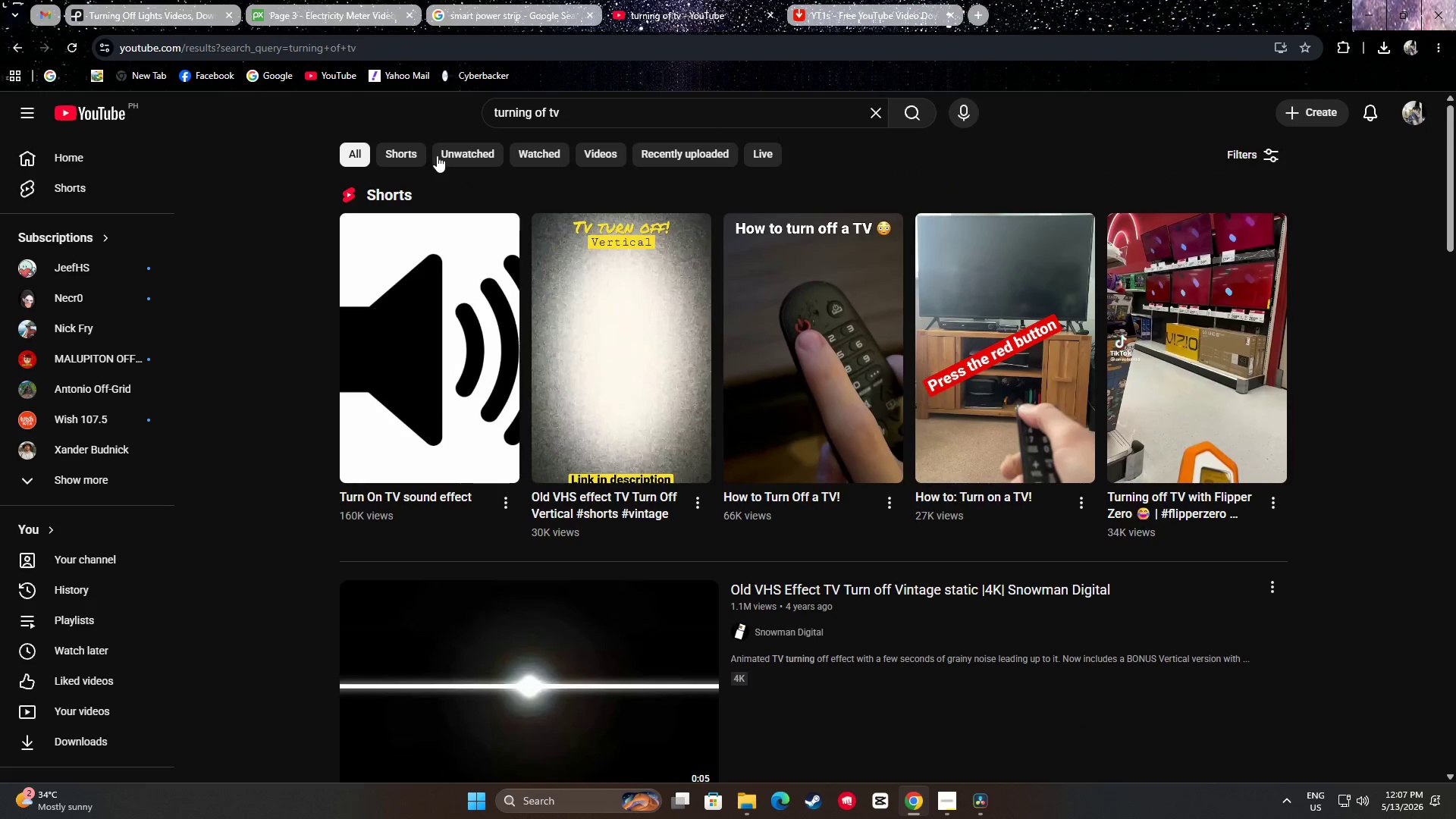 
left_click([422, 153])
 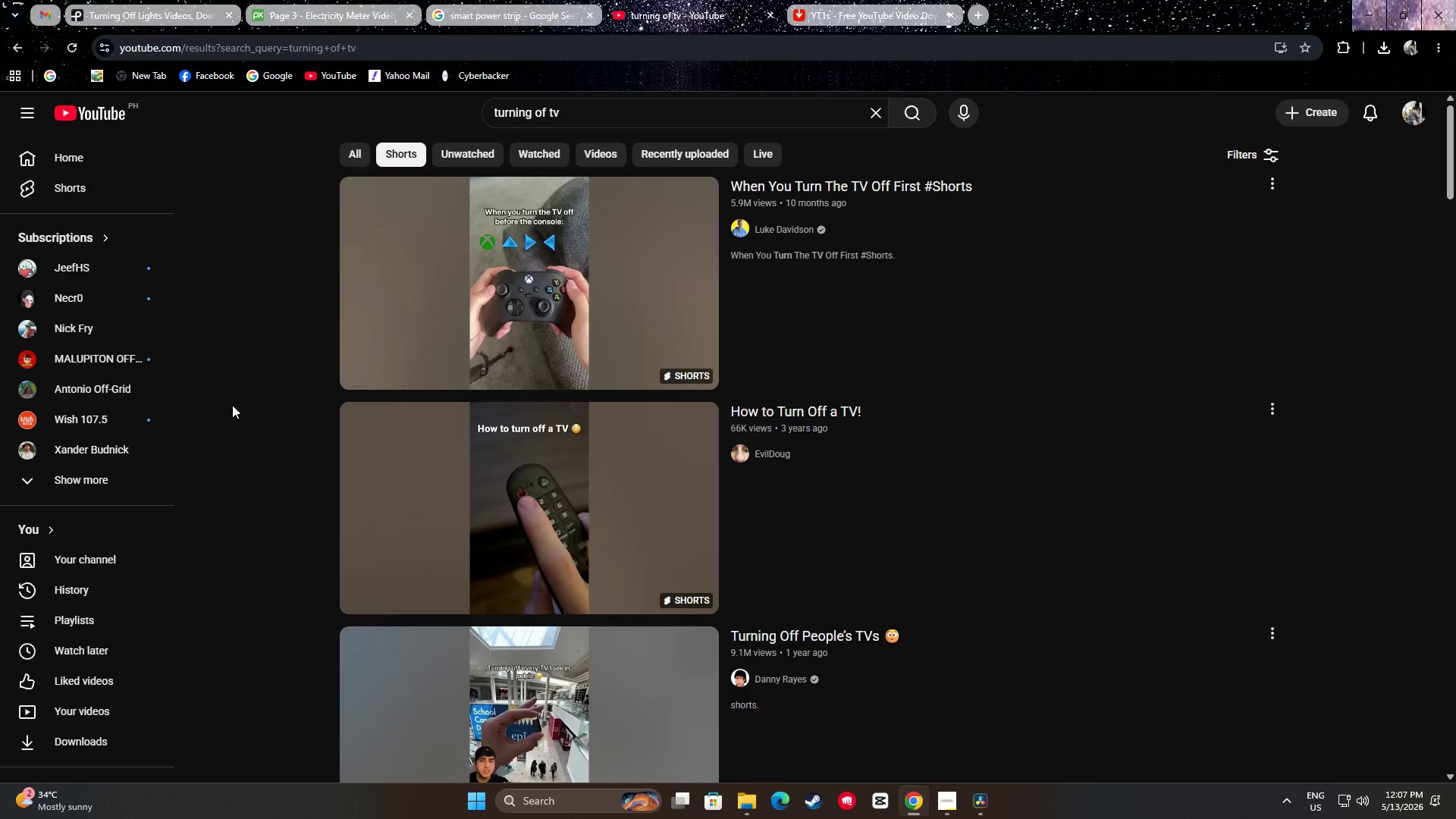 
scroll: coordinate [272, 381], scroll_direction: down, amount: 3.0
 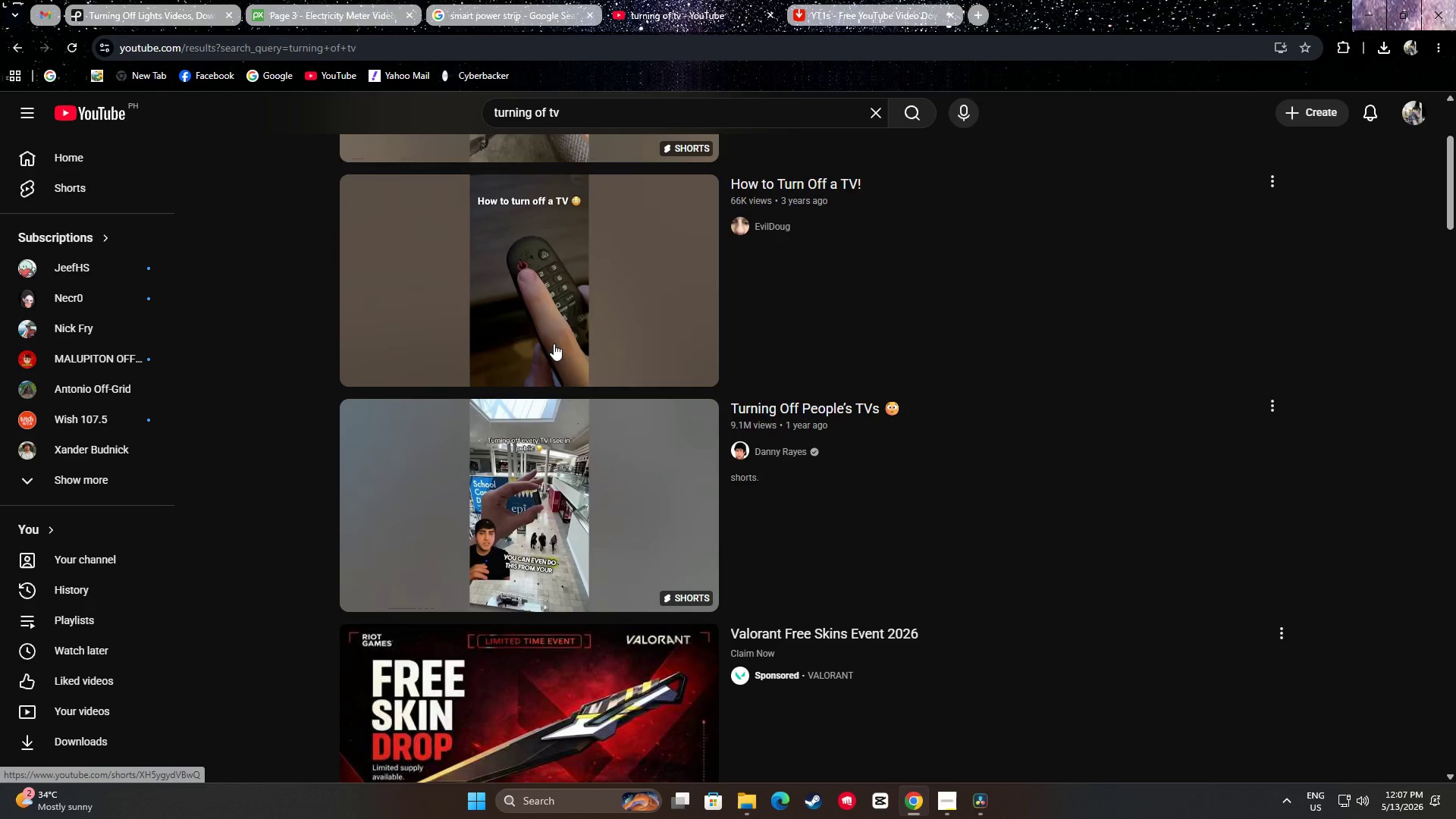 
scroll: coordinate [563, 347], scroll_direction: up, amount: 1.0
 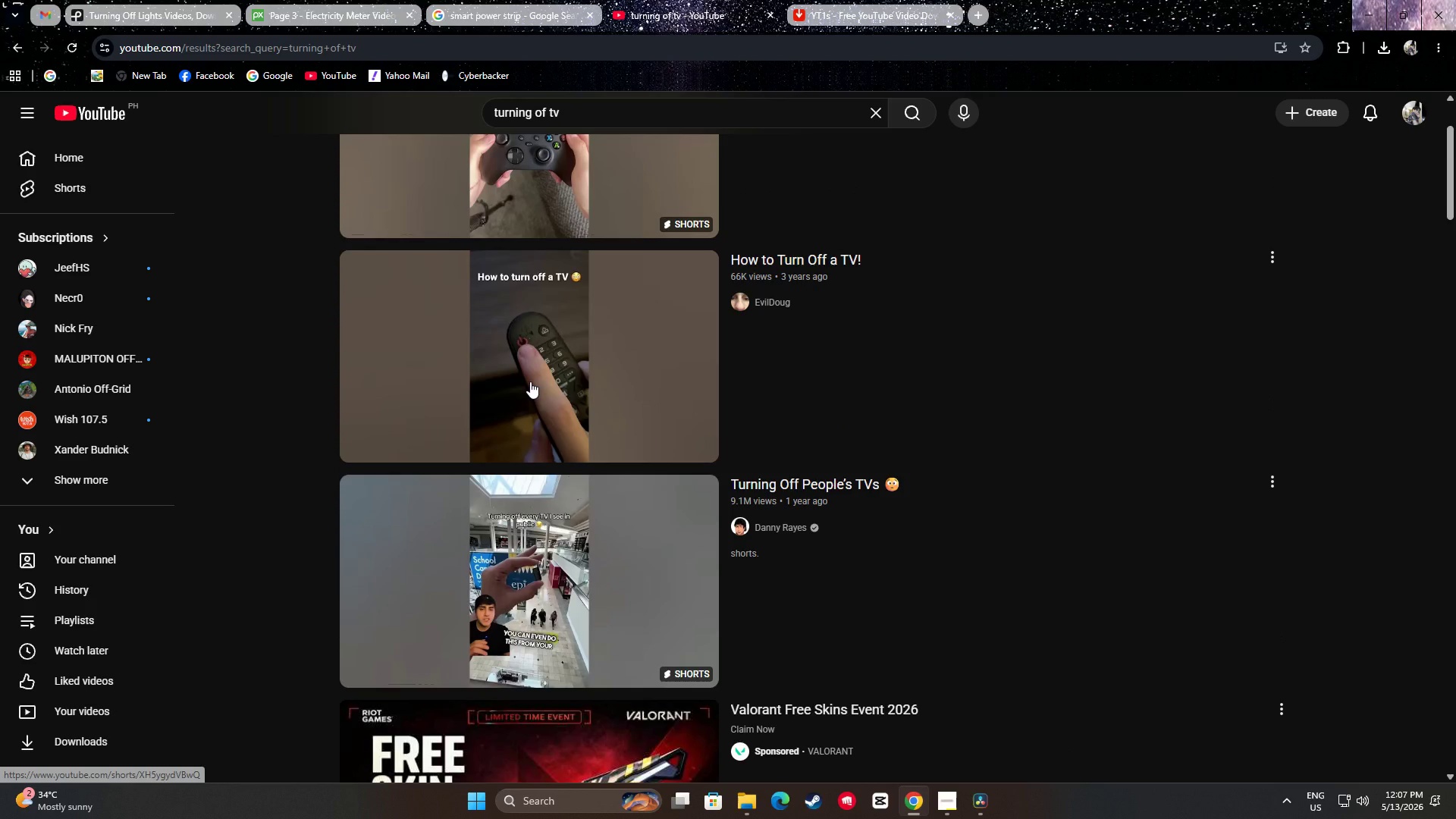 
left_click([530, 381])
 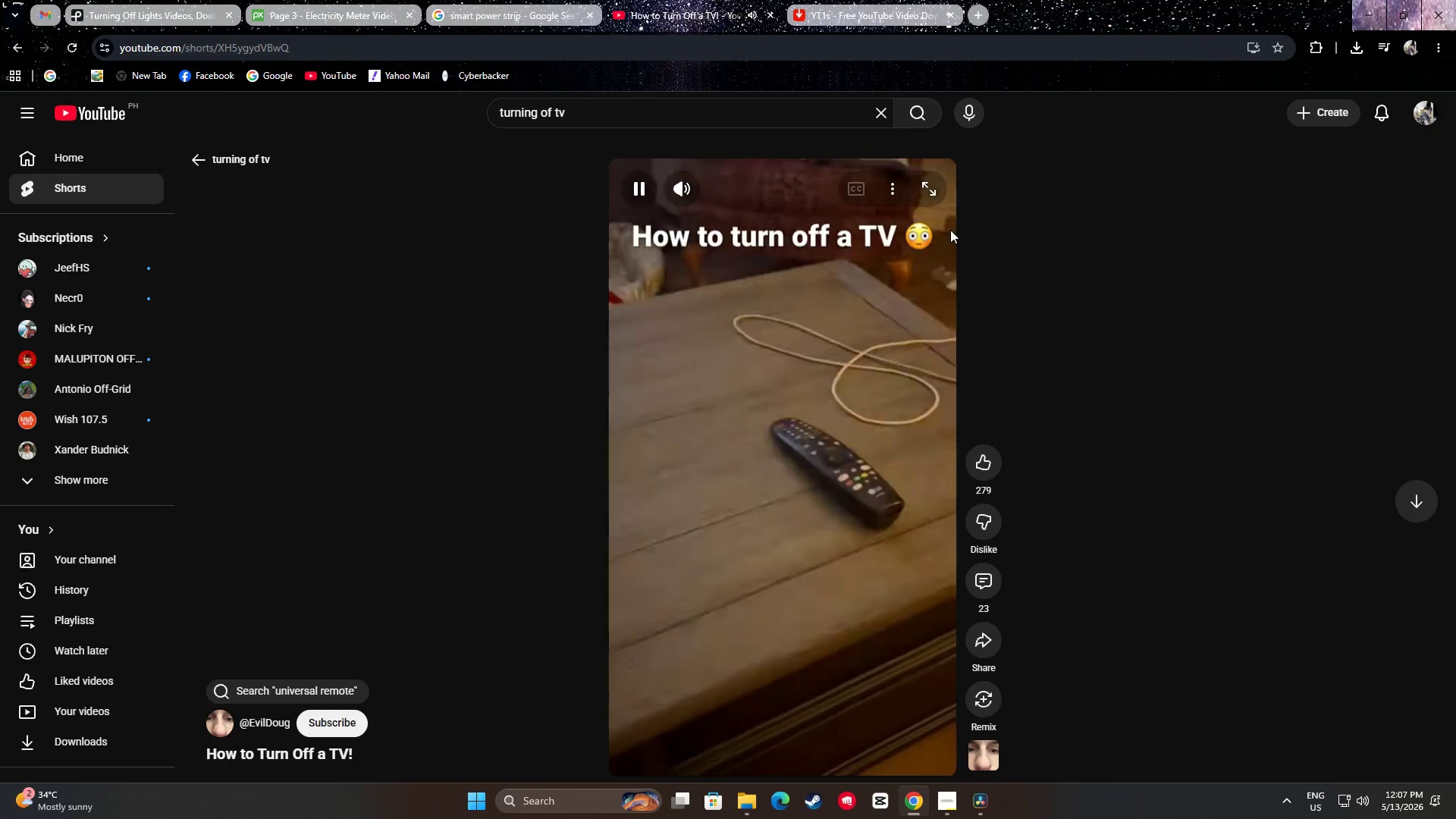 
key(Escape)
 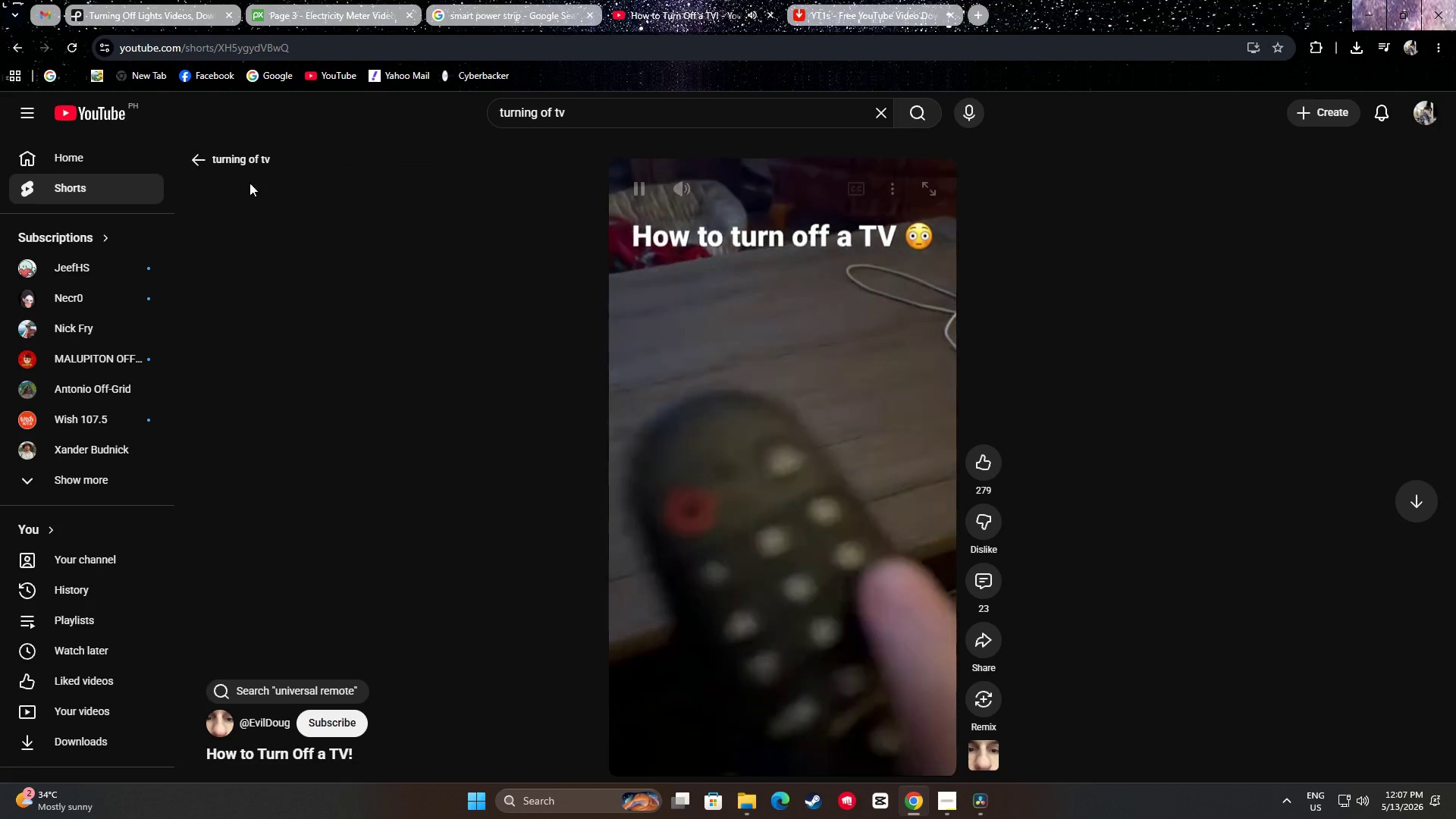 
left_click([213, 151])
 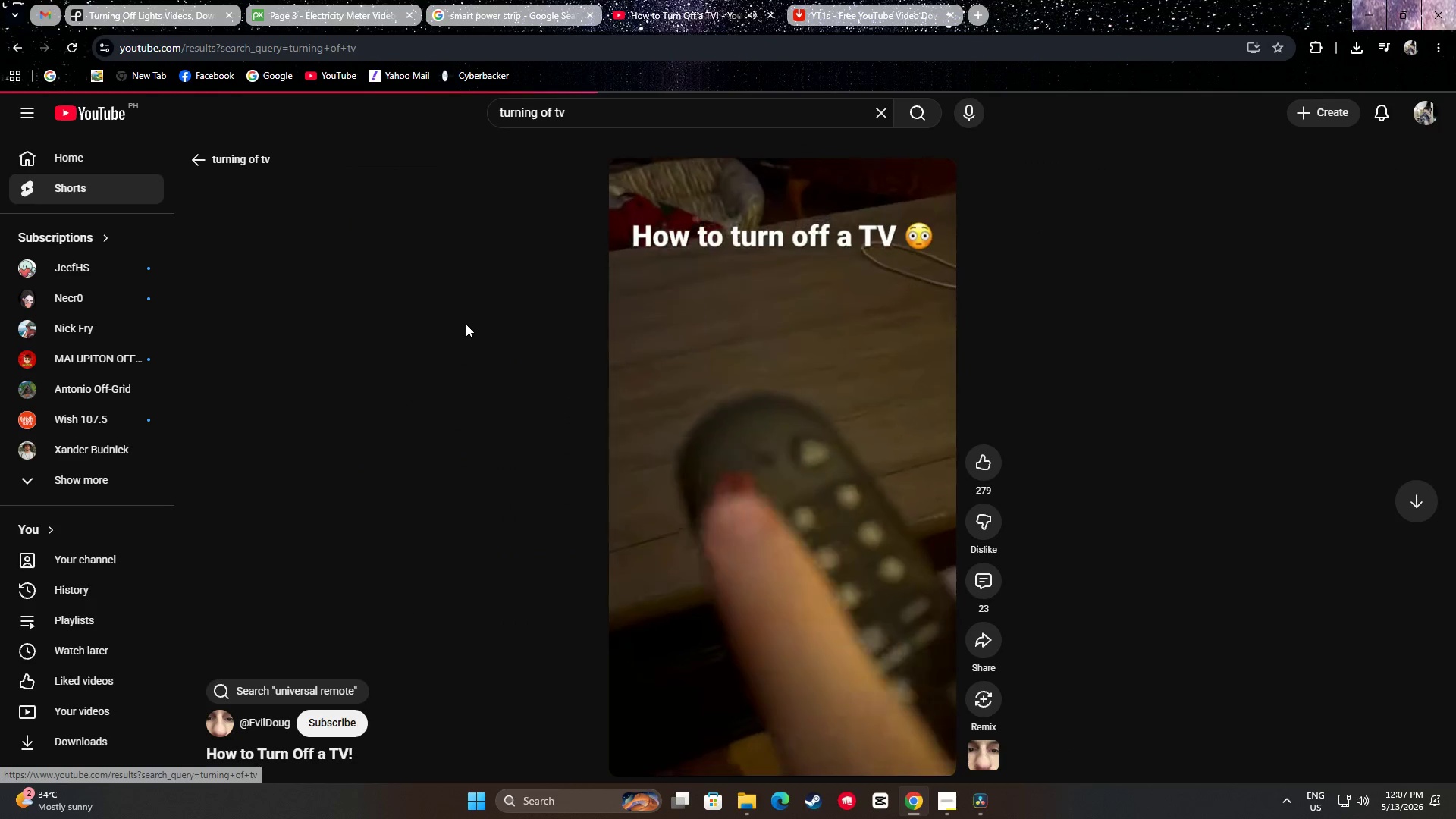 
scroll: coordinate [316, 322], scroll_direction: down, amount: 22.0
 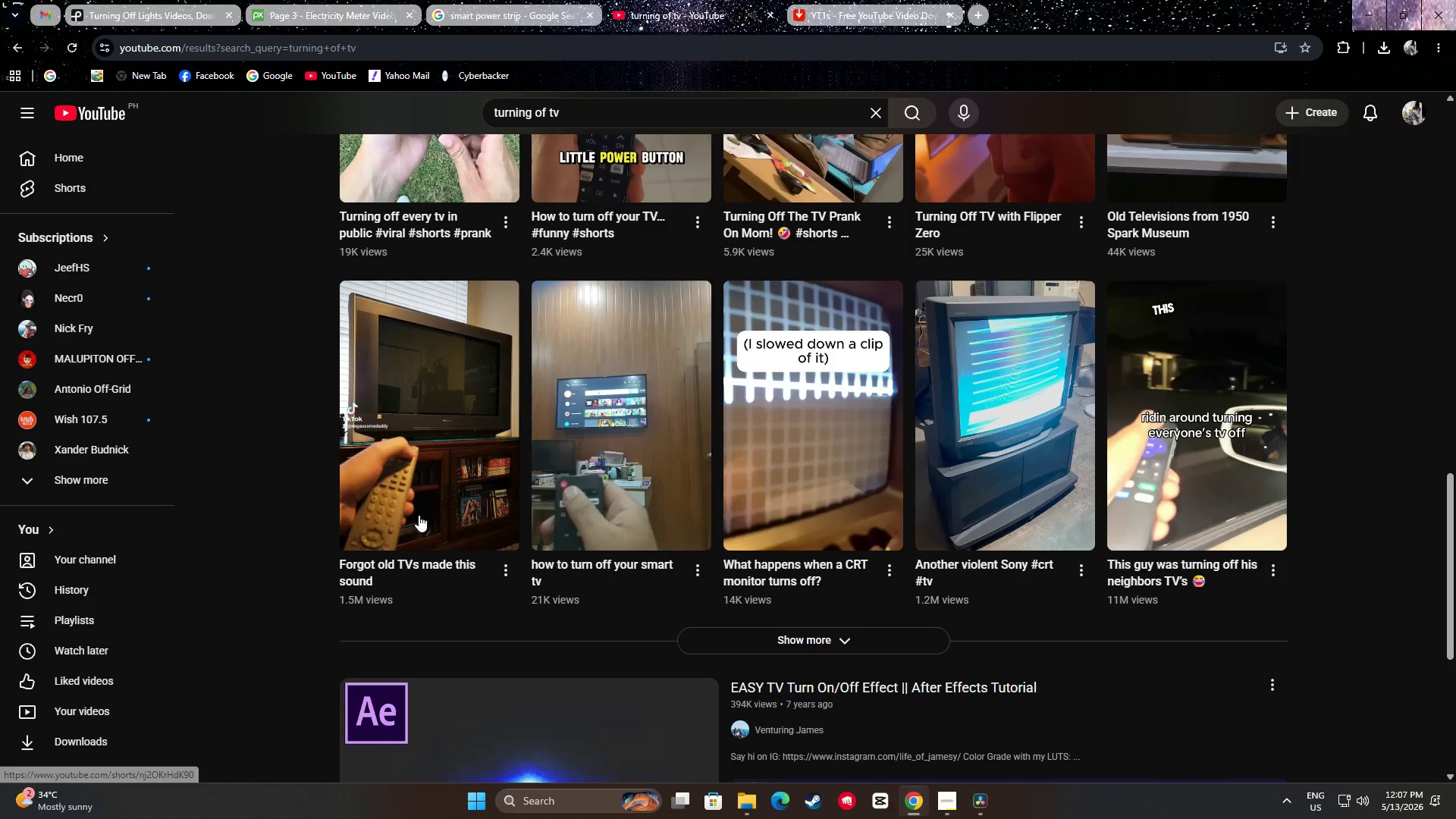 
scroll: coordinate [281, 478], scroll_direction: up, amount: 3.0
 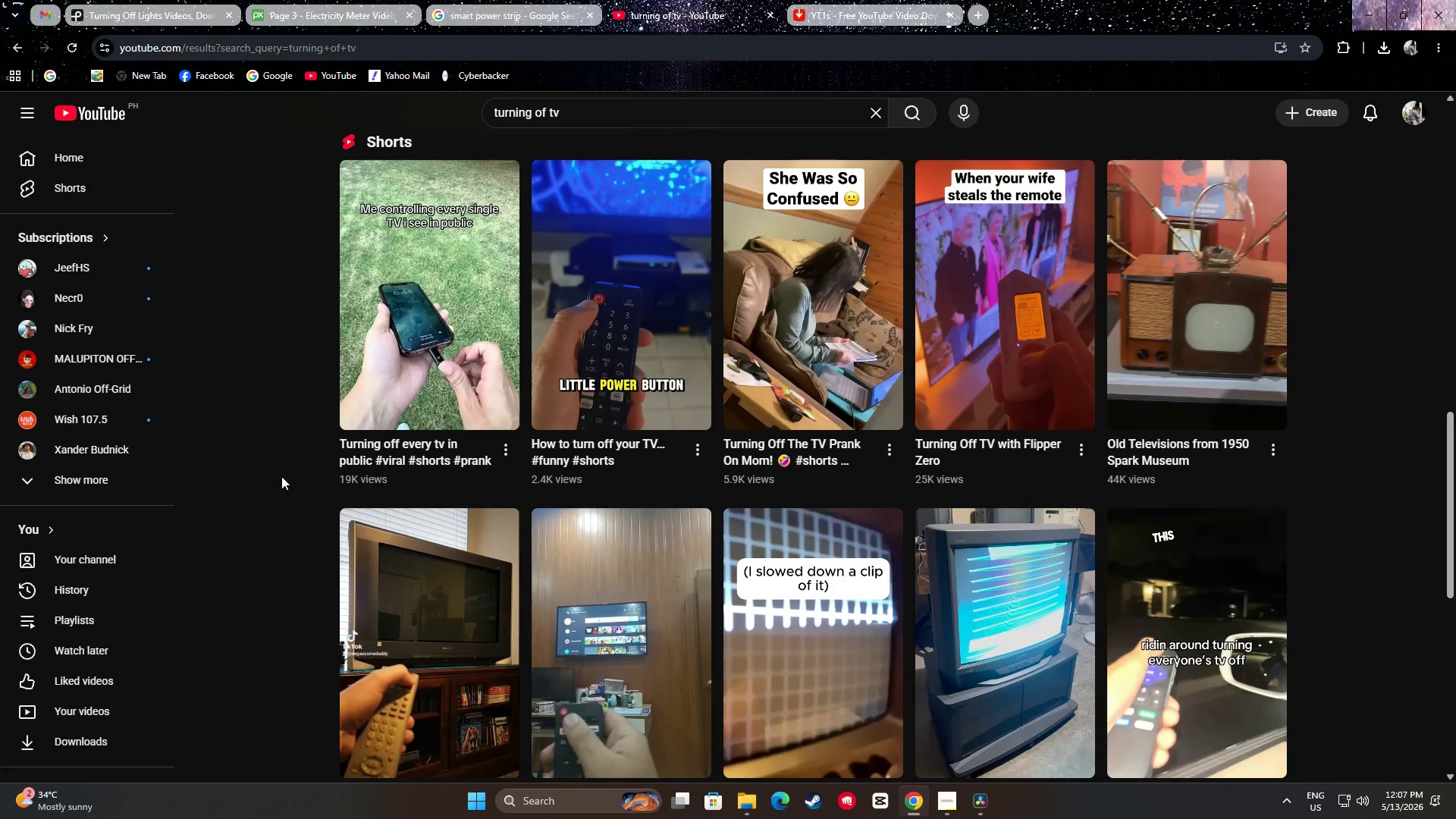 
scroll: coordinate [303, 444], scroll_direction: down, amount: 42.0
 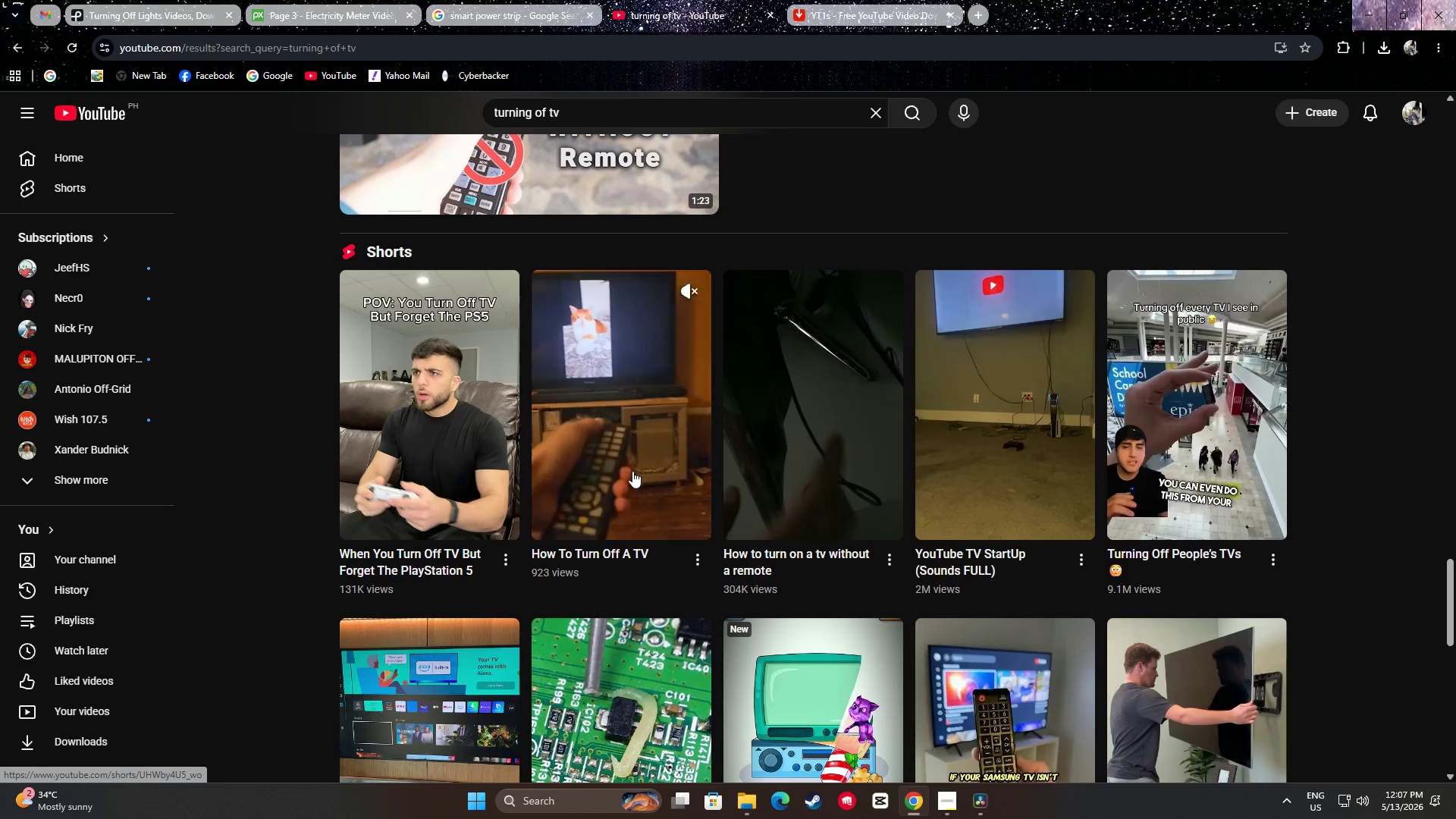 
wait(10.15)
 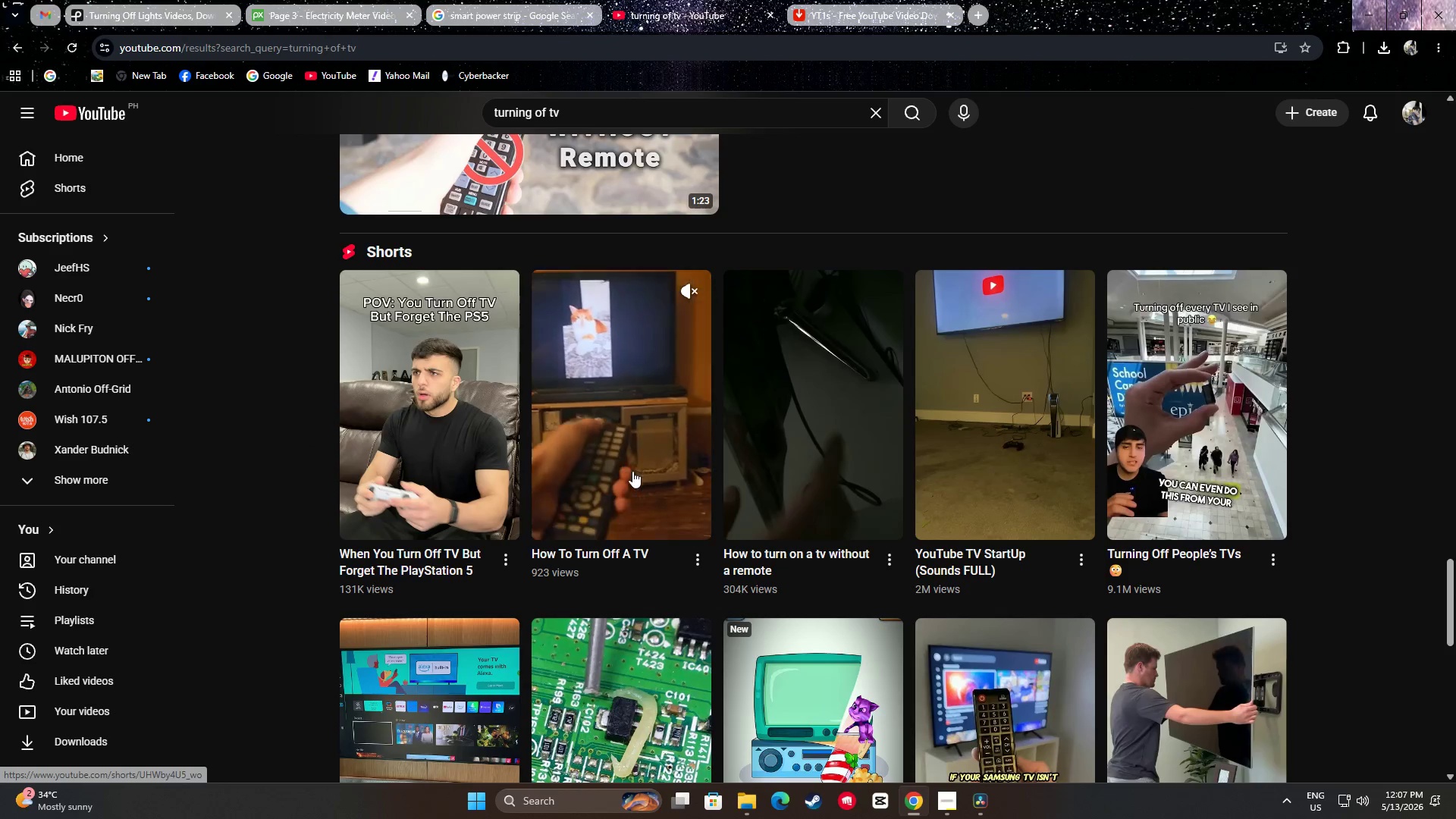 
scroll: coordinate [655, 400], scroll_direction: down, amount: 2.0
 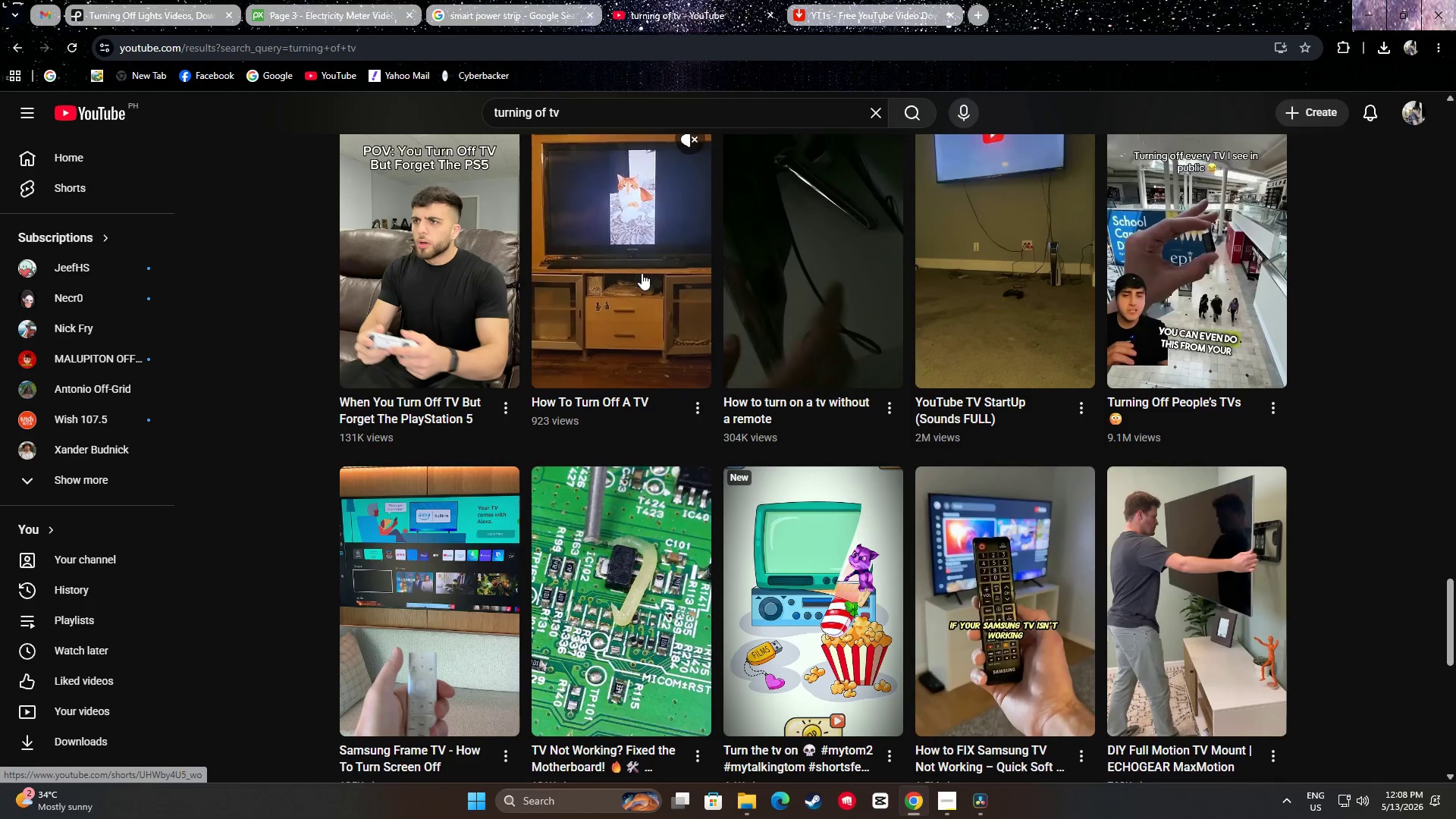 
left_click([232, 0])
 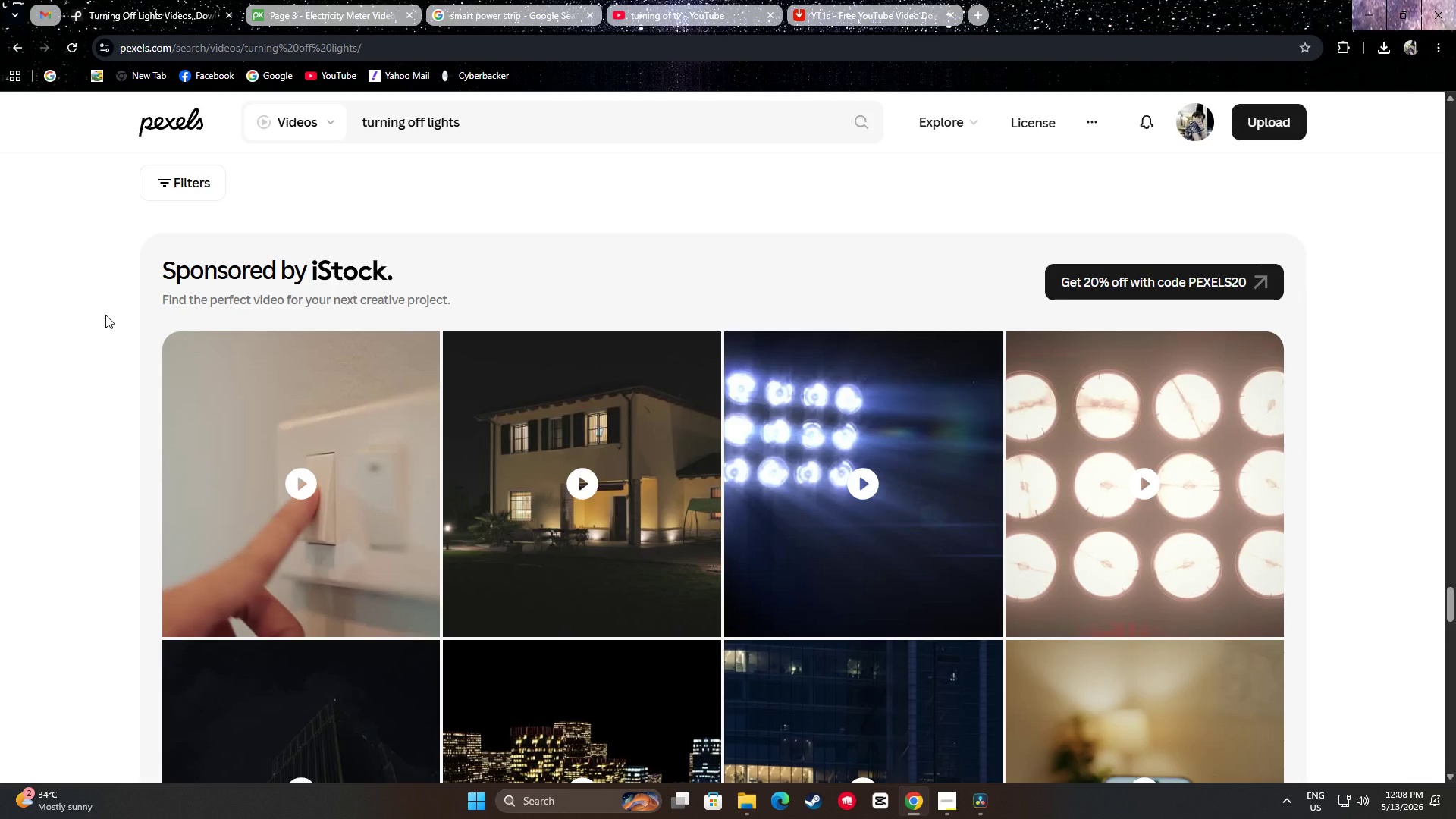 
scroll: coordinate [108, 411], scroll_direction: down, amount: 12.0
 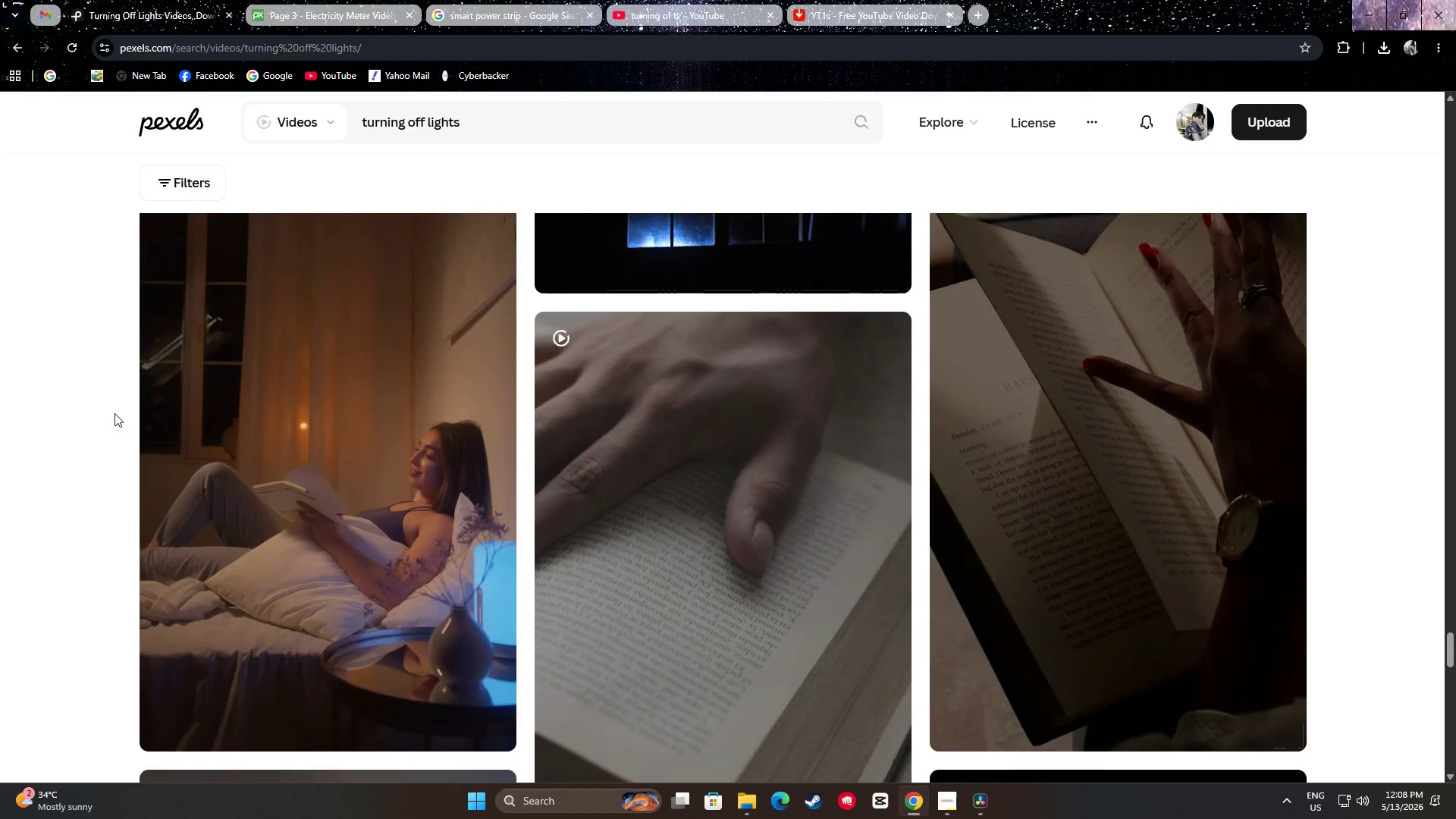 
scroll: coordinate [115, 411], scroll_direction: up, amount: 2.0
 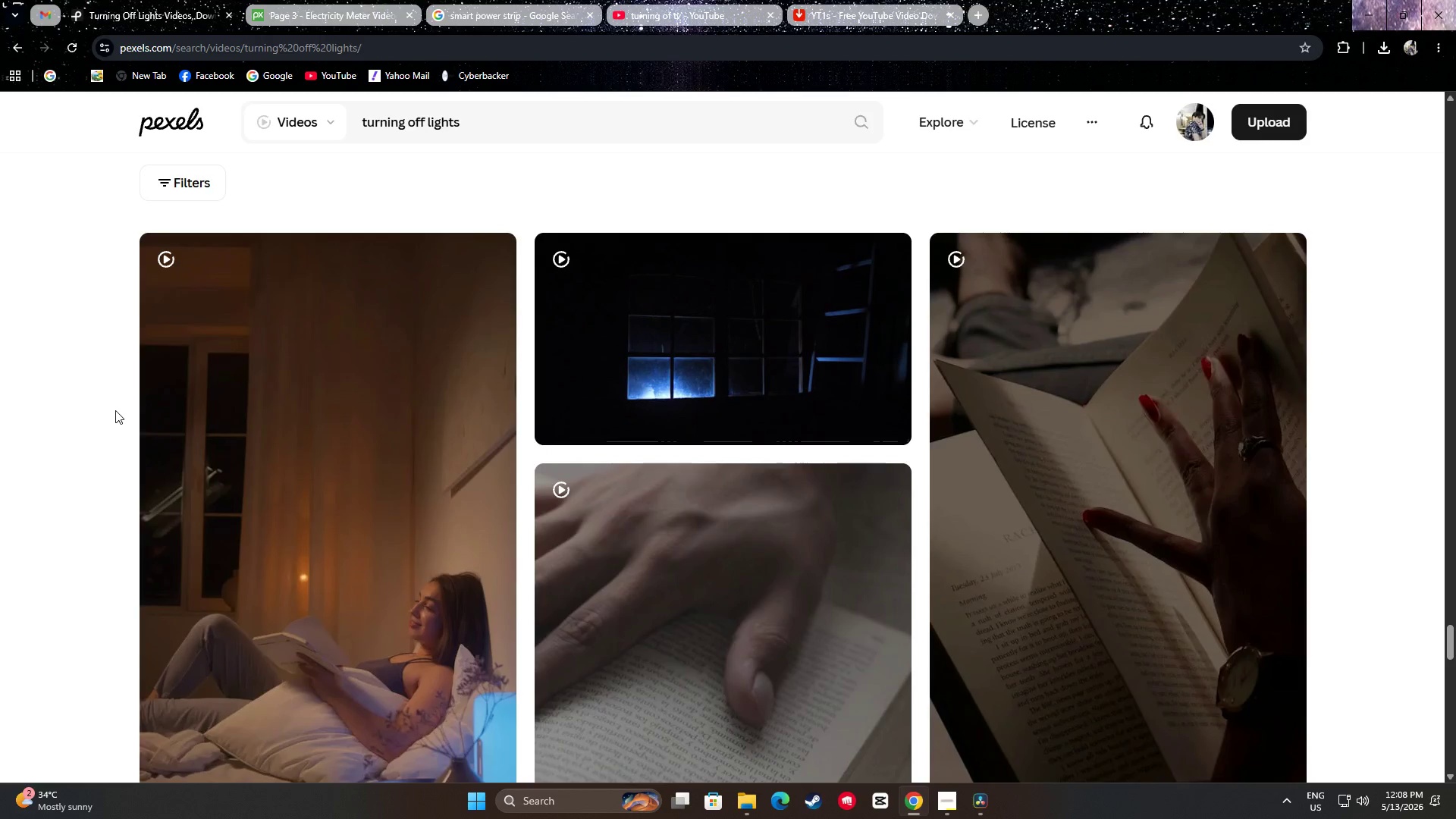 
scroll: coordinate [132, 405], scroll_direction: down, amount: 26.0
 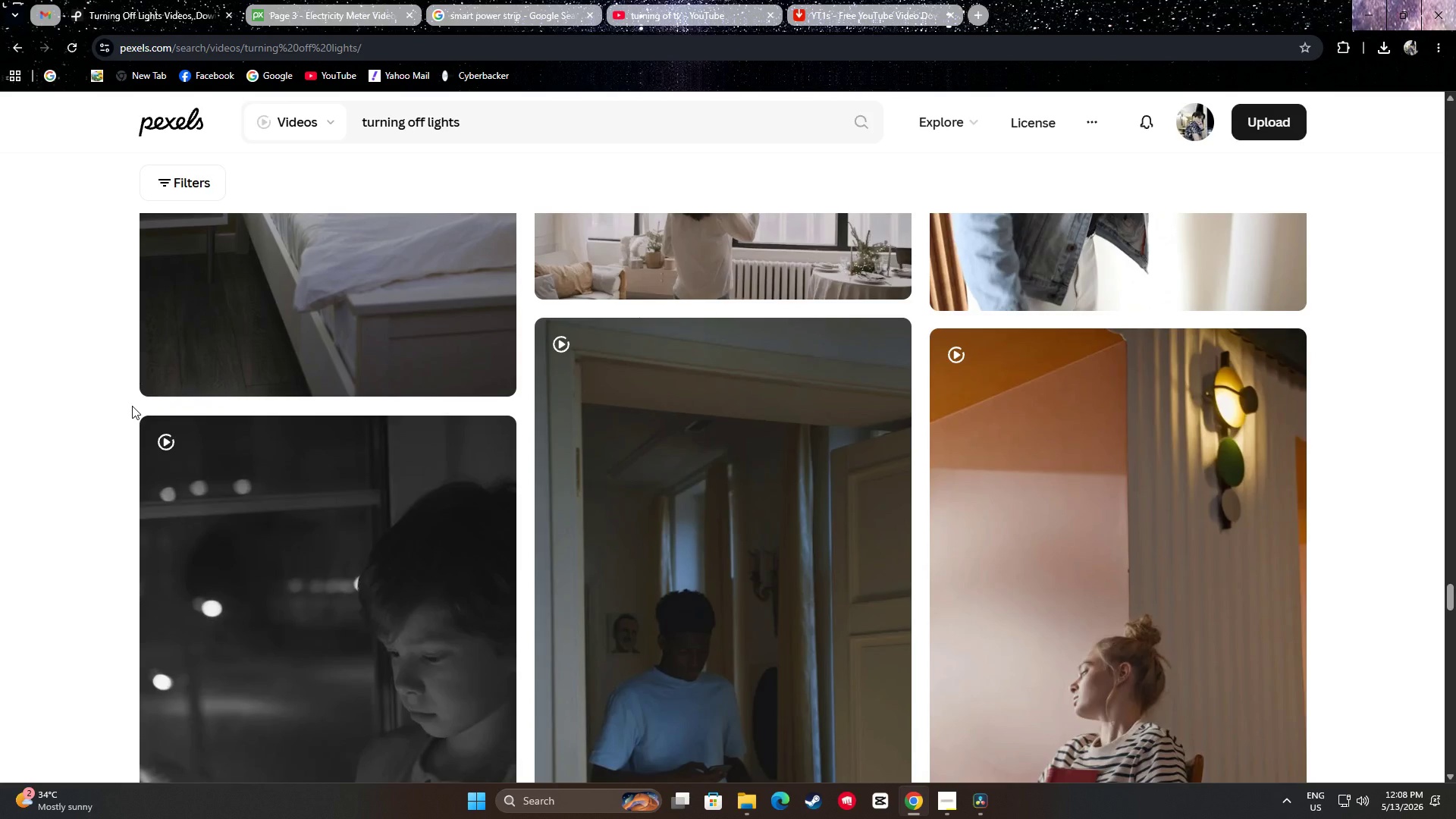 
scroll: coordinate [113, 405], scroll_direction: down, amount: 27.0
 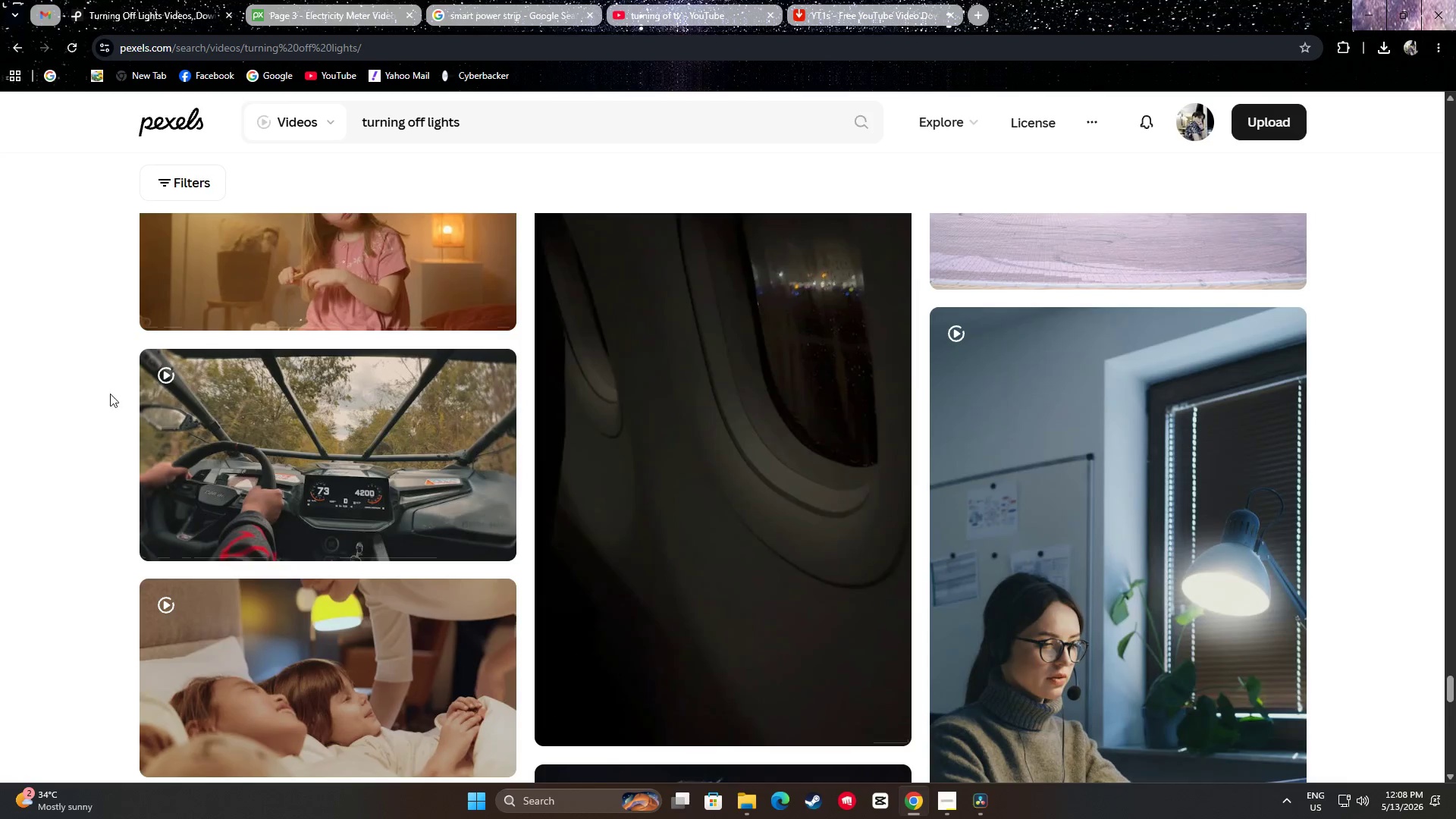 
scroll: coordinate [42, 418], scroll_direction: down, amount: 9.0
 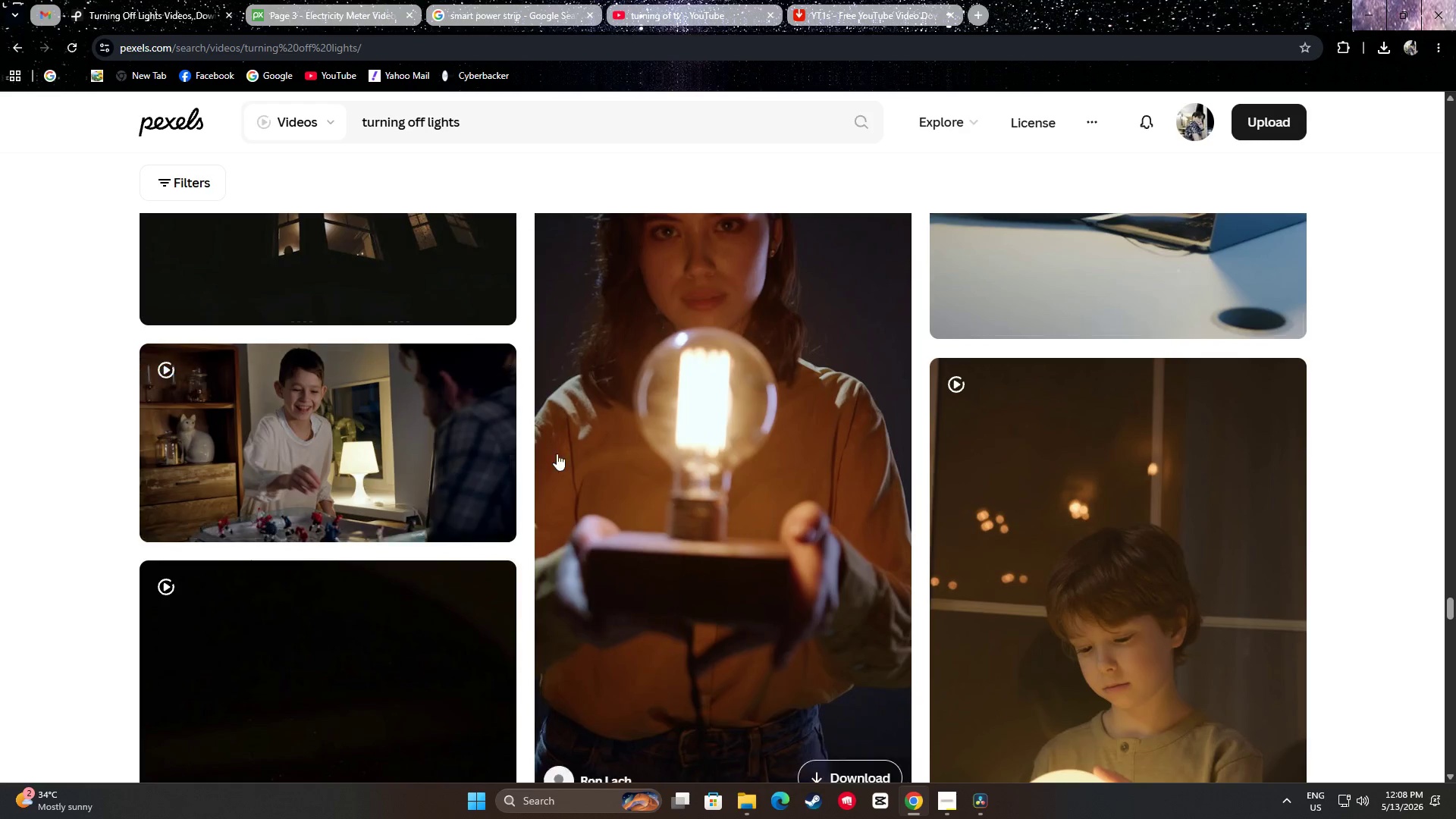 
scroll: coordinate [663, 465], scroll_direction: up, amount: 1.0
 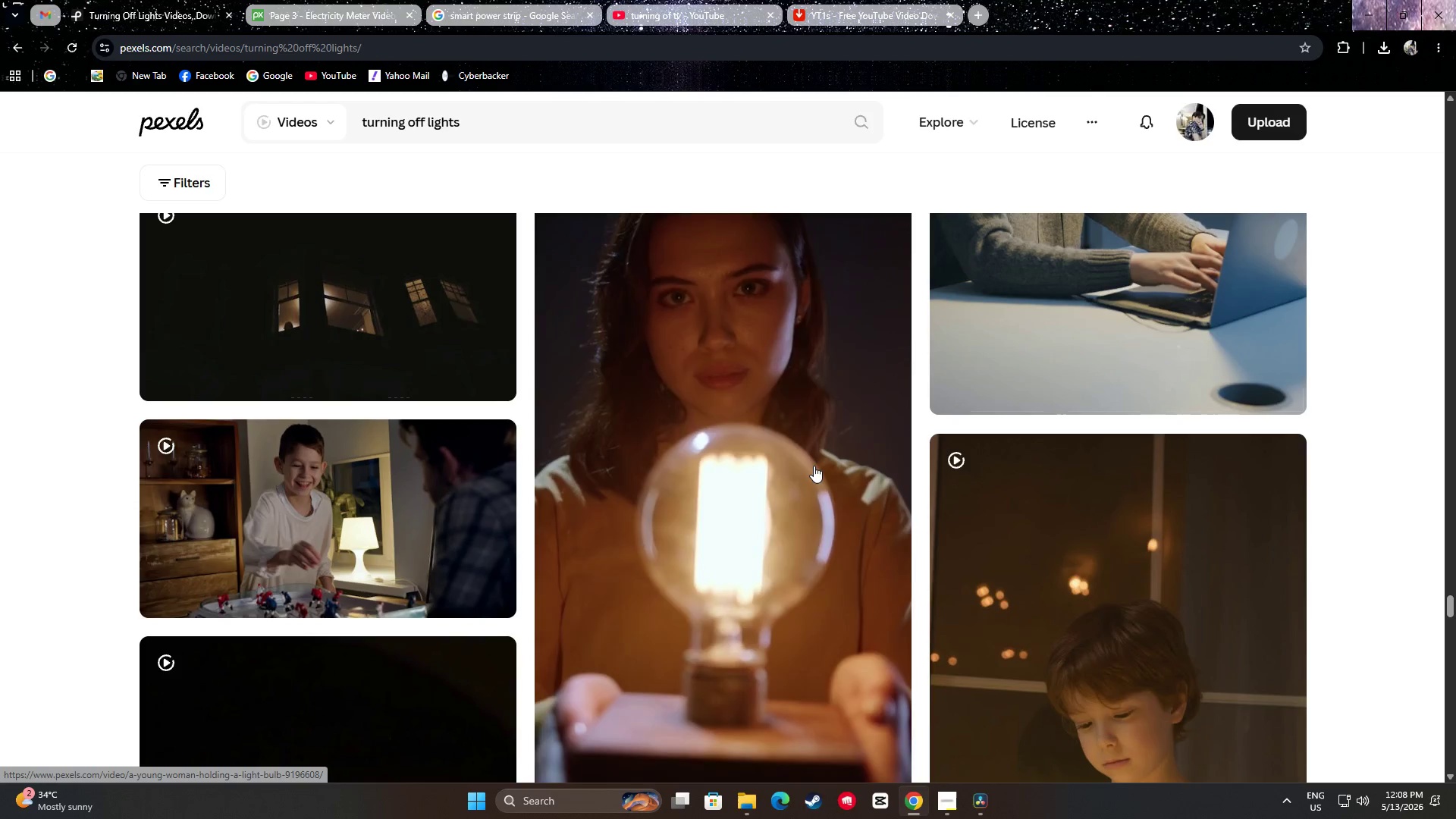 
scroll: coordinate [817, 464], scroll_direction: down, amount: 1.0
 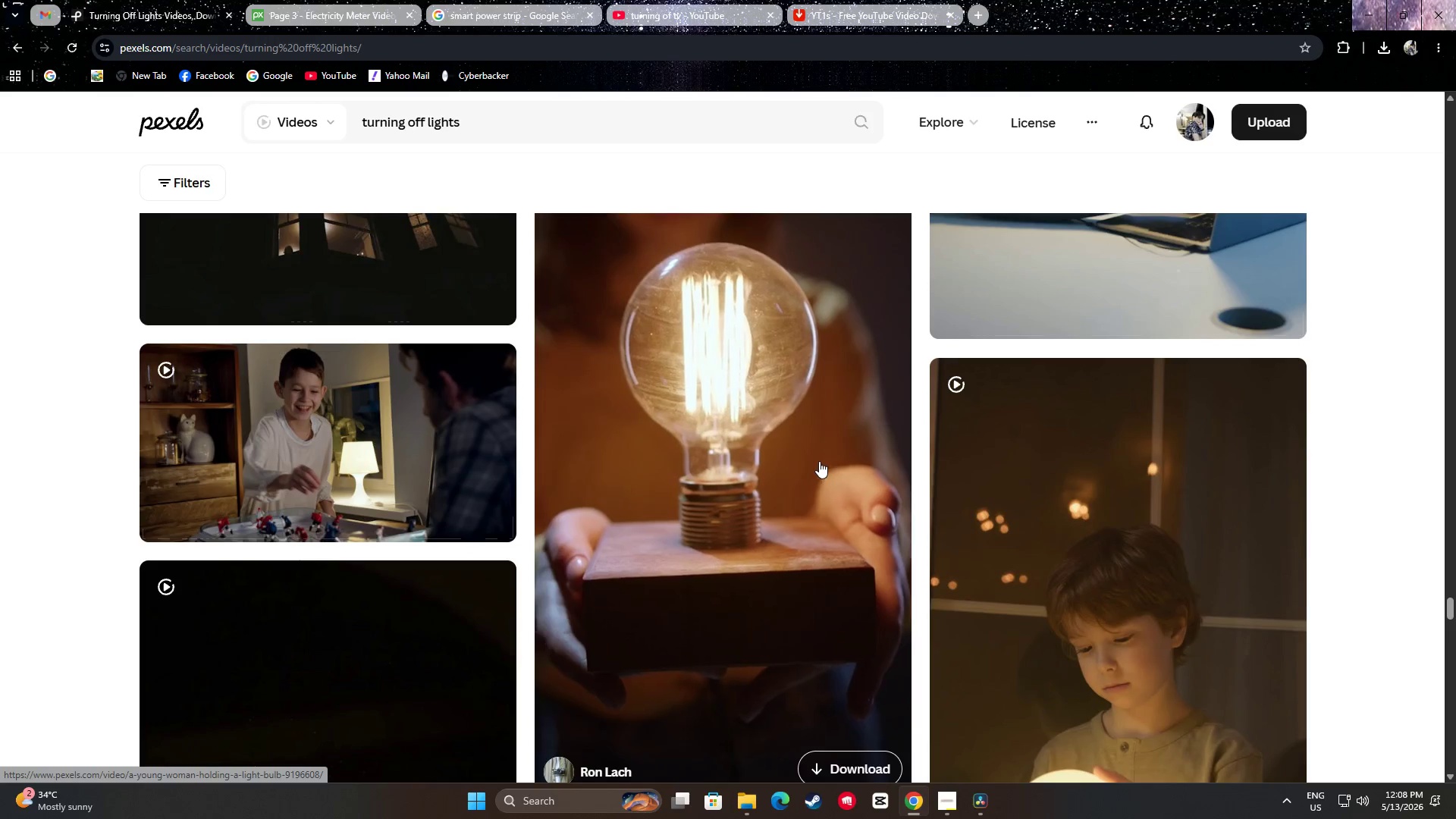 
wait(7.27)
 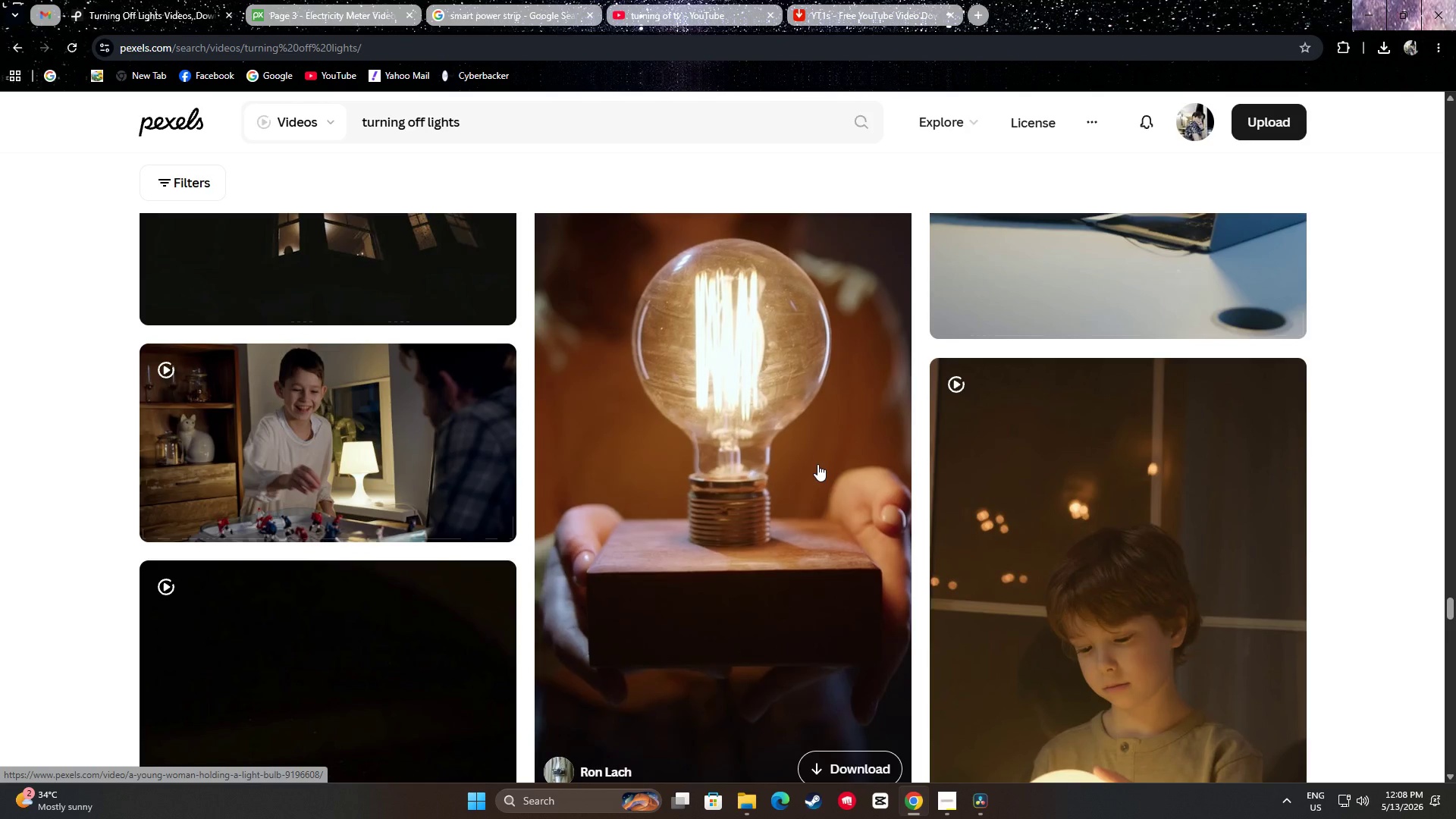 
scroll: coordinate [776, 354], scroll_direction: down, amount: 25.0
 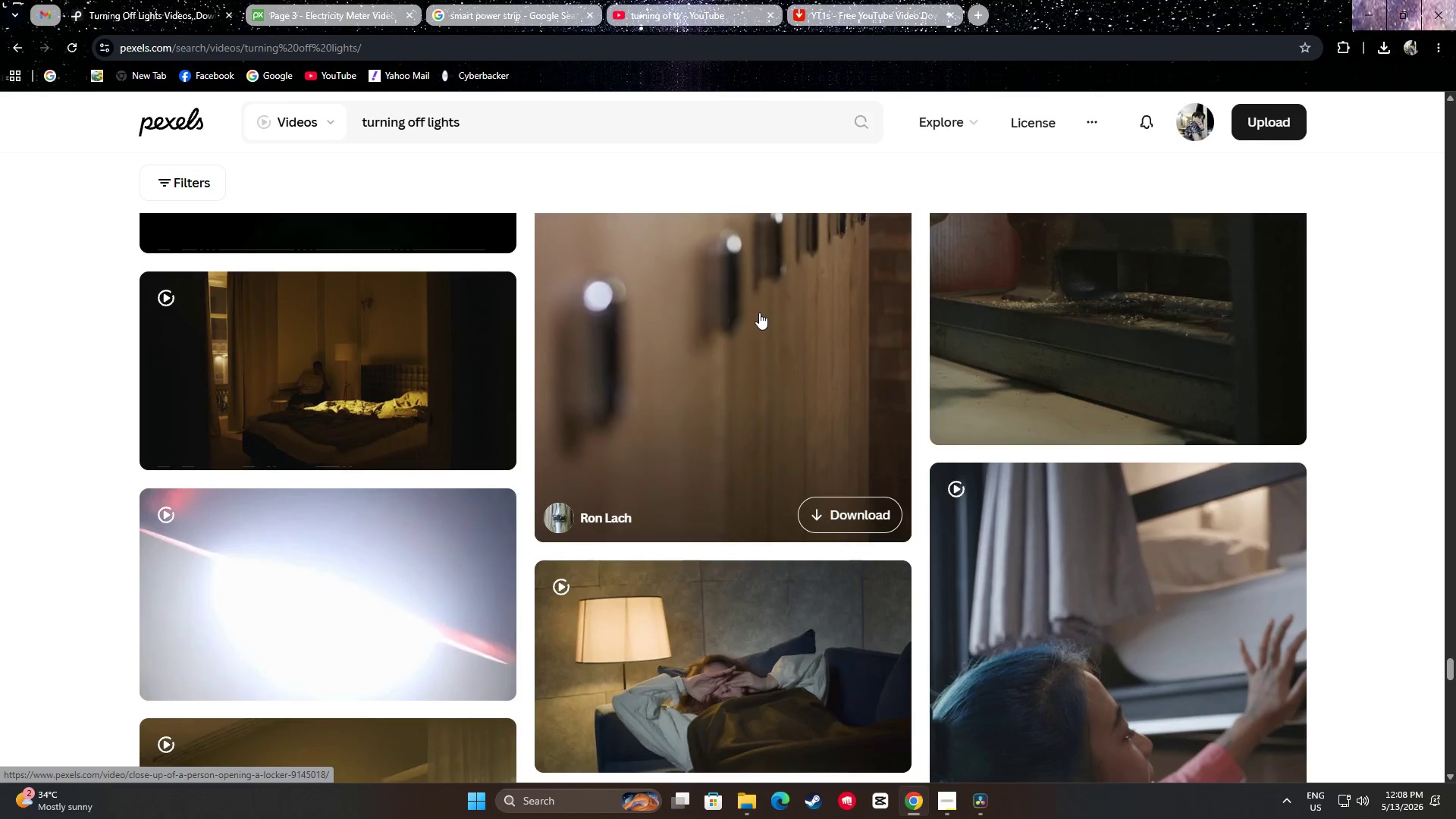 
scroll: coordinate [809, 306], scroll_direction: down, amount: 33.0
 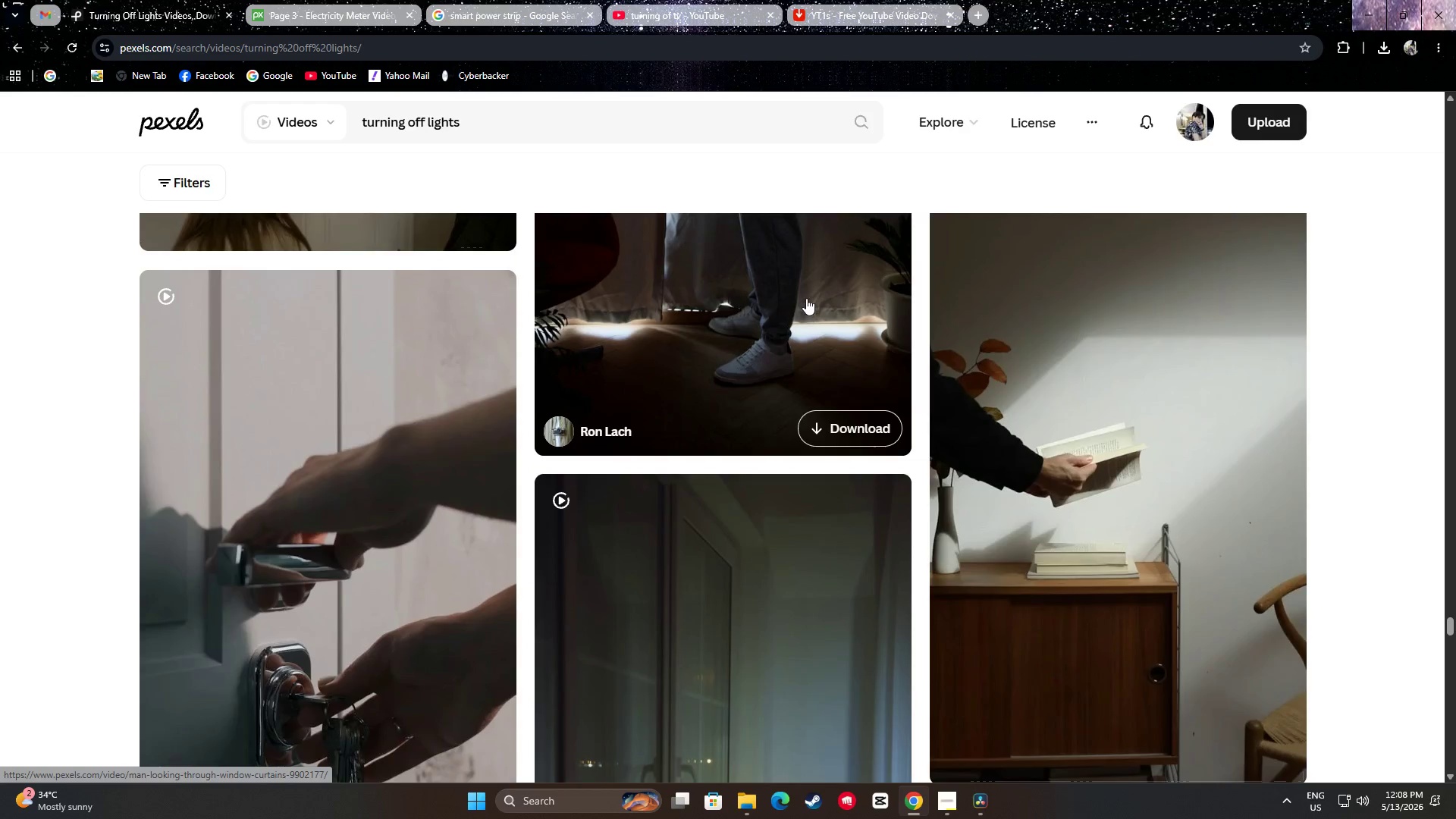 
scroll: coordinate [765, 261], scroll_direction: down, amount: 26.0
 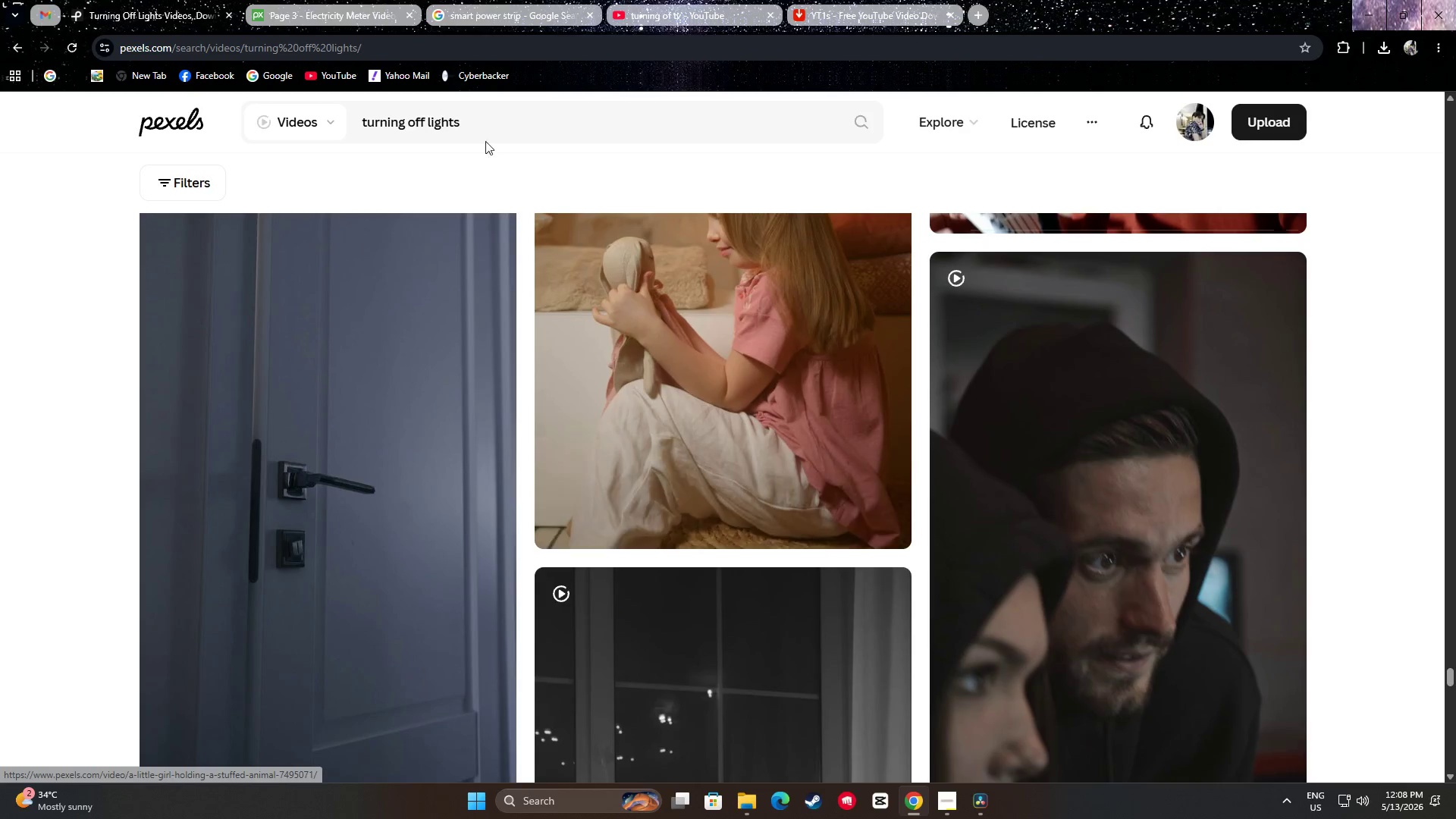 
left_click_drag(start_coordinate=[484, 127], to_coordinate=[353, 124])
 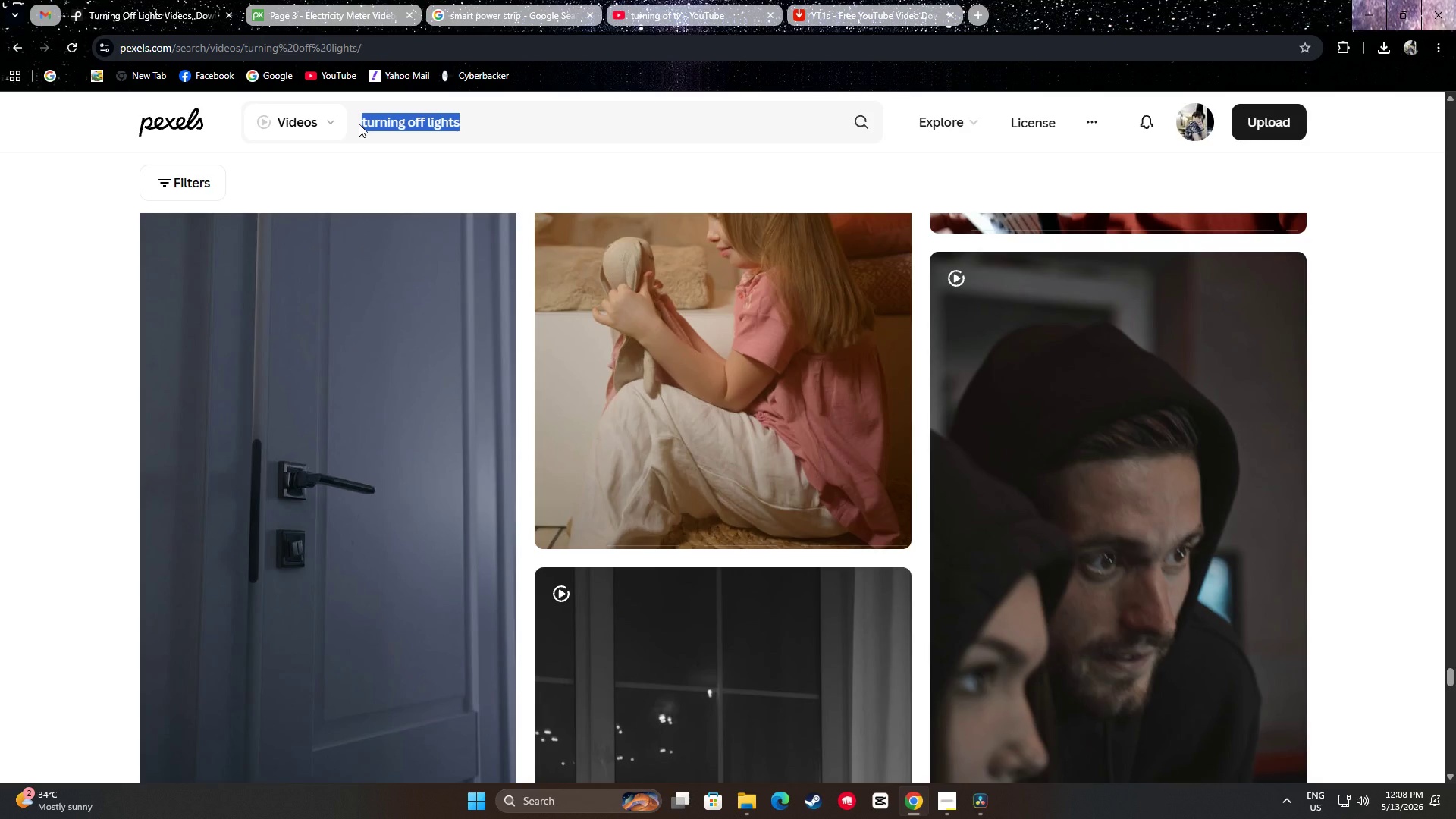 
type(kill power)
 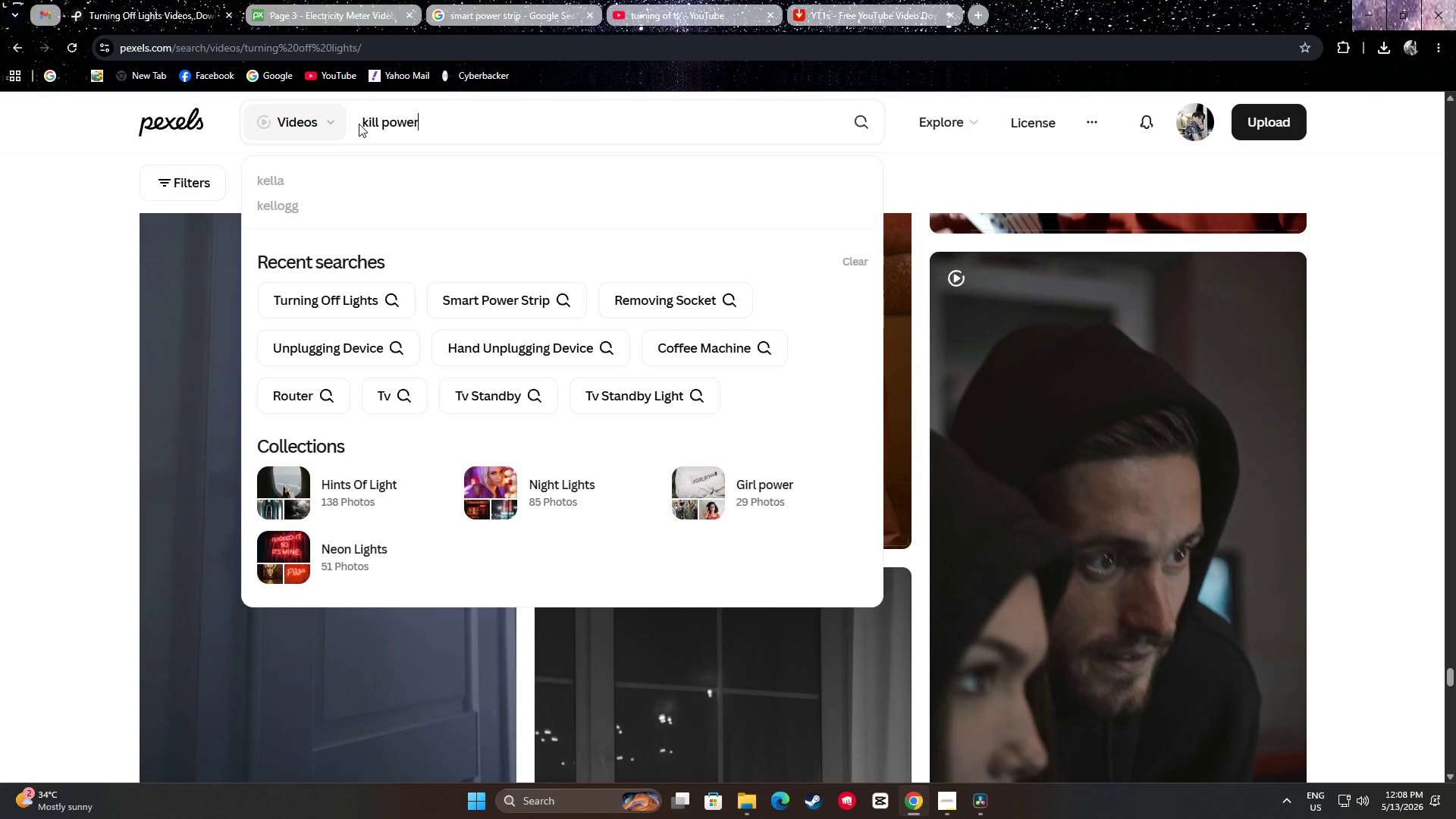 
key(Enter)
 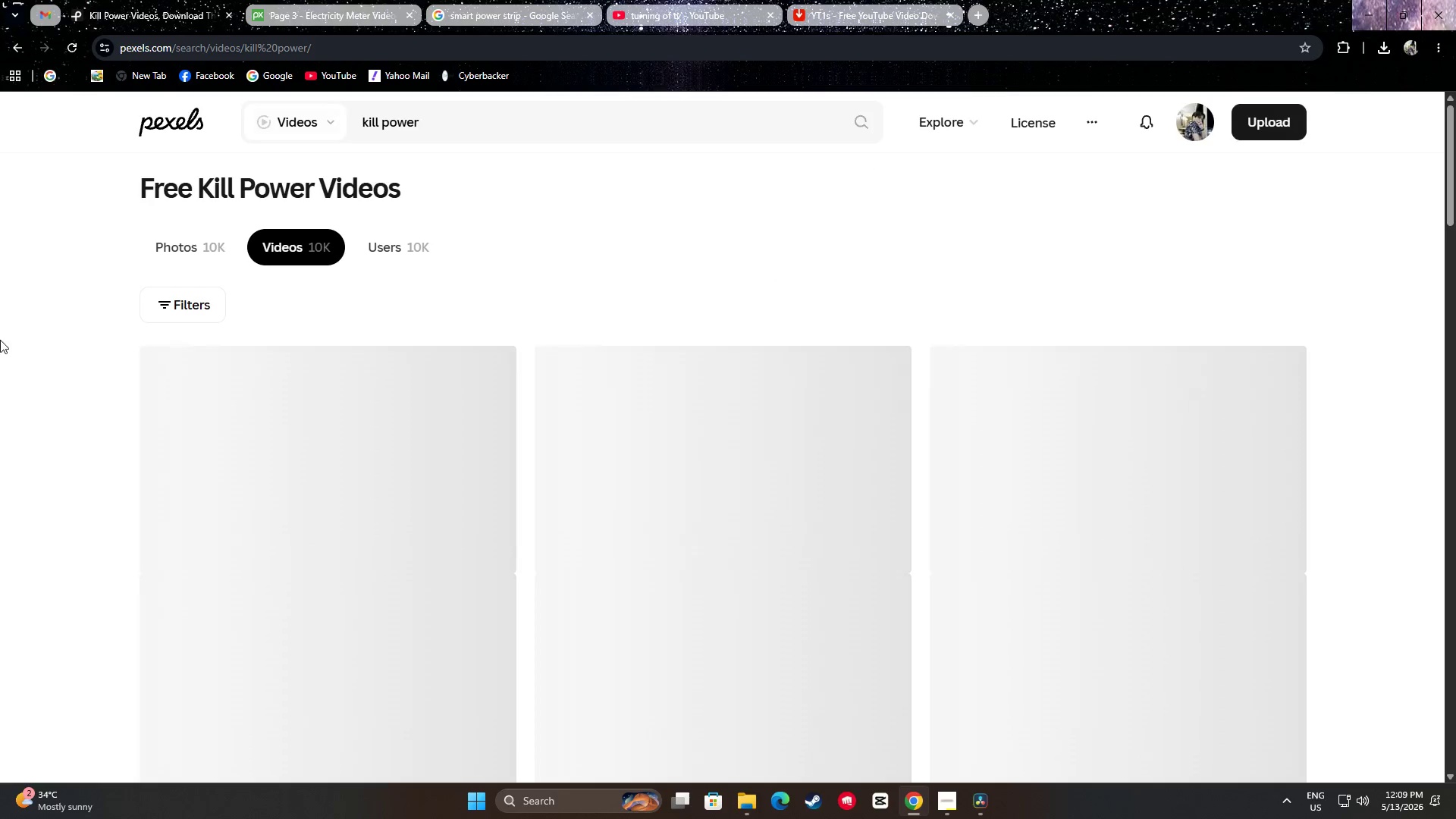 
left_click([22, 333])
 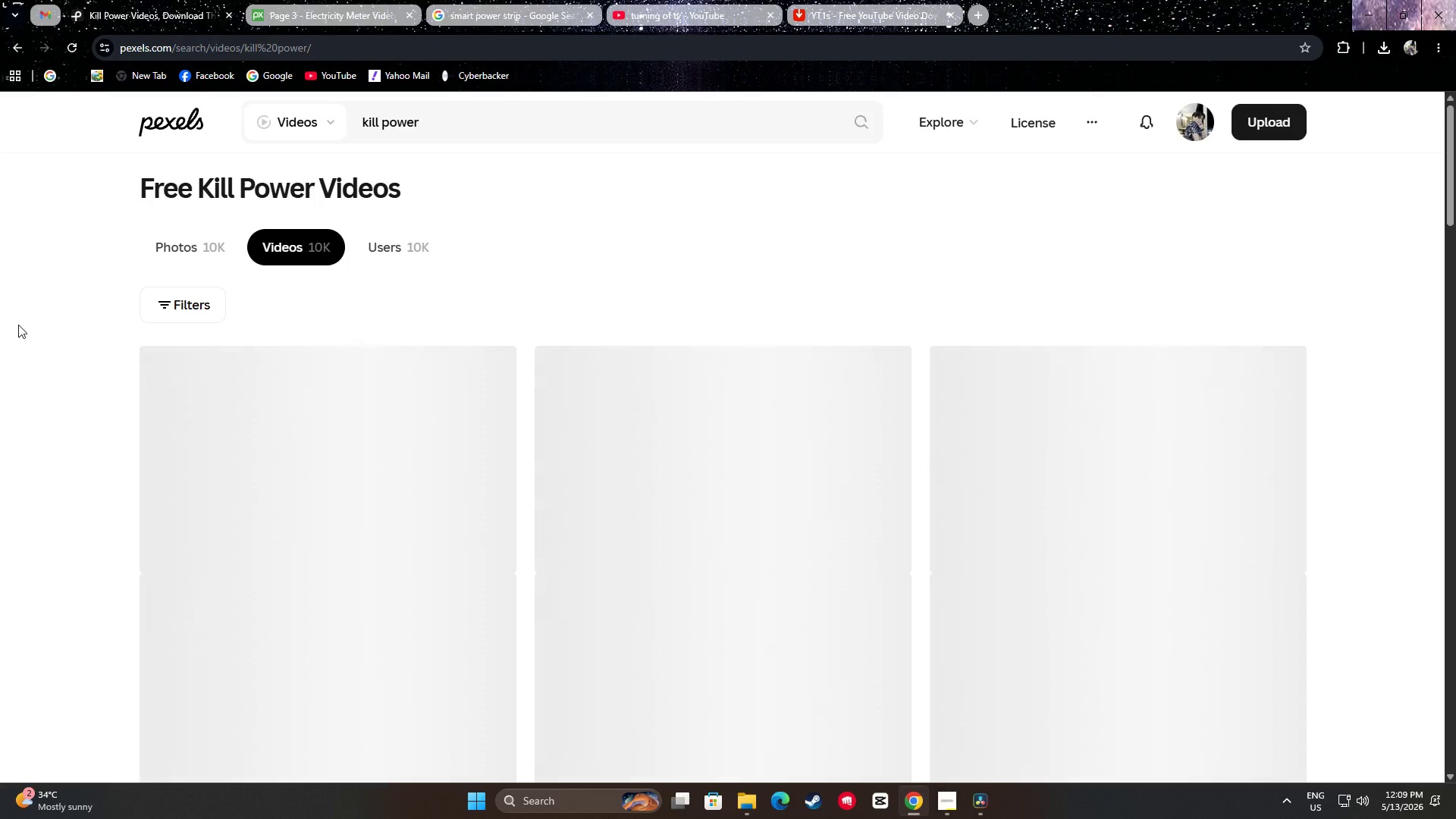 
scroll: coordinate [22, 319], scroll_direction: down, amount: 3.0
 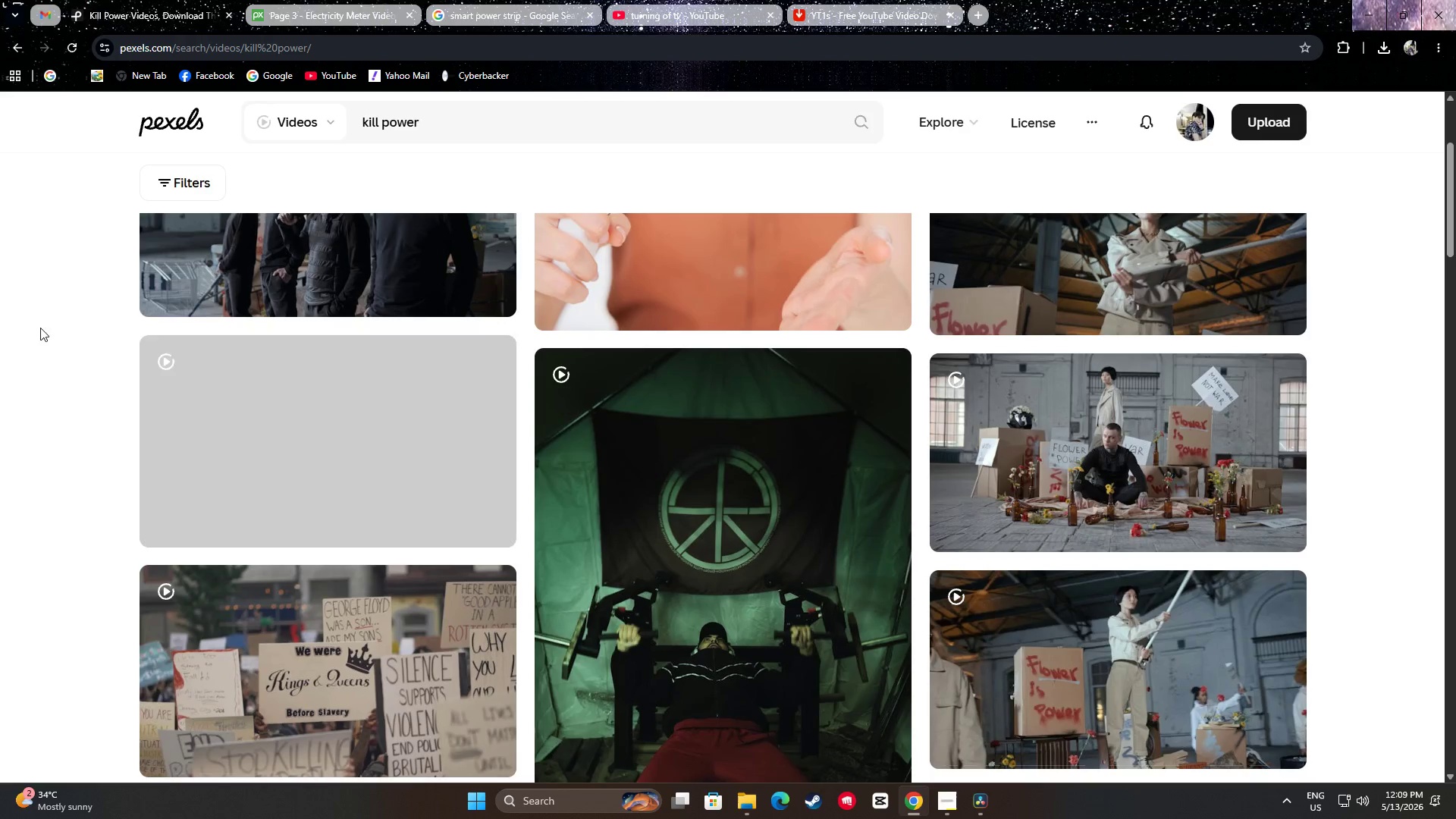 
scroll: coordinate [20, 323], scroll_direction: up, amount: 4.0
 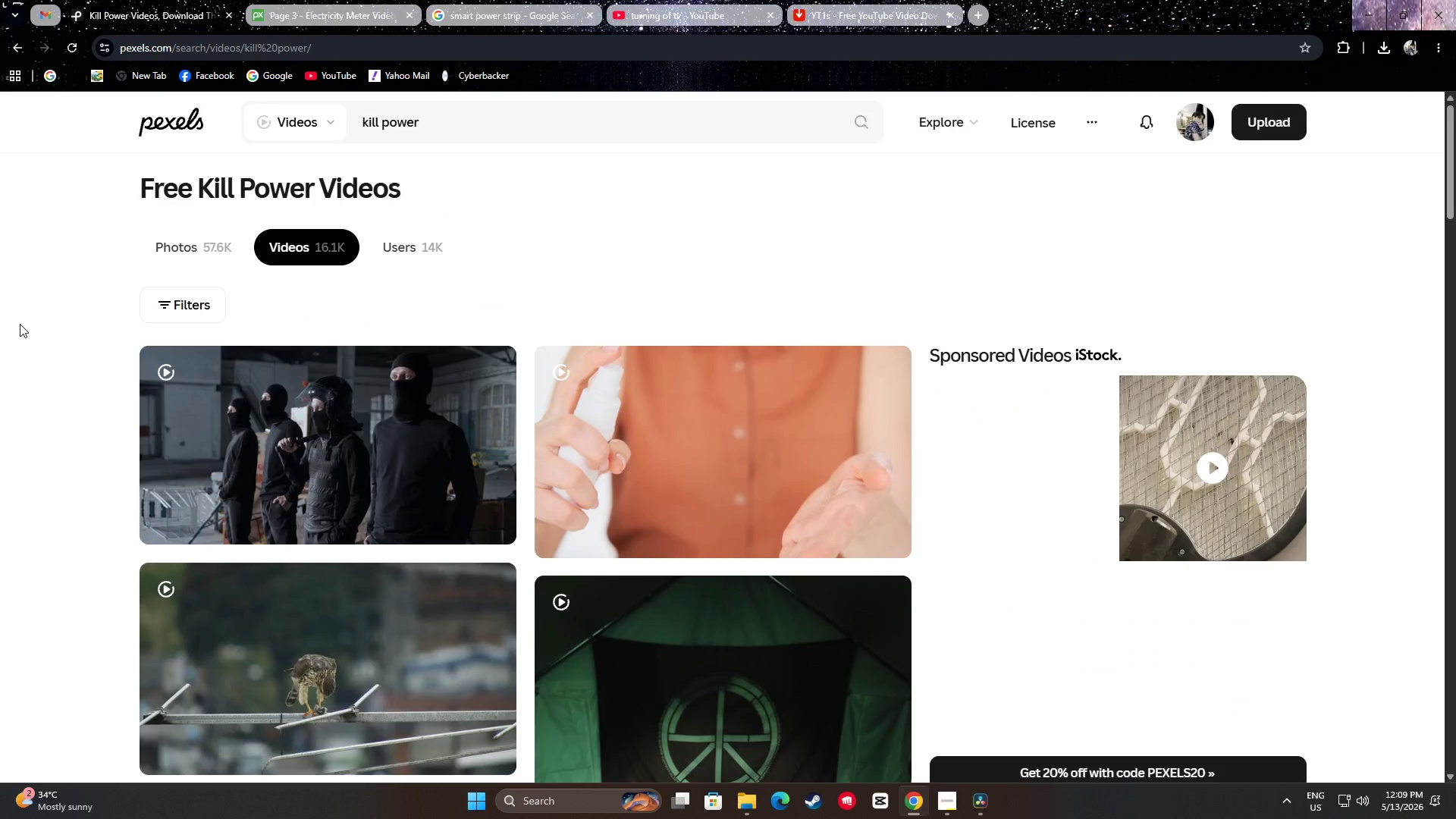 
scroll: coordinate [46, 318], scroll_direction: down, amount: 24.0
 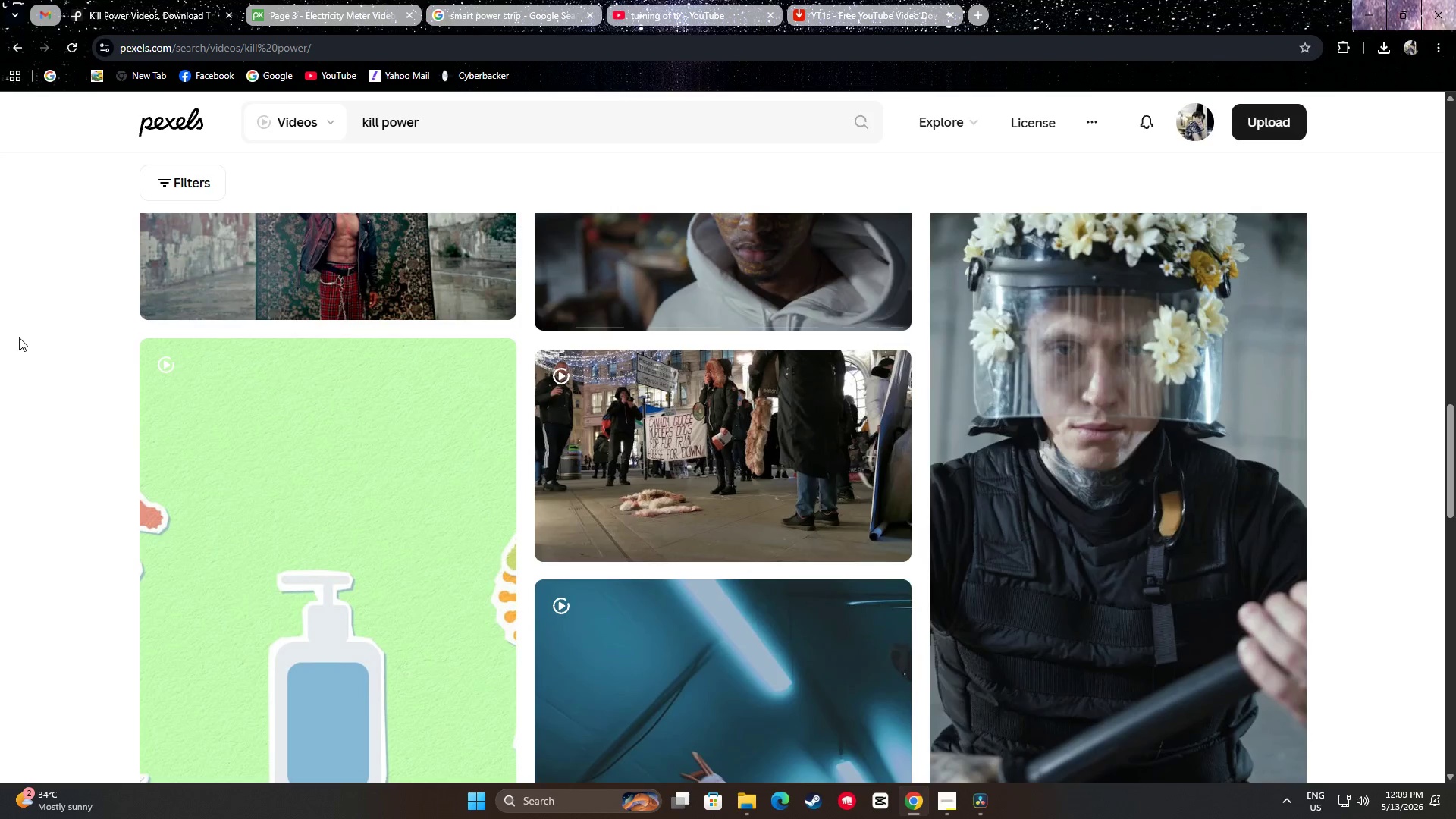 
scroll: coordinate [24, 334], scroll_direction: down, amount: 4.0
 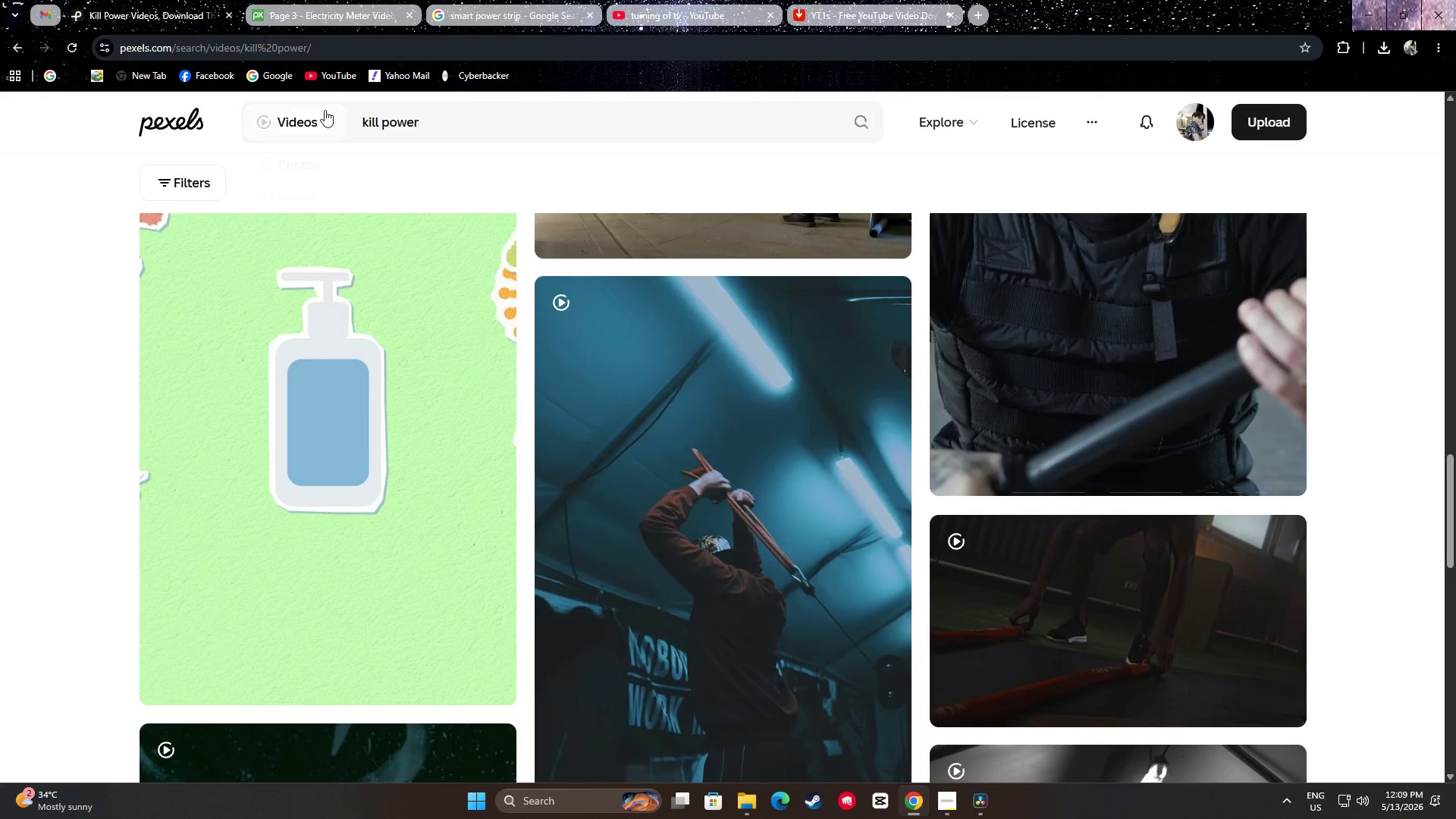 
left_click_drag(start_coordinate=[470, 126], to_coordinate=[334, 125])
 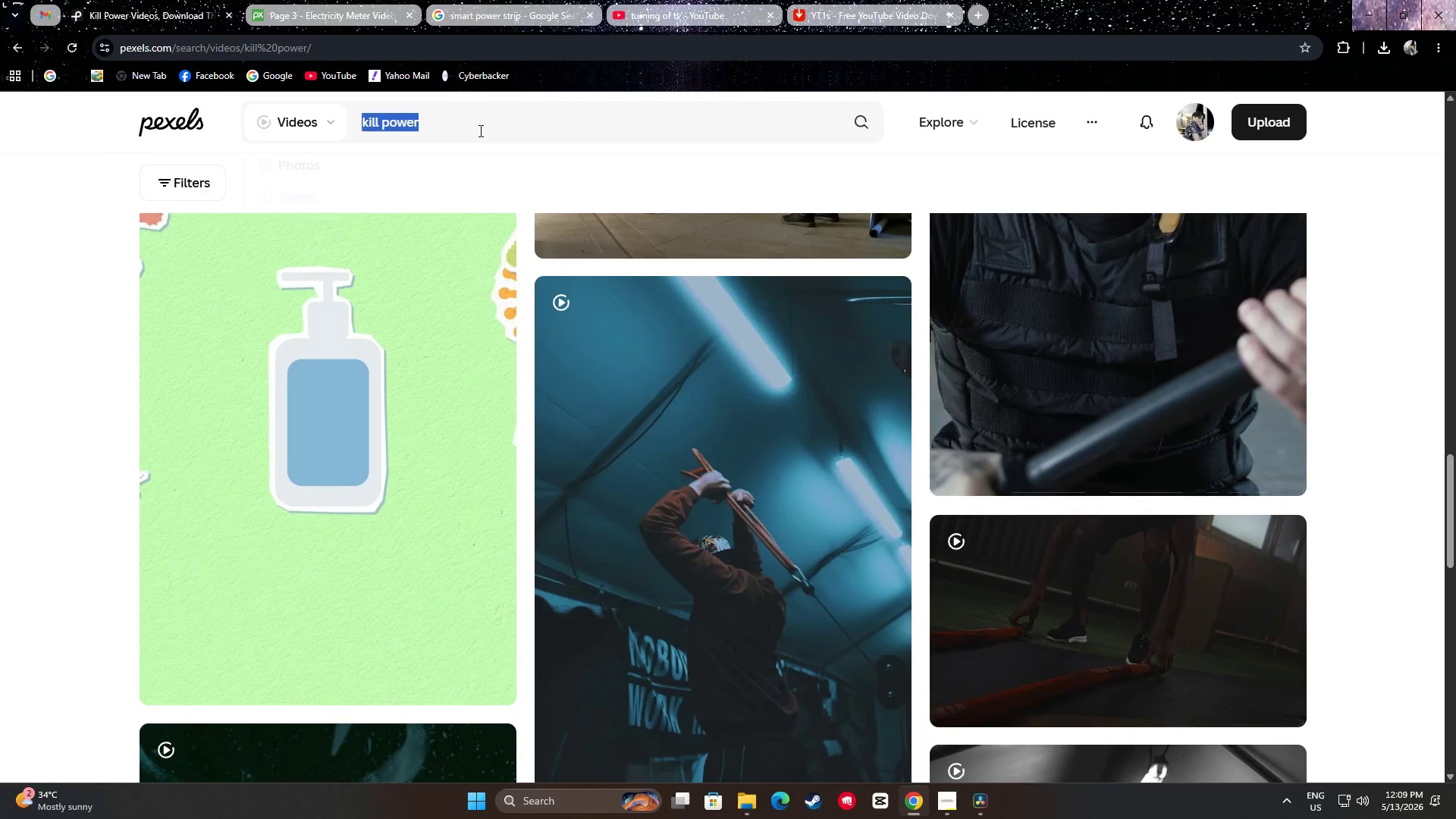 
type(power off)
 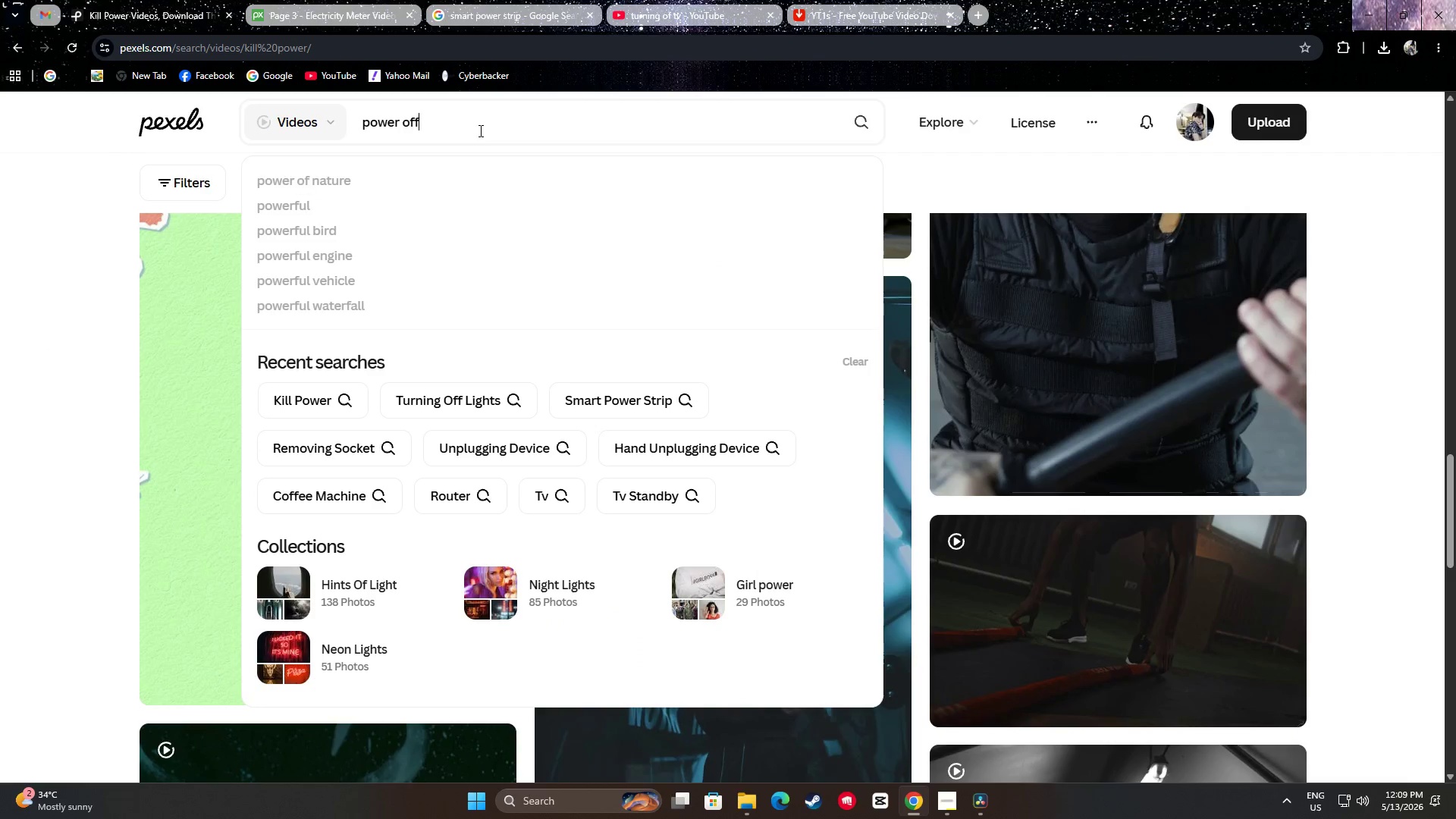 
key(Enter)
 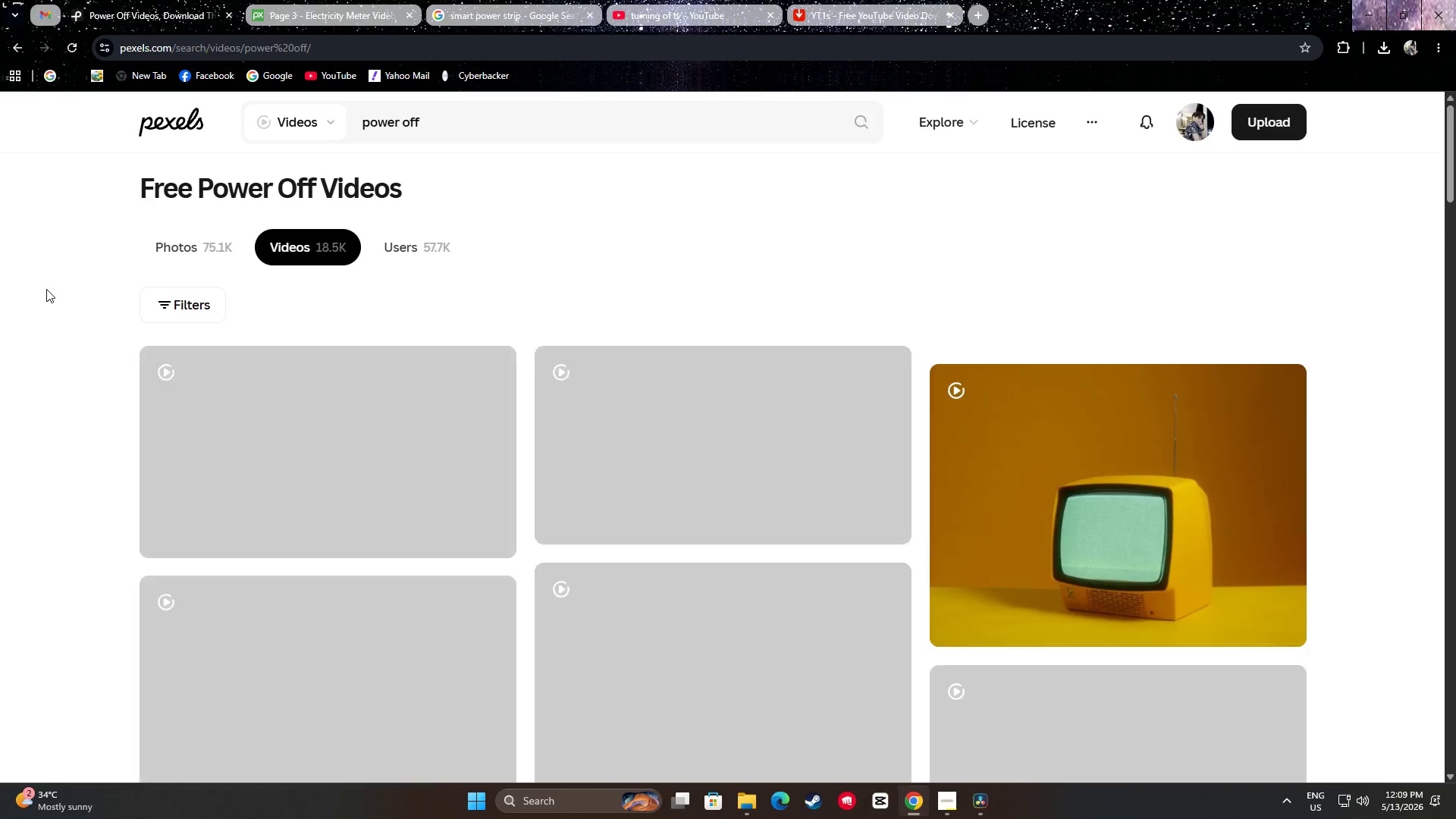 
scroll: coordinate [74, 265], scroll_direction: down, amount: 15.0
 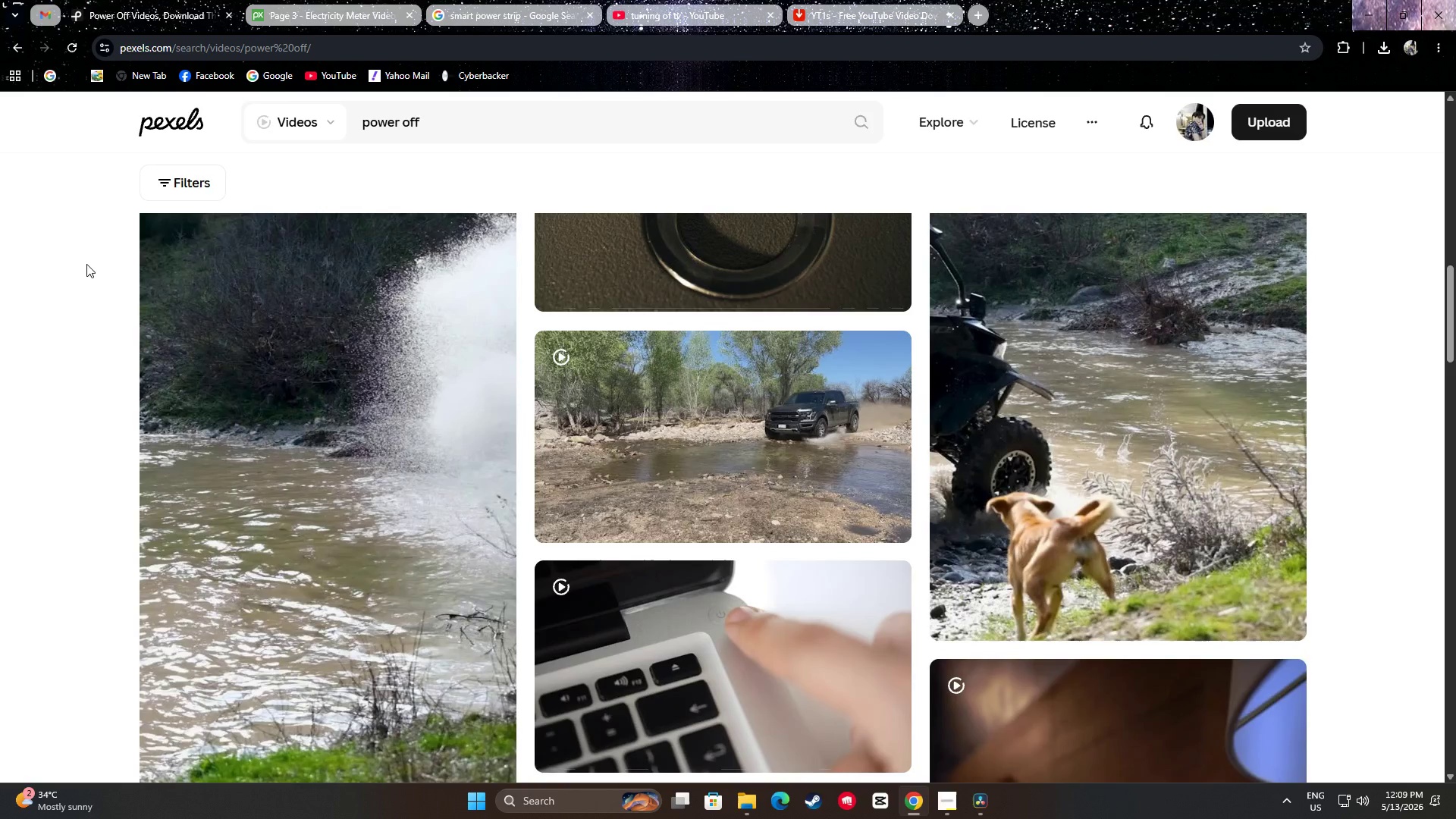 
scroll: coordinate [86, 262], scroll_direction: up, amount: 4.0
 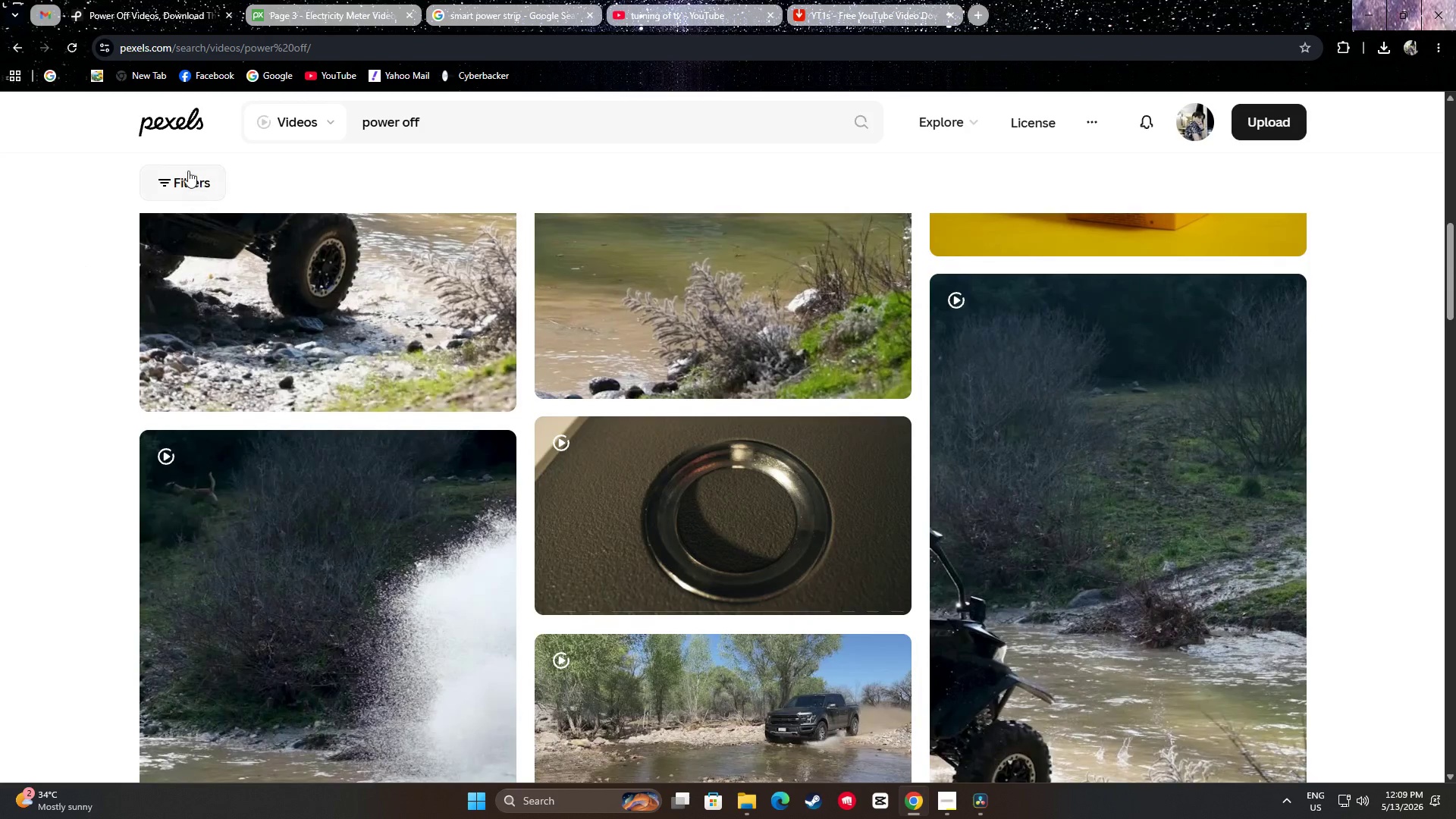 
mouse_move([196, 181])
 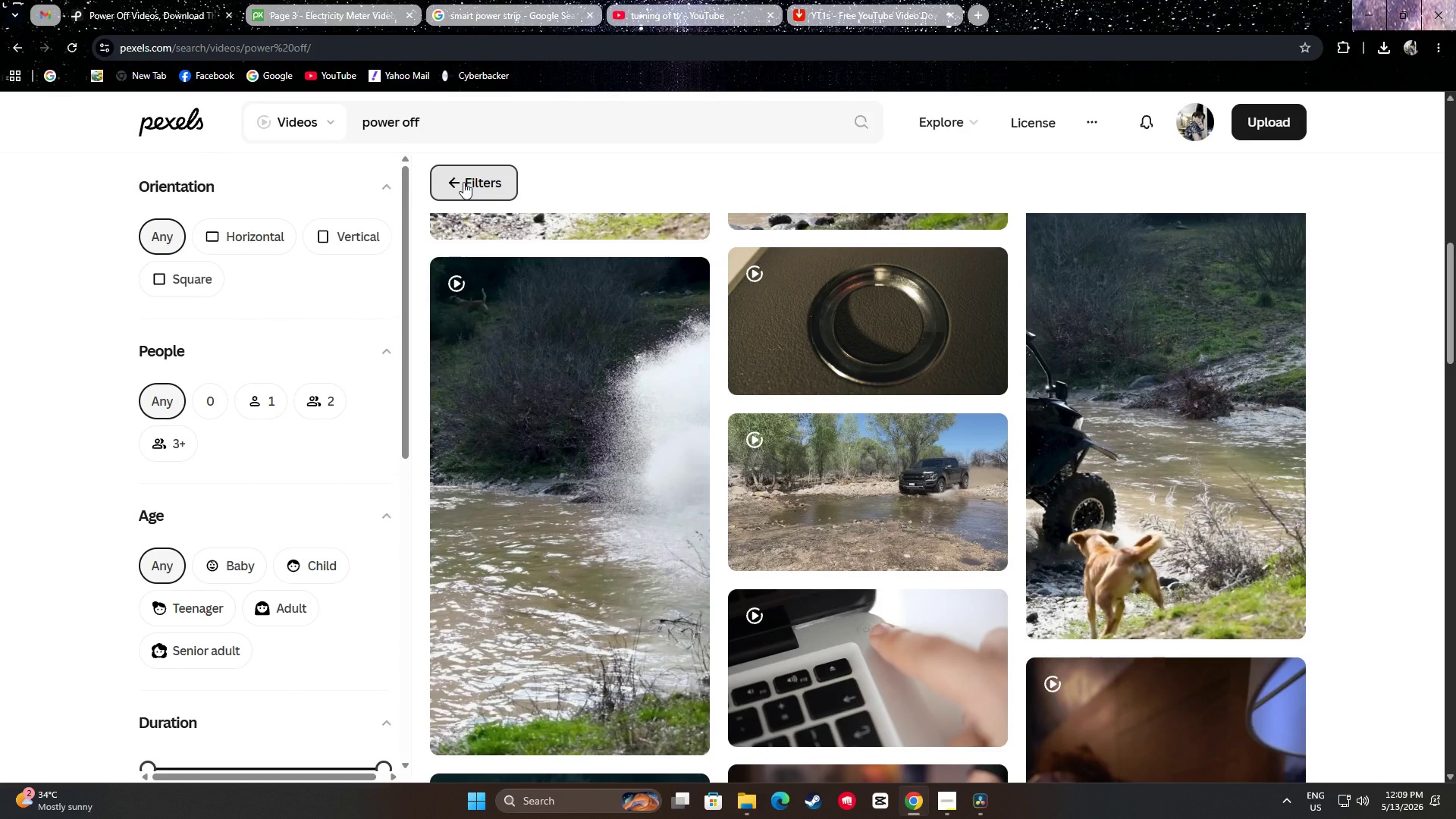 
left_click([589, 164])
 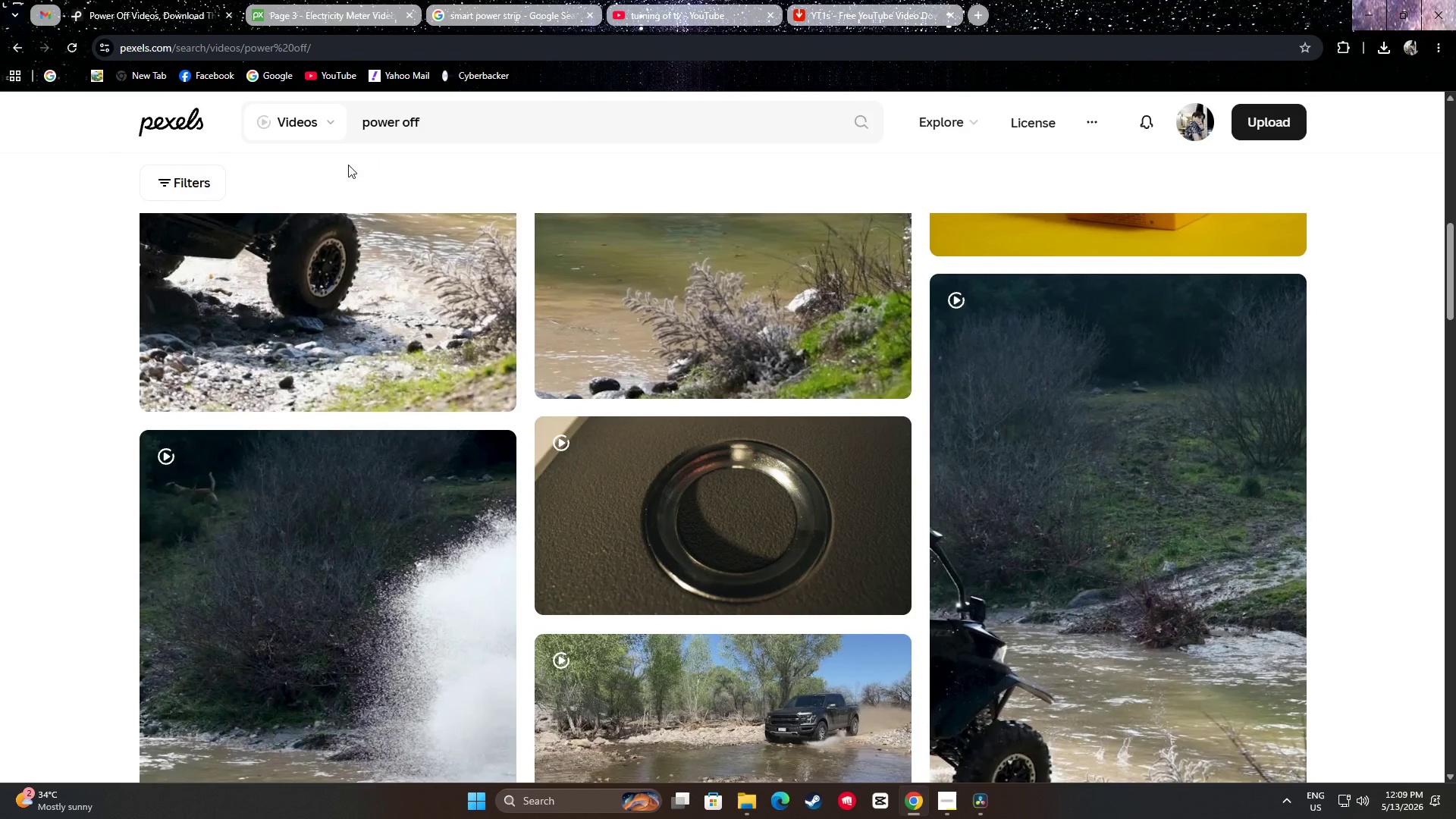 
left_click([212, 181])
 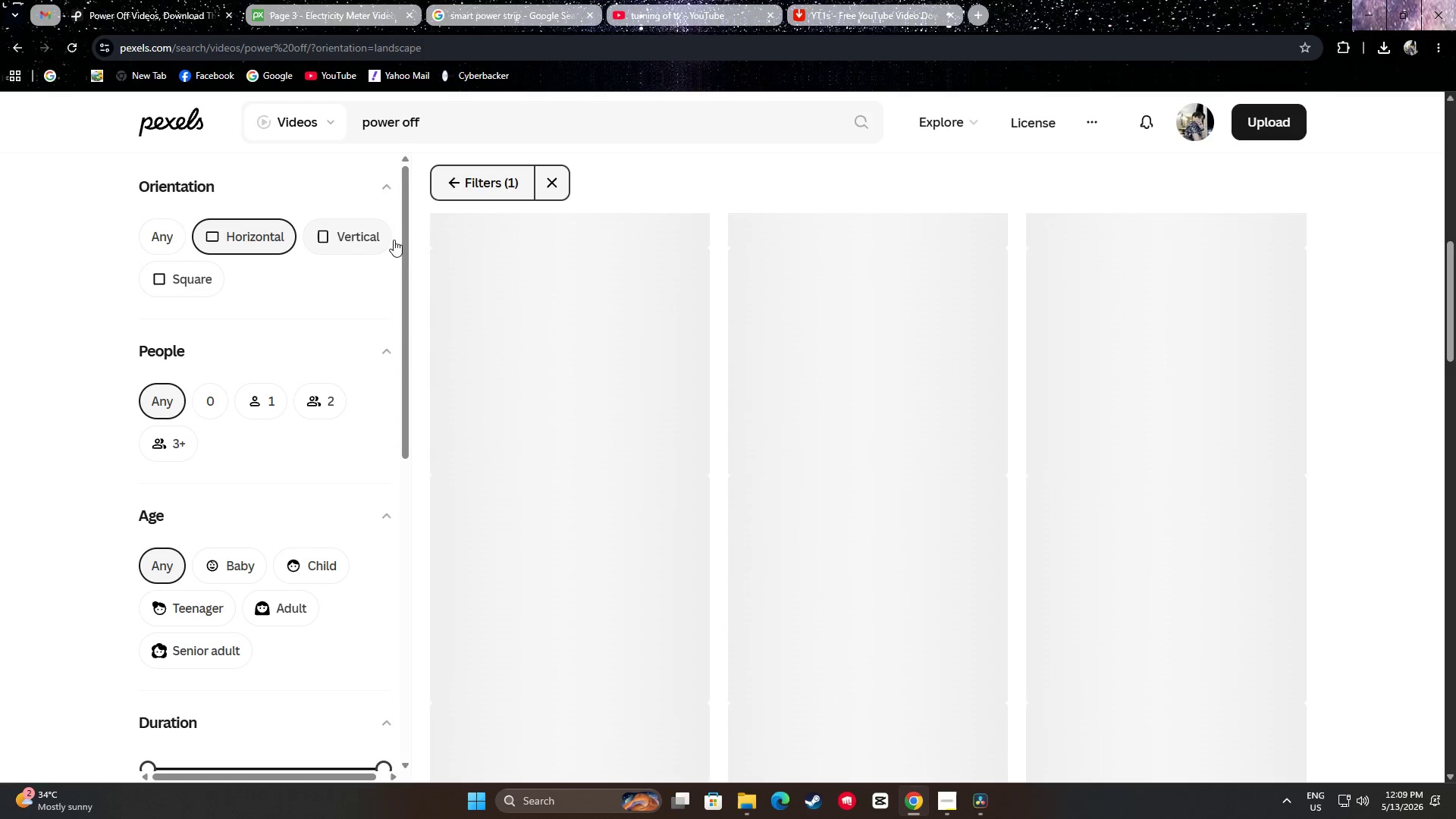 
left_click([642, 167])
 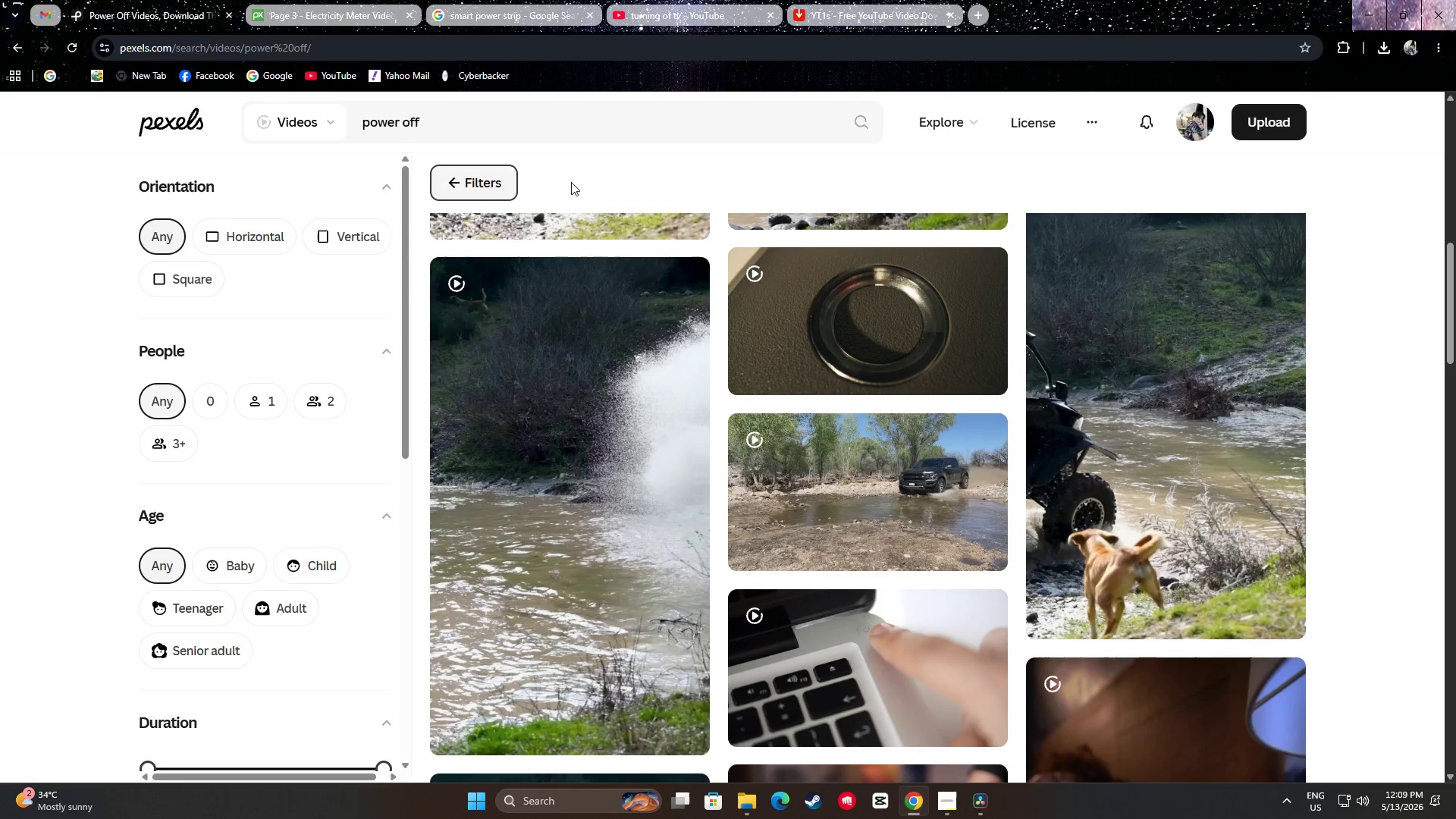 
left_click([325, 236])
 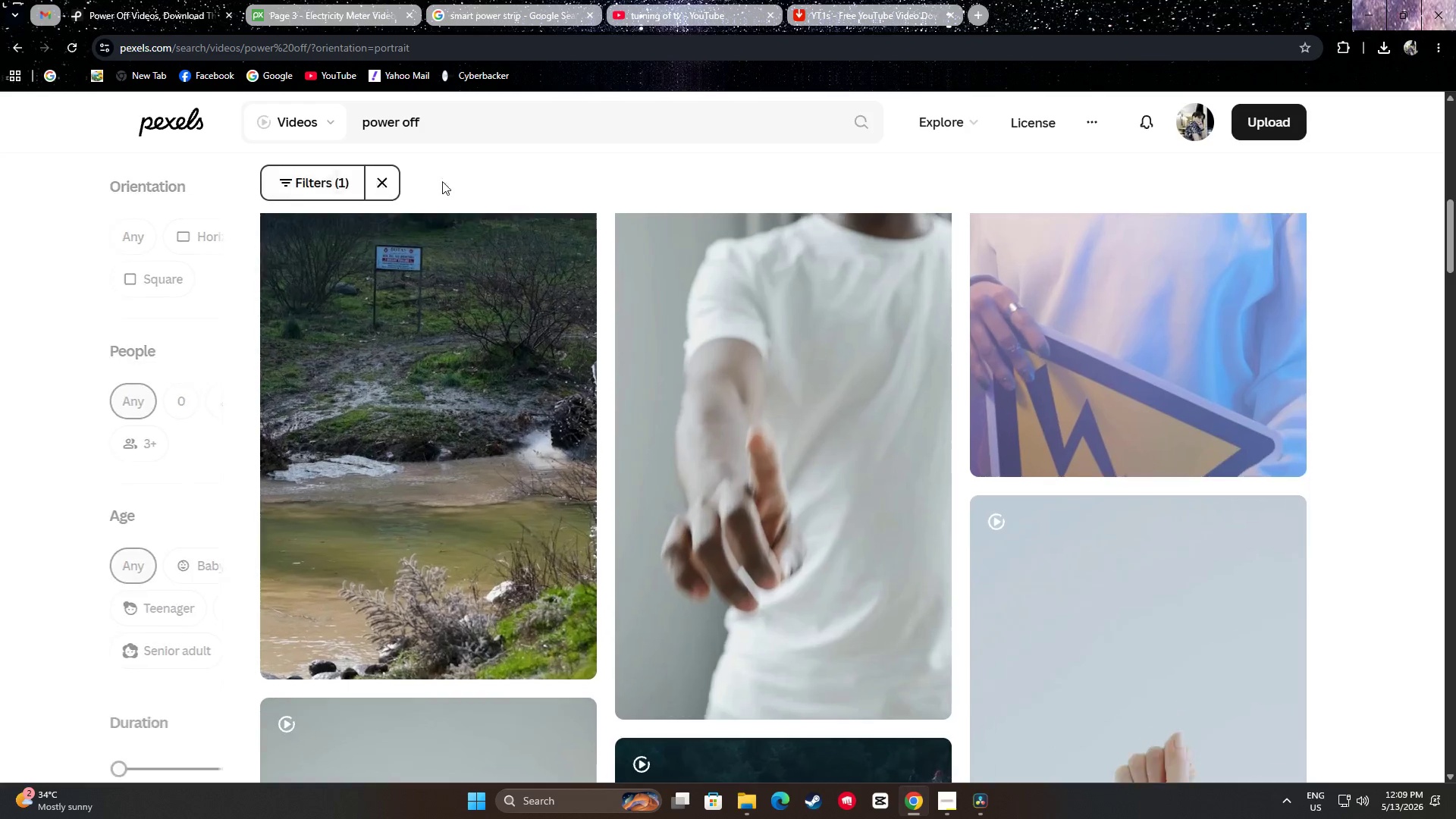 
left_click_drag(start_coordinate=[468, 123], to_coordinate=[365, 121])
 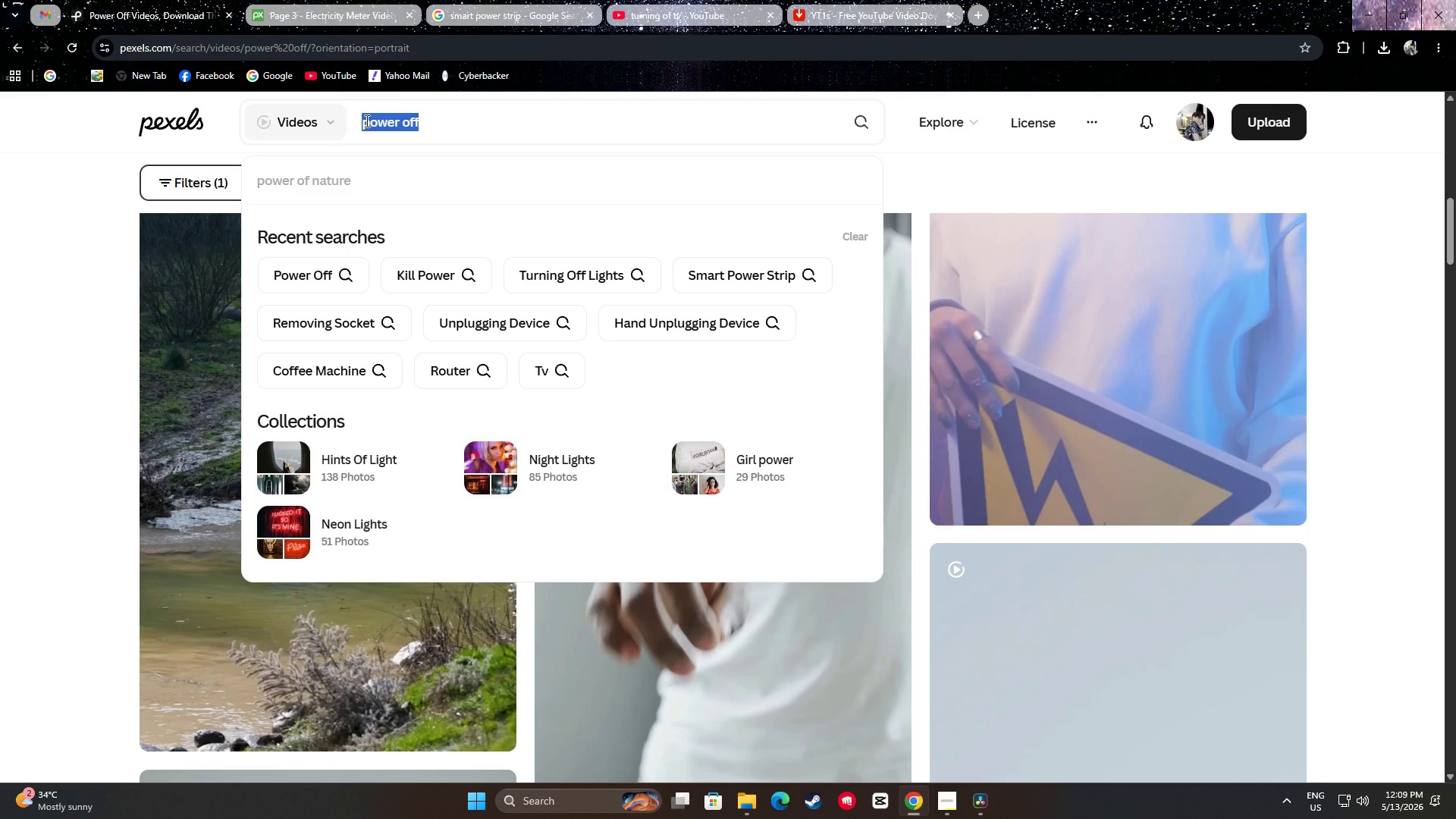 
scroll: coordinate [428, 209], scroll_direction: none, amount: 0.0
 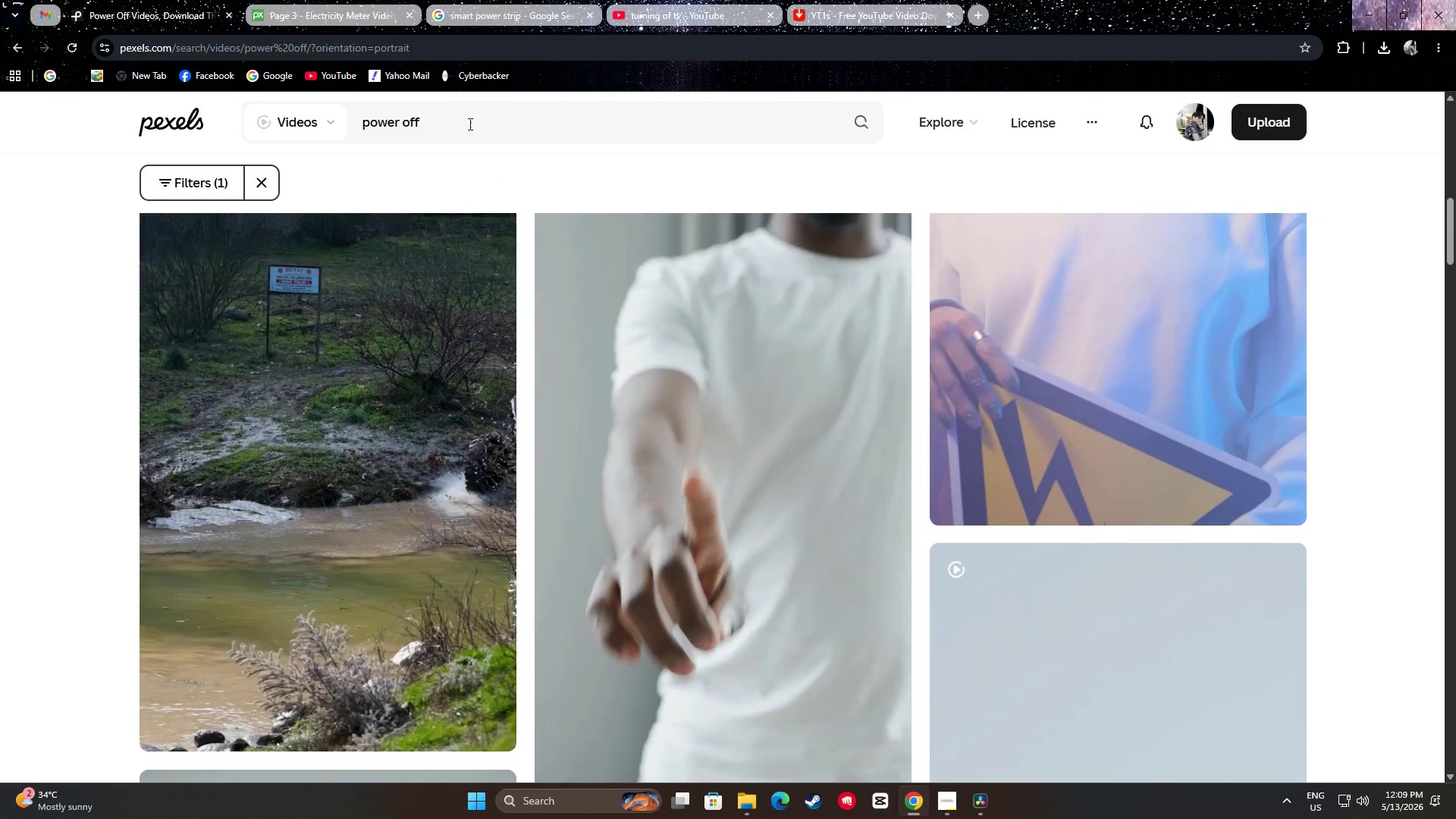 
type(tv)
 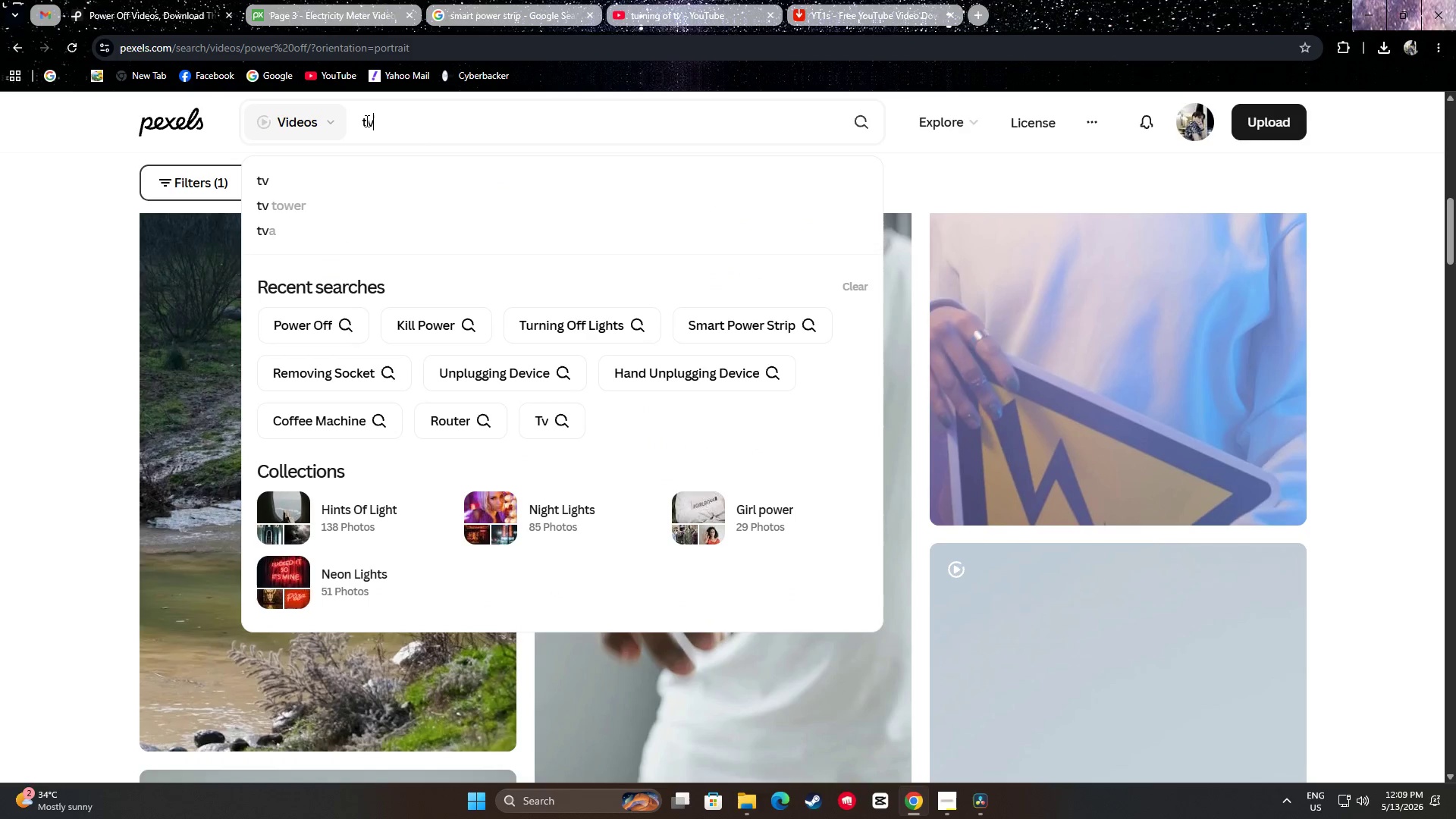 
key(Enter)
 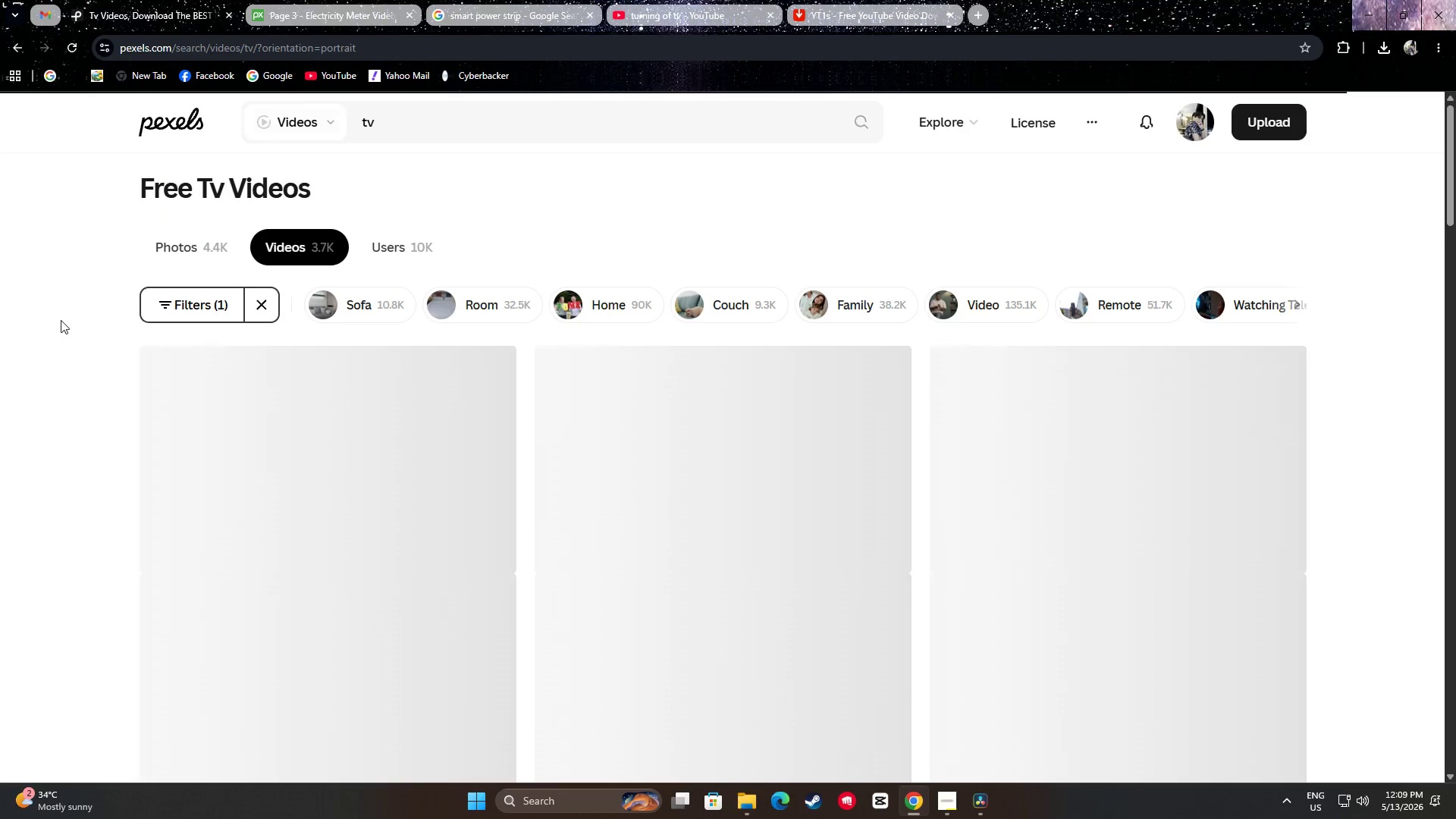 
scroll: coordinate [113, 369], scroll_direction: down, amount: 14.0
 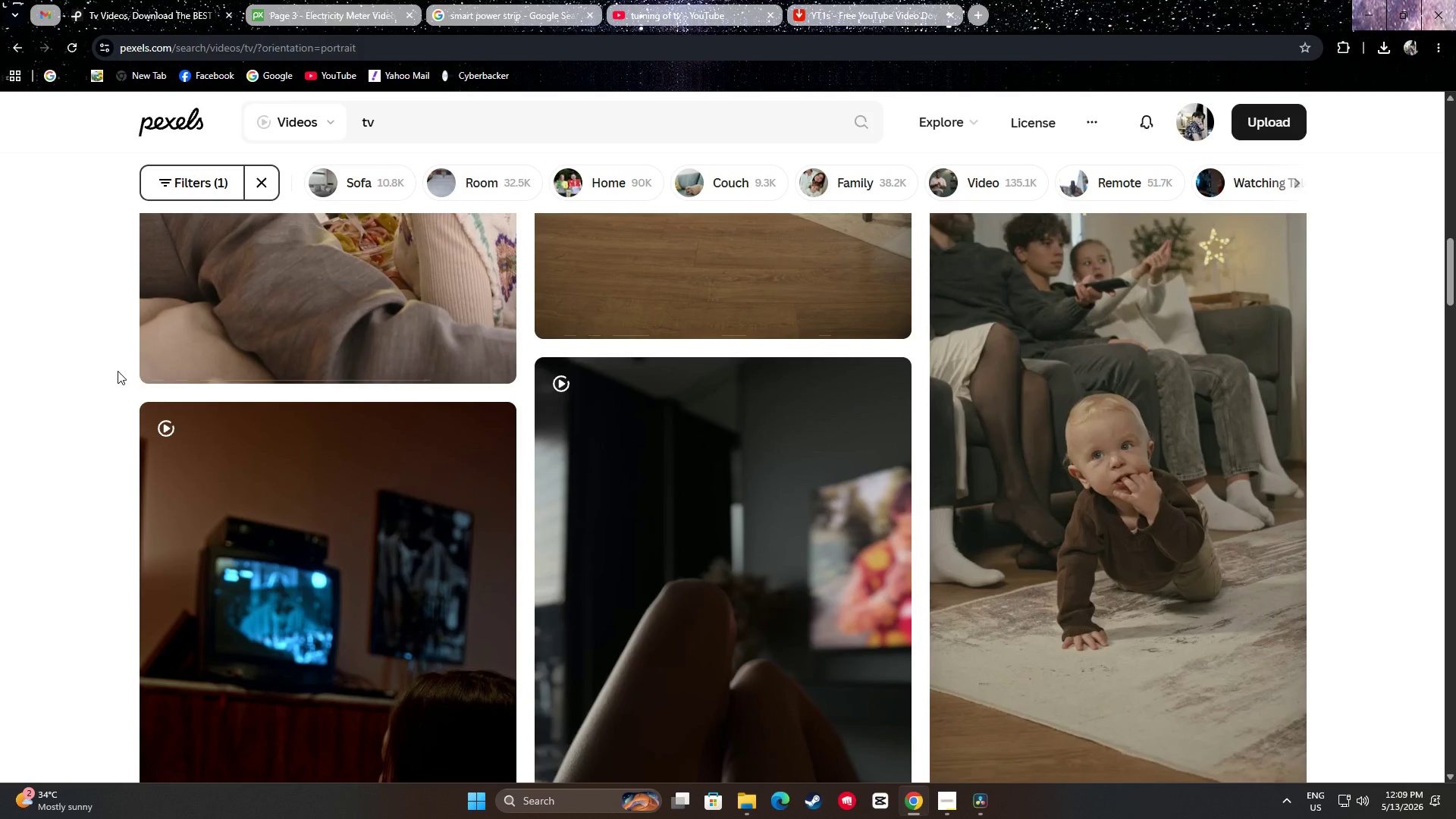 
scroll: coordinate [798, 435], scroll_direction: down, amount: 26.0
 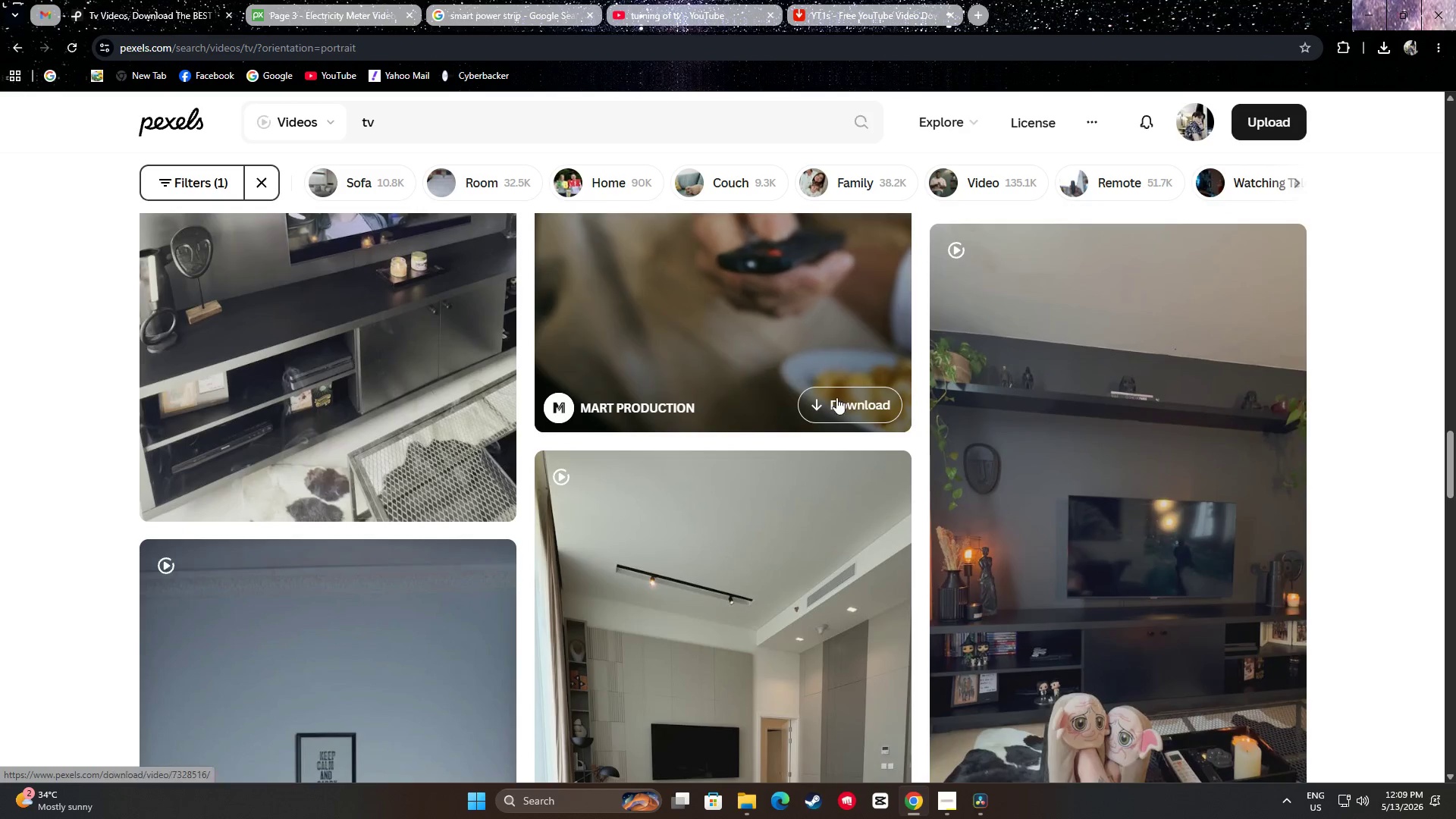 
left_click([133, 391])
 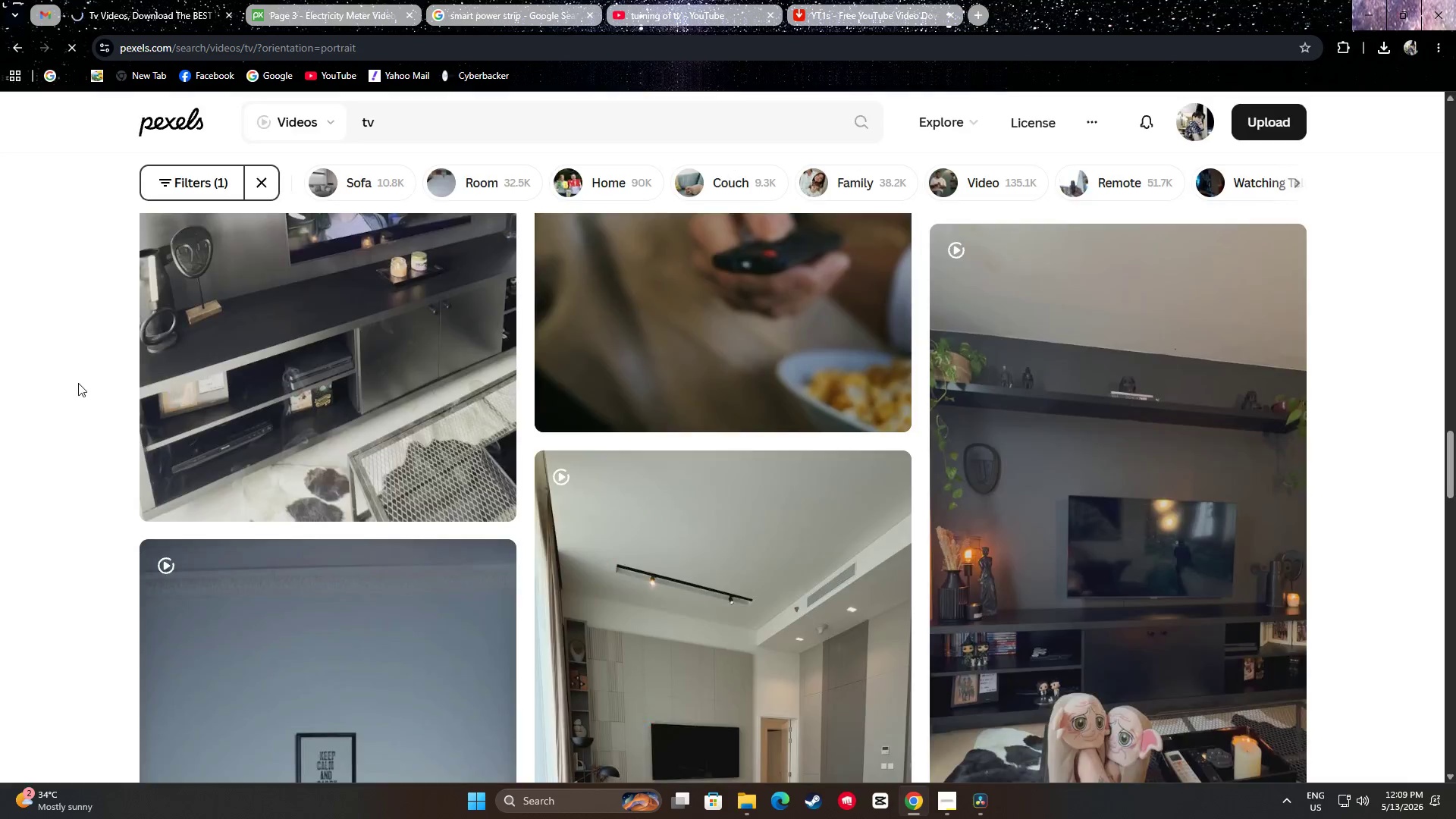 
scroll: coordinate [77, 386], scroll_direction: down, amount: 5.0
 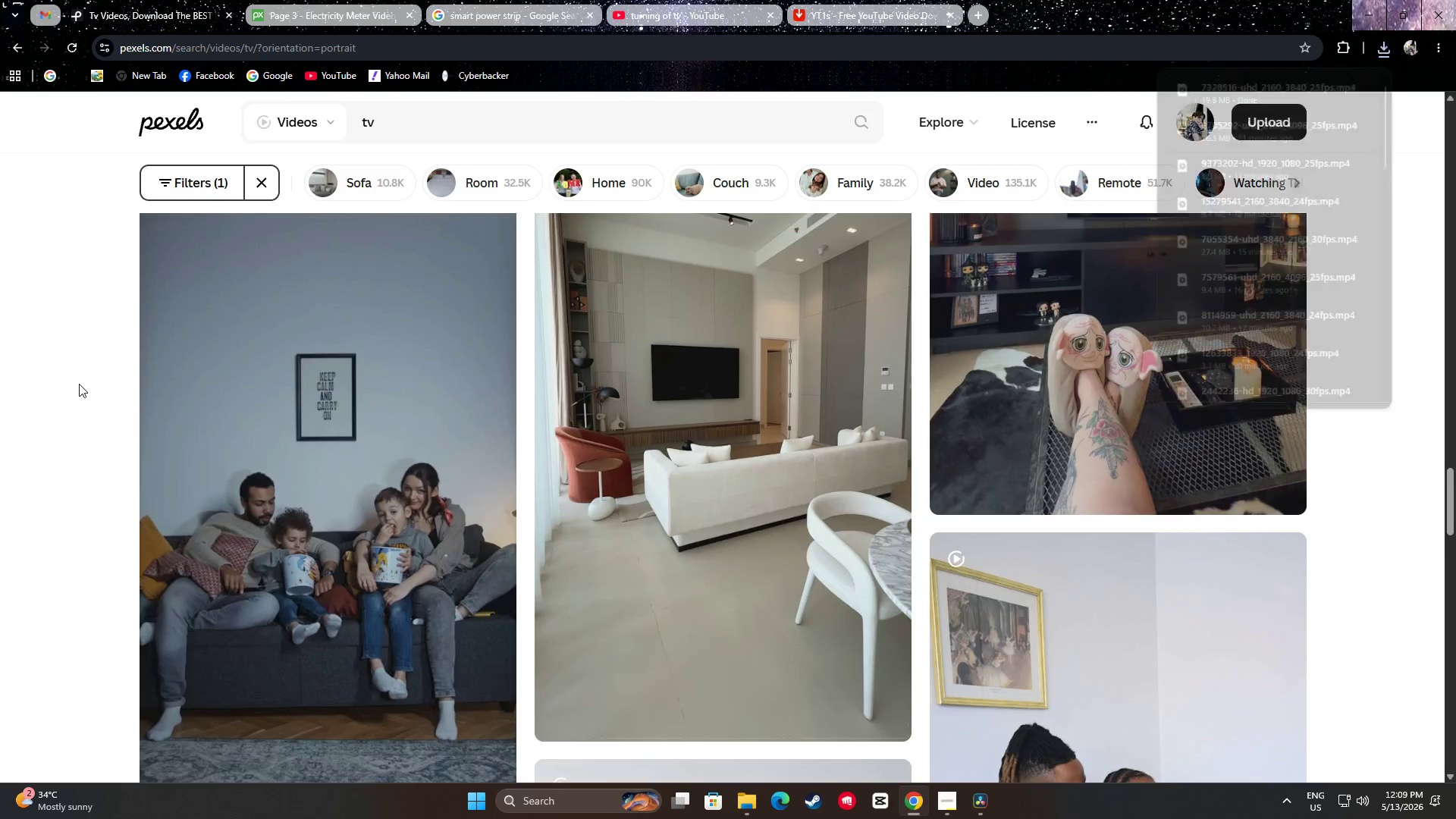 
left_click_drag(start_coordinate=[67, 371], to_coordinate=[63, 369])
 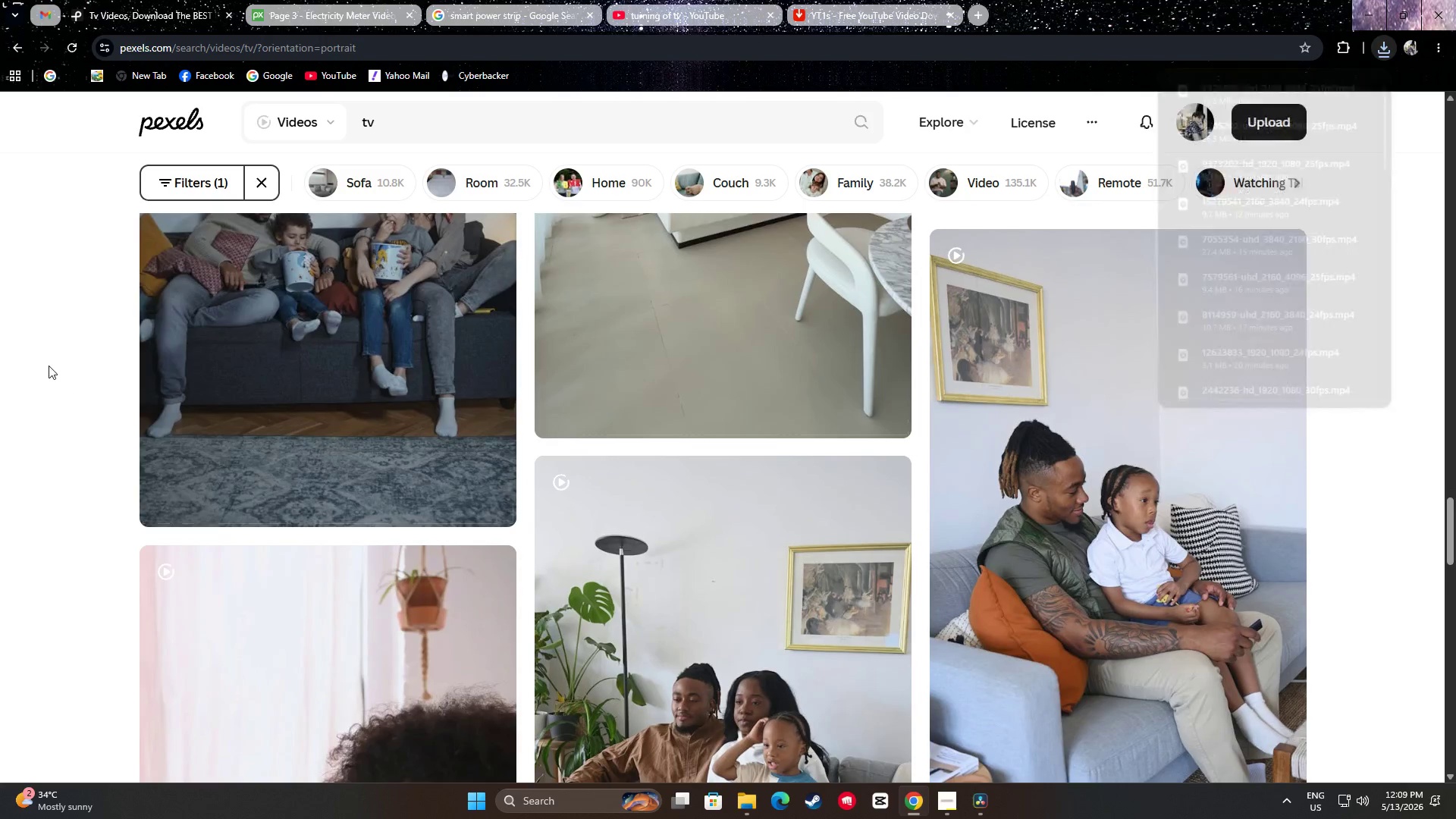 
scroll: coordinate [49, 362], scroll_direction: down, amount: 12.0
 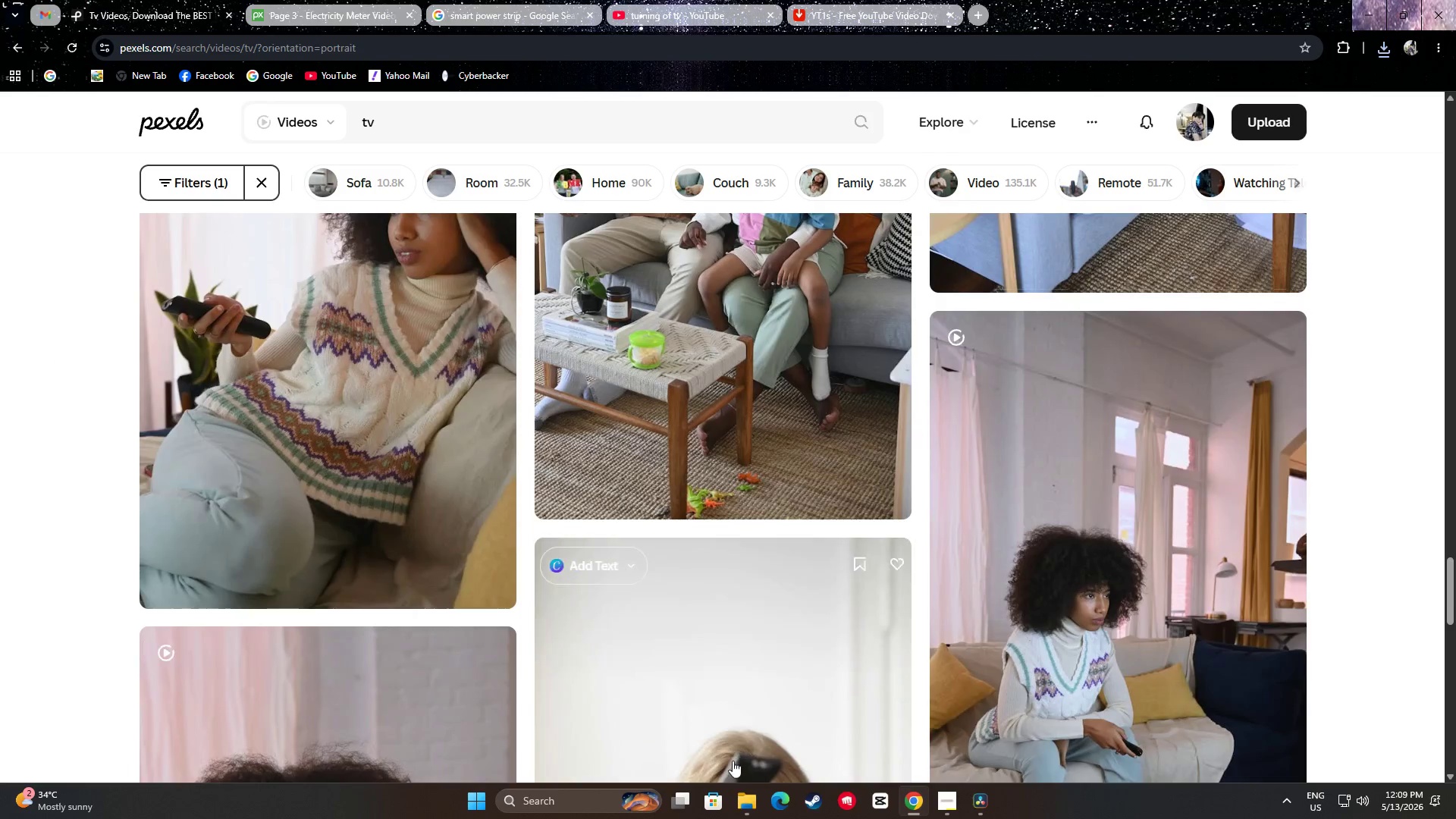 
left_click([742, 802])
 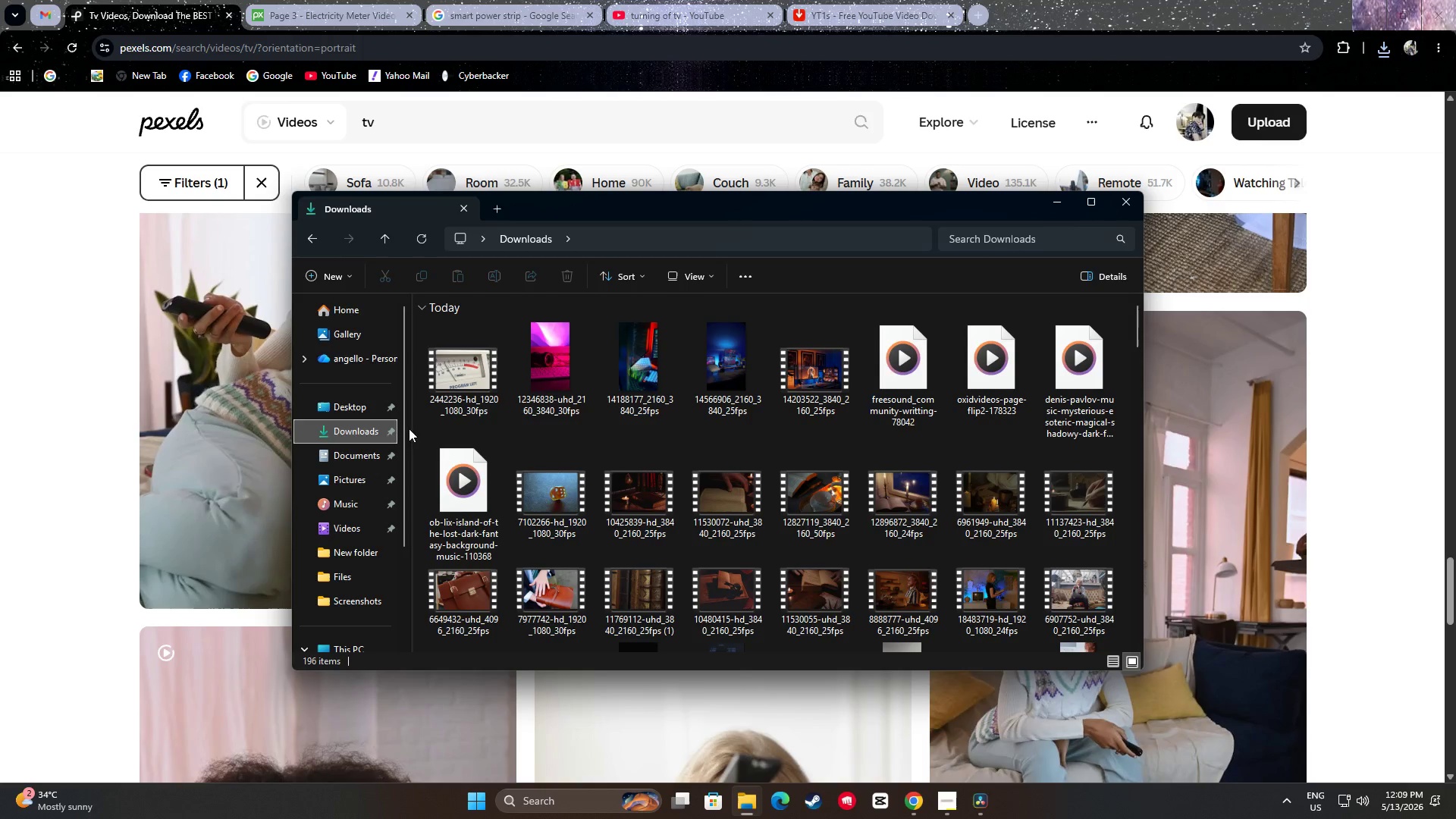 
left_click([342, 425])
 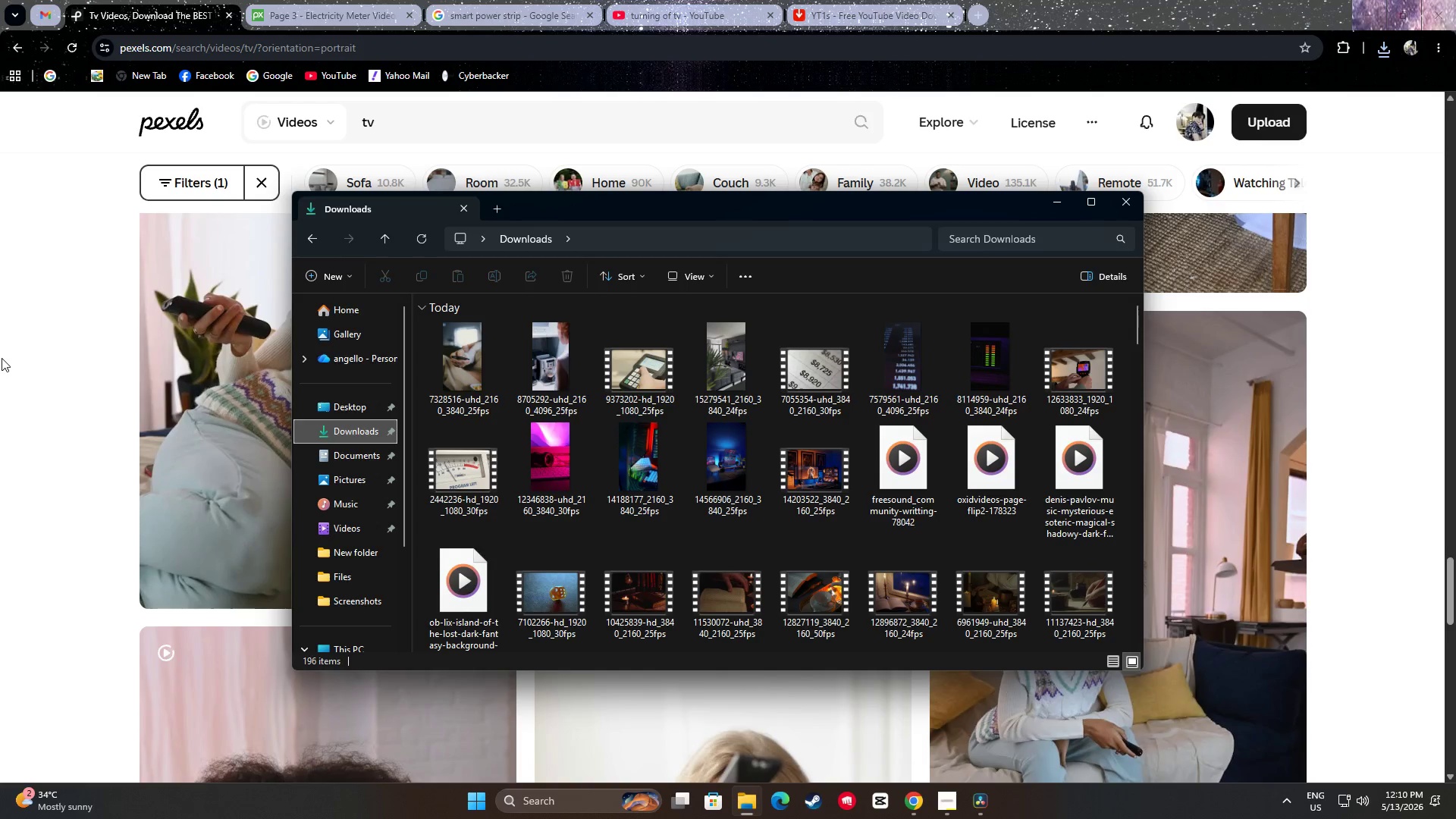 
scroll: coordinate [35, 325], scroll_direction: down, amount: 17.0
 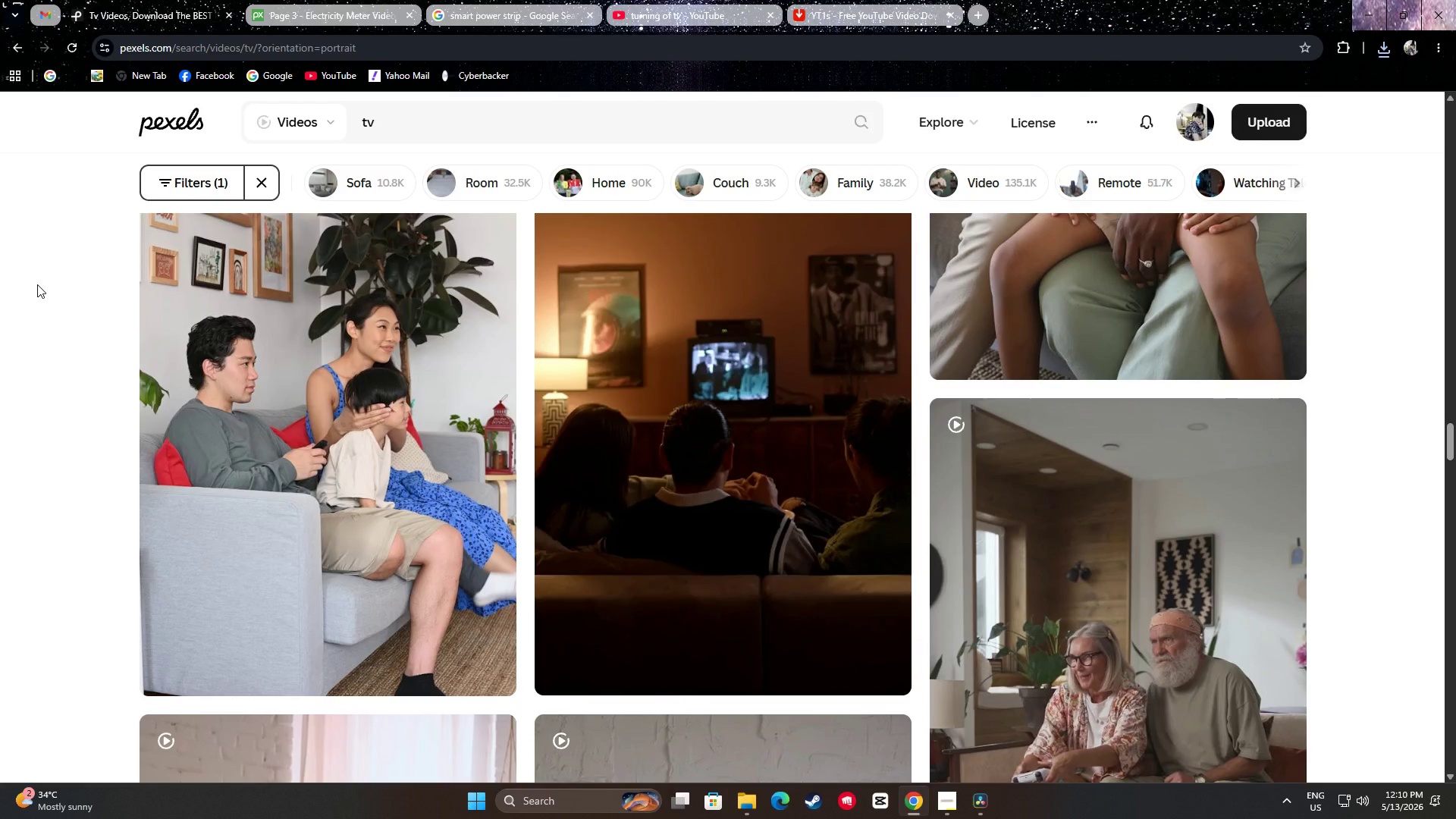 
wait(9.16)
 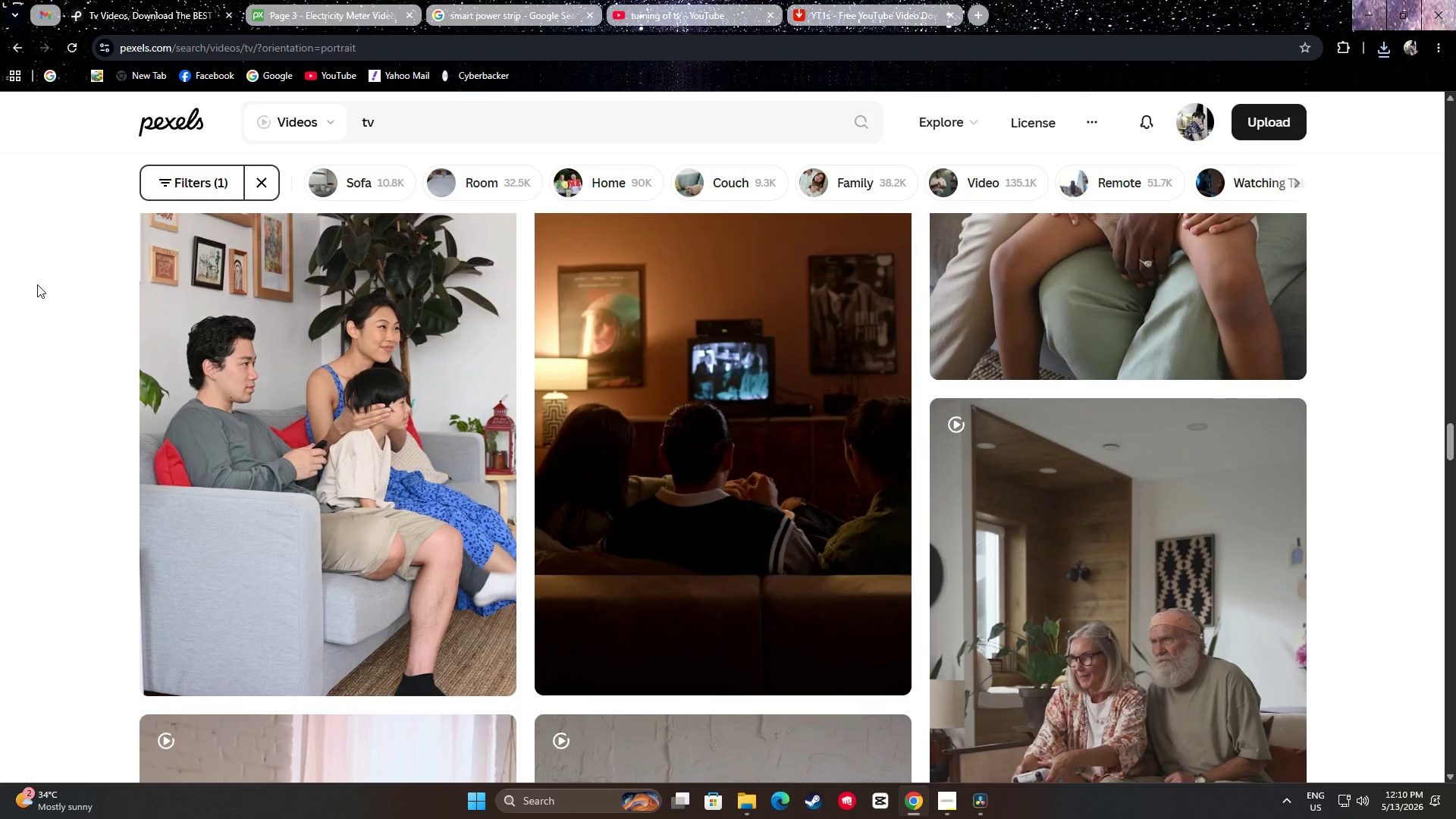 
left_click([61, 254])
 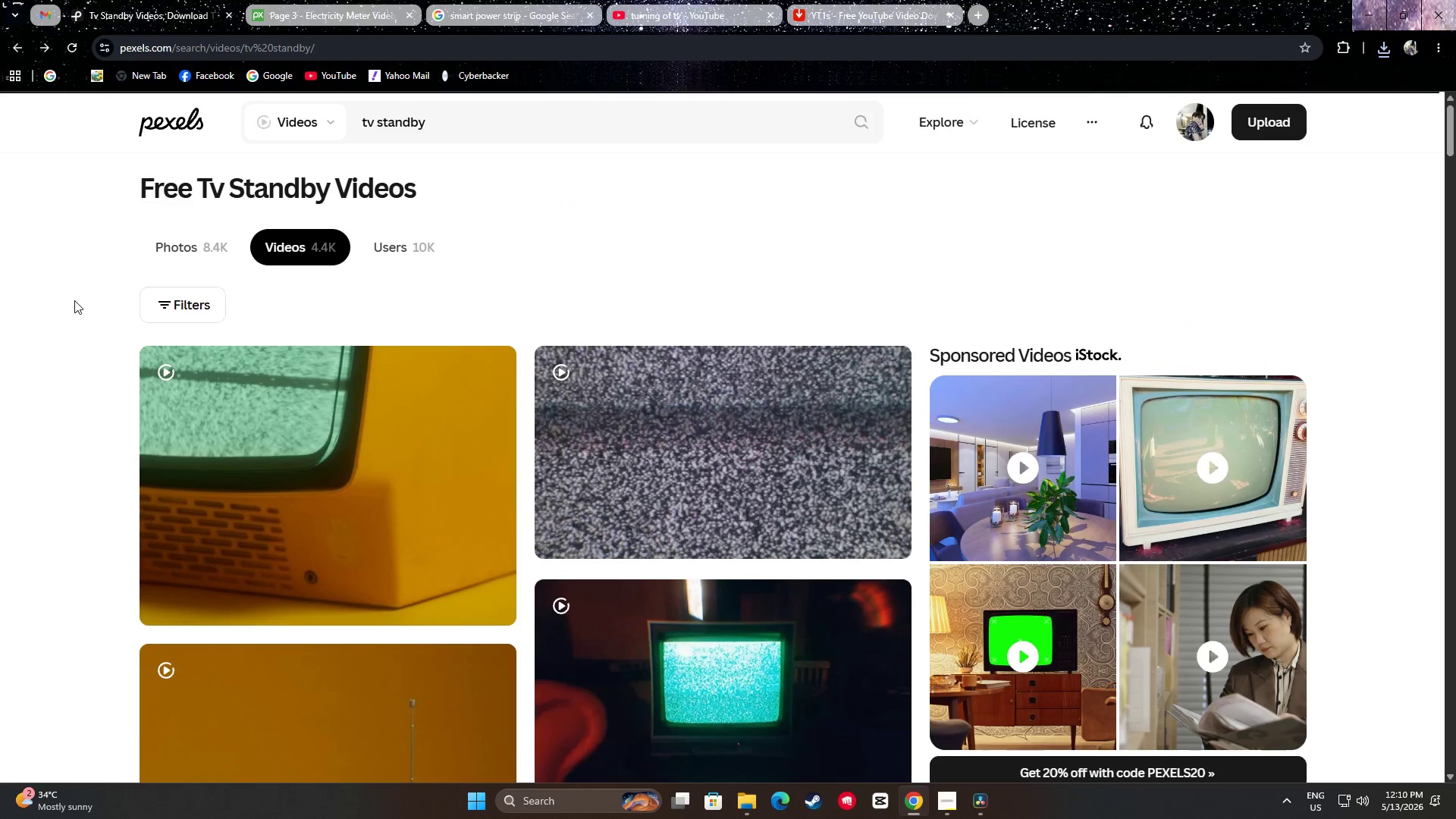 
scroll: coordinate [83, 284], scroll_direction: down, amount: 10.0
 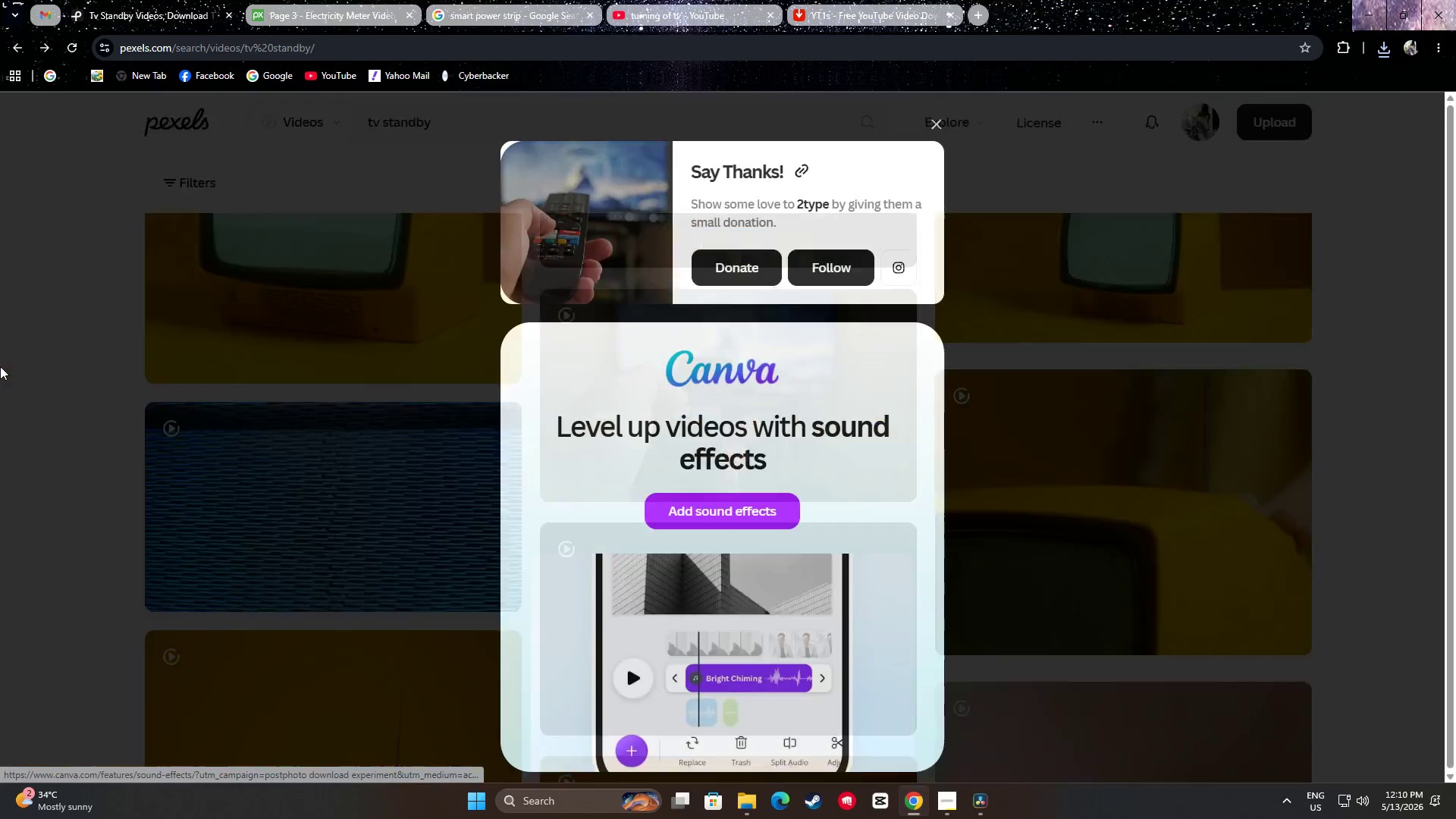 
left_click([66, 325])
 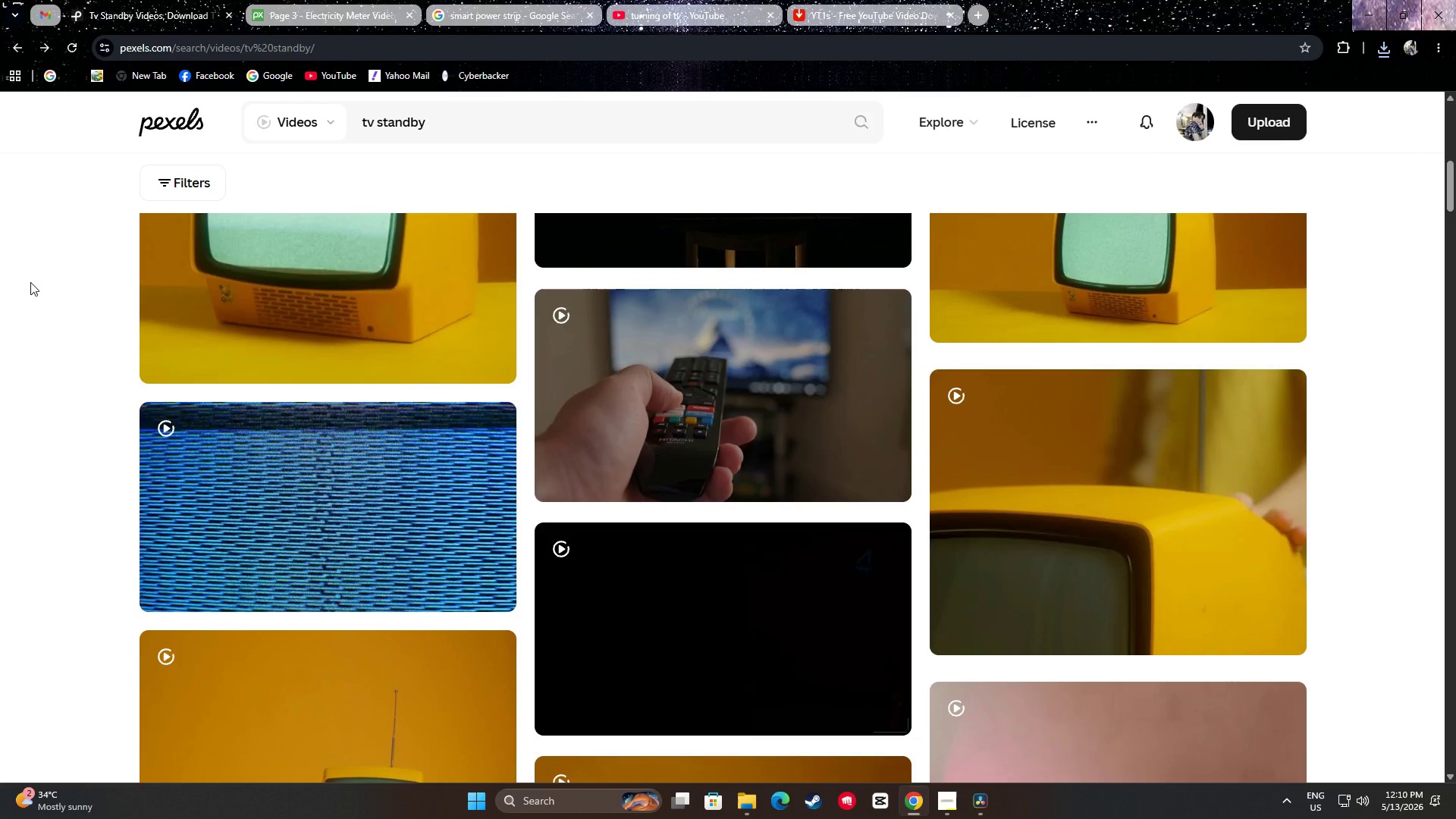 
wait(14.69)
 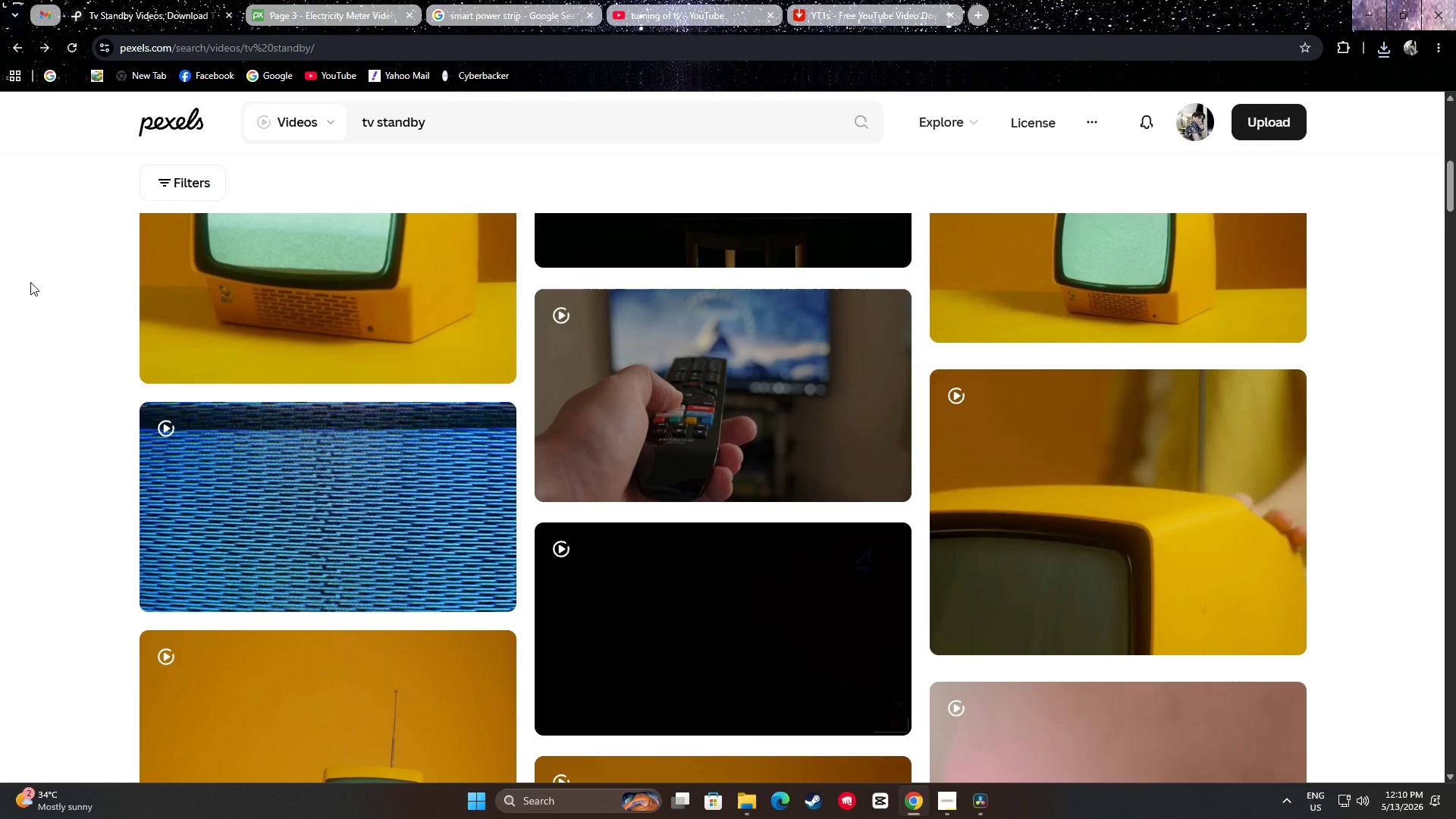 
left_click_drag(start_coordinate=[445, 255], to_coordinate=[450, 247])
 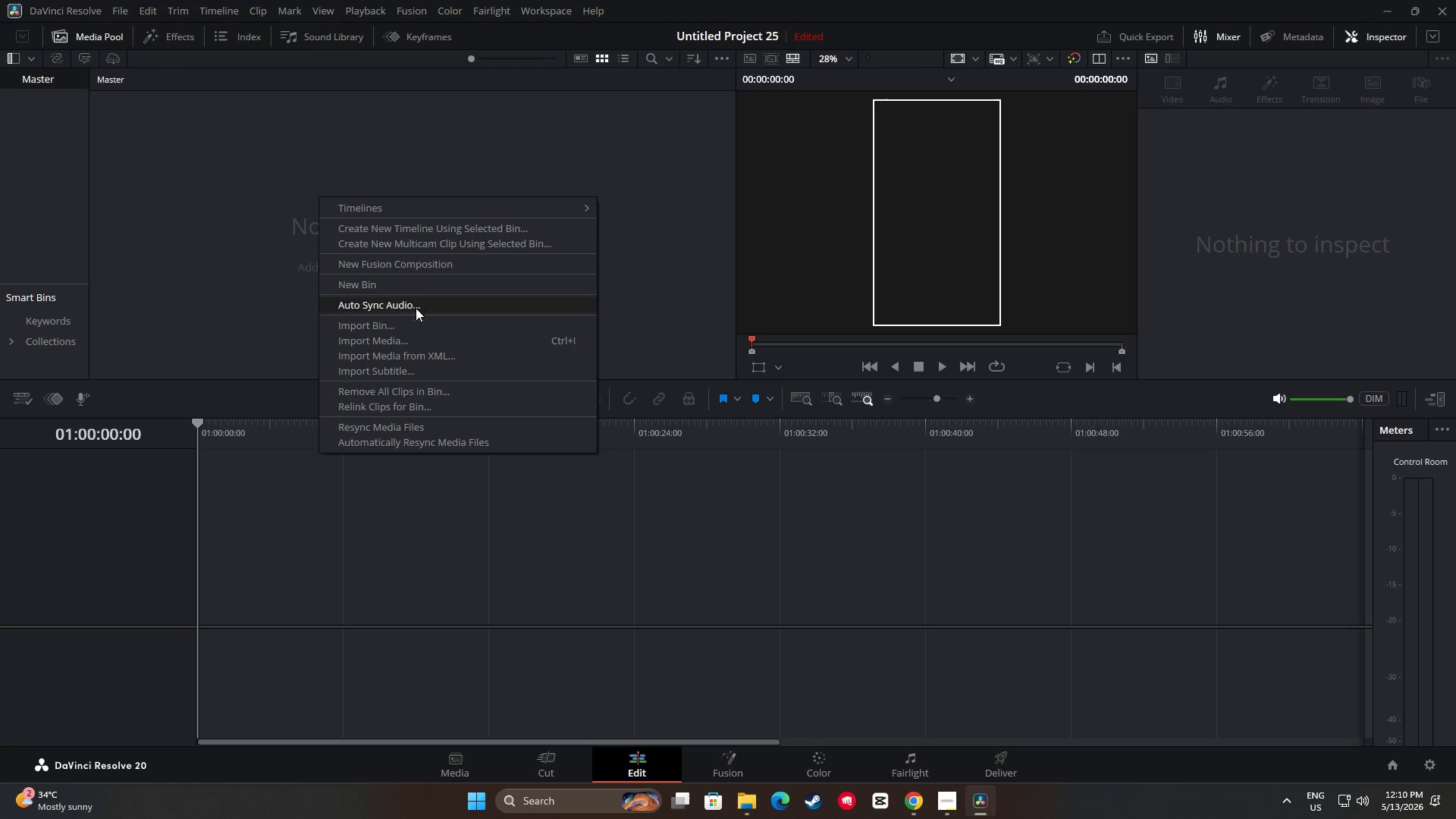 
left_click([409, 334])
 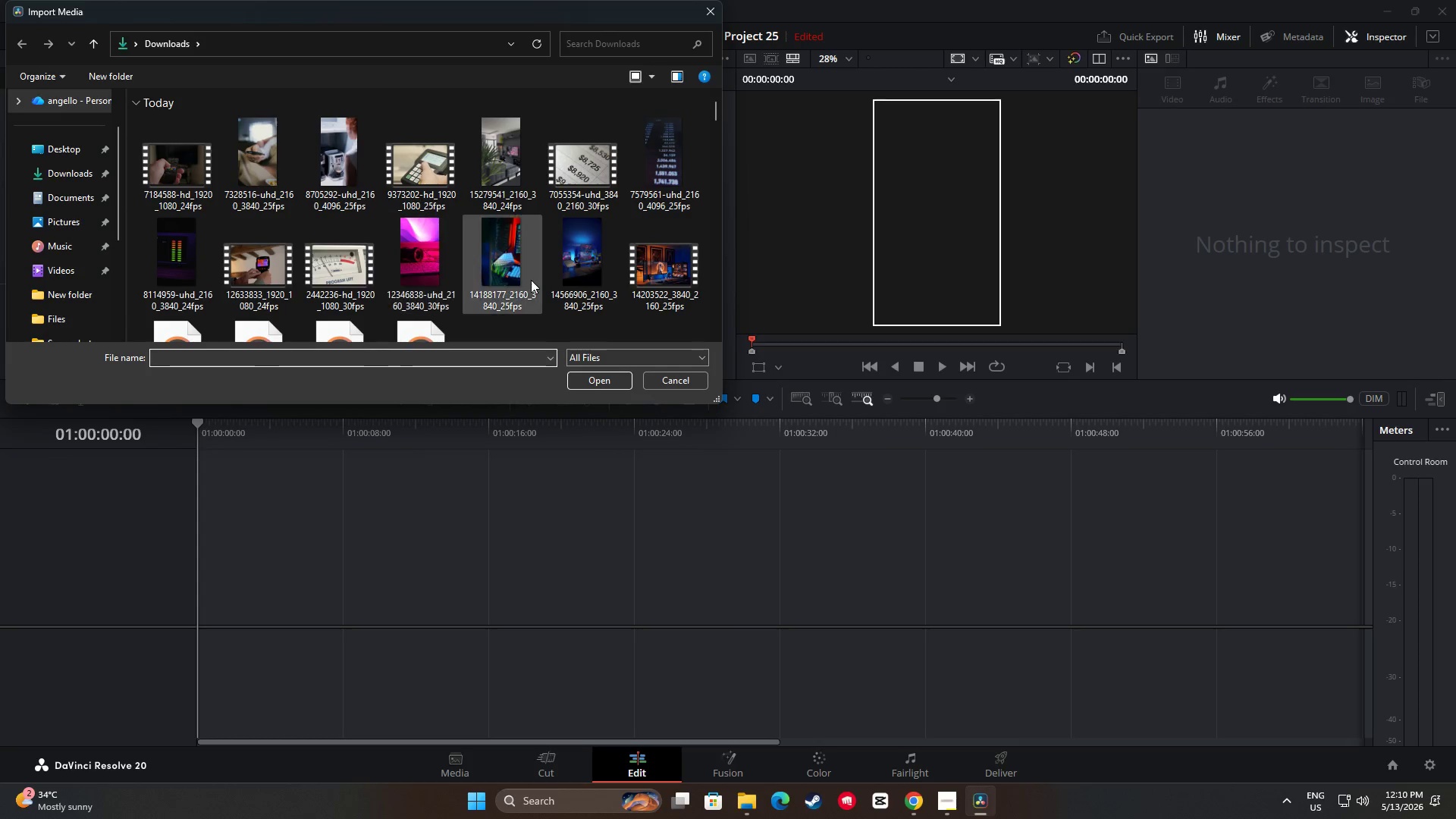 
hold_key(key=ControlLeft, duration=0.53)
 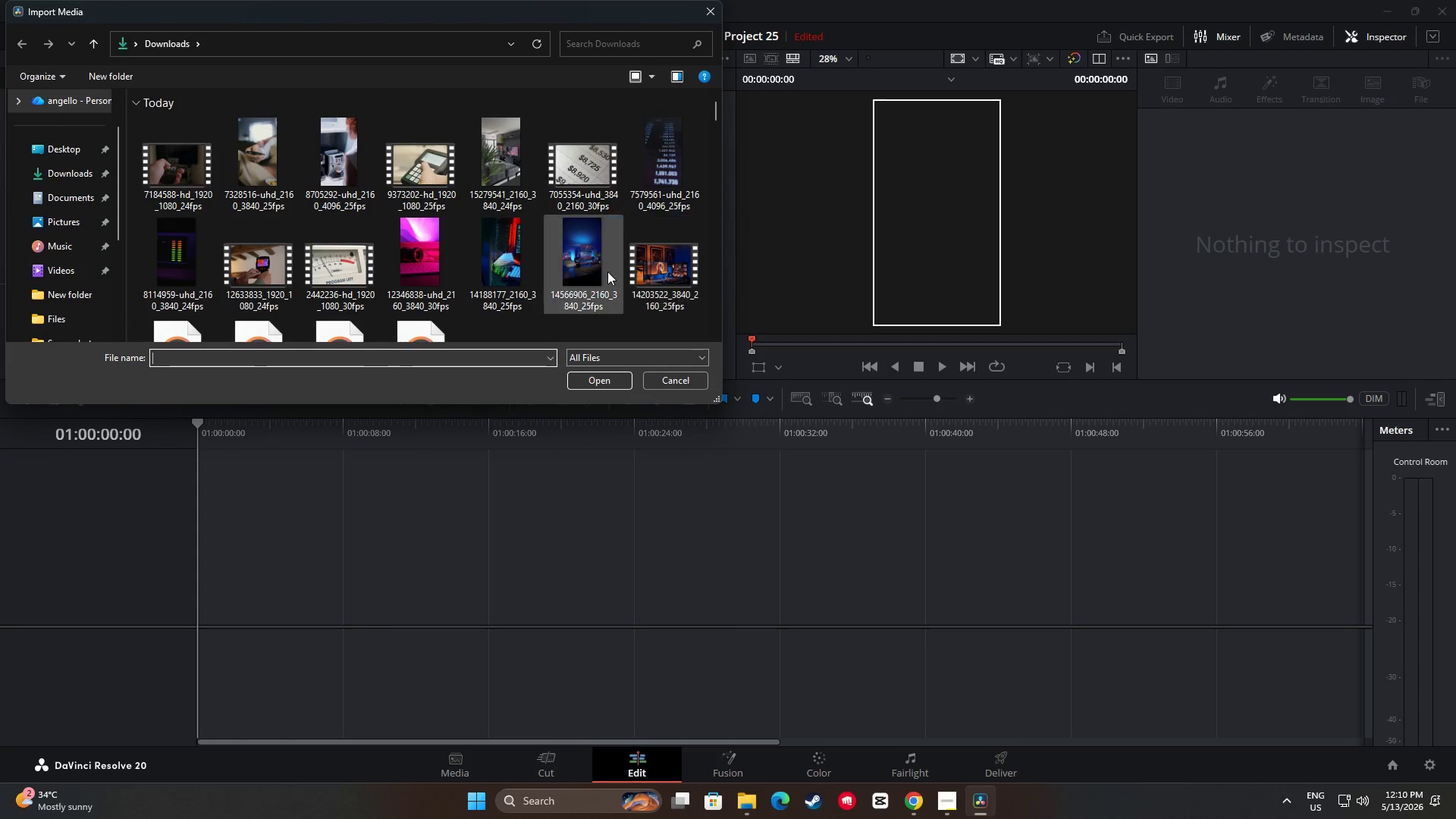 
hold_key(key=ControlLeft, duration=2.03)
left_click([580, 268])
 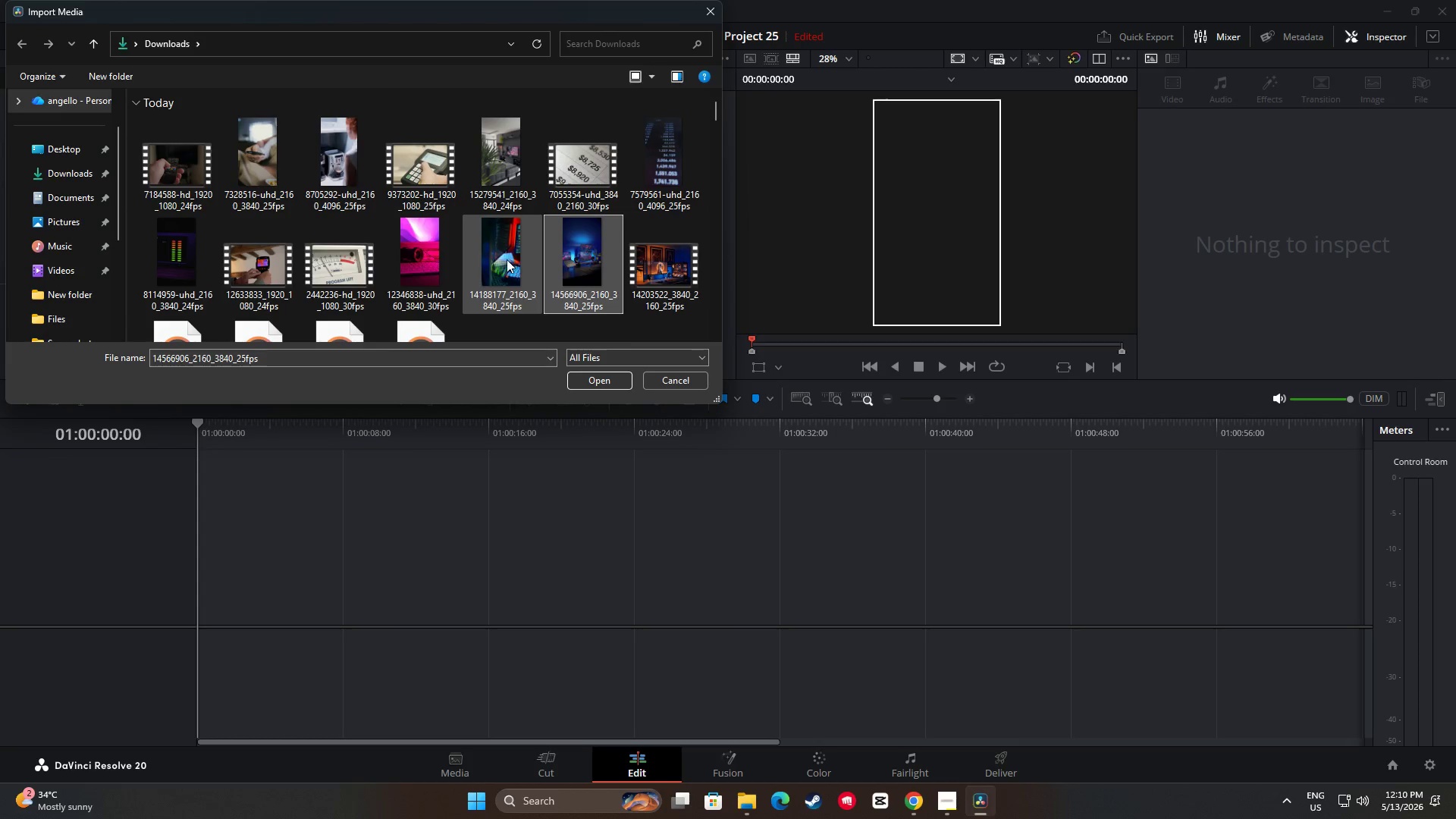 
hold_key(key=ControlLeft, duration=7.76)
left_click([427, 264])
 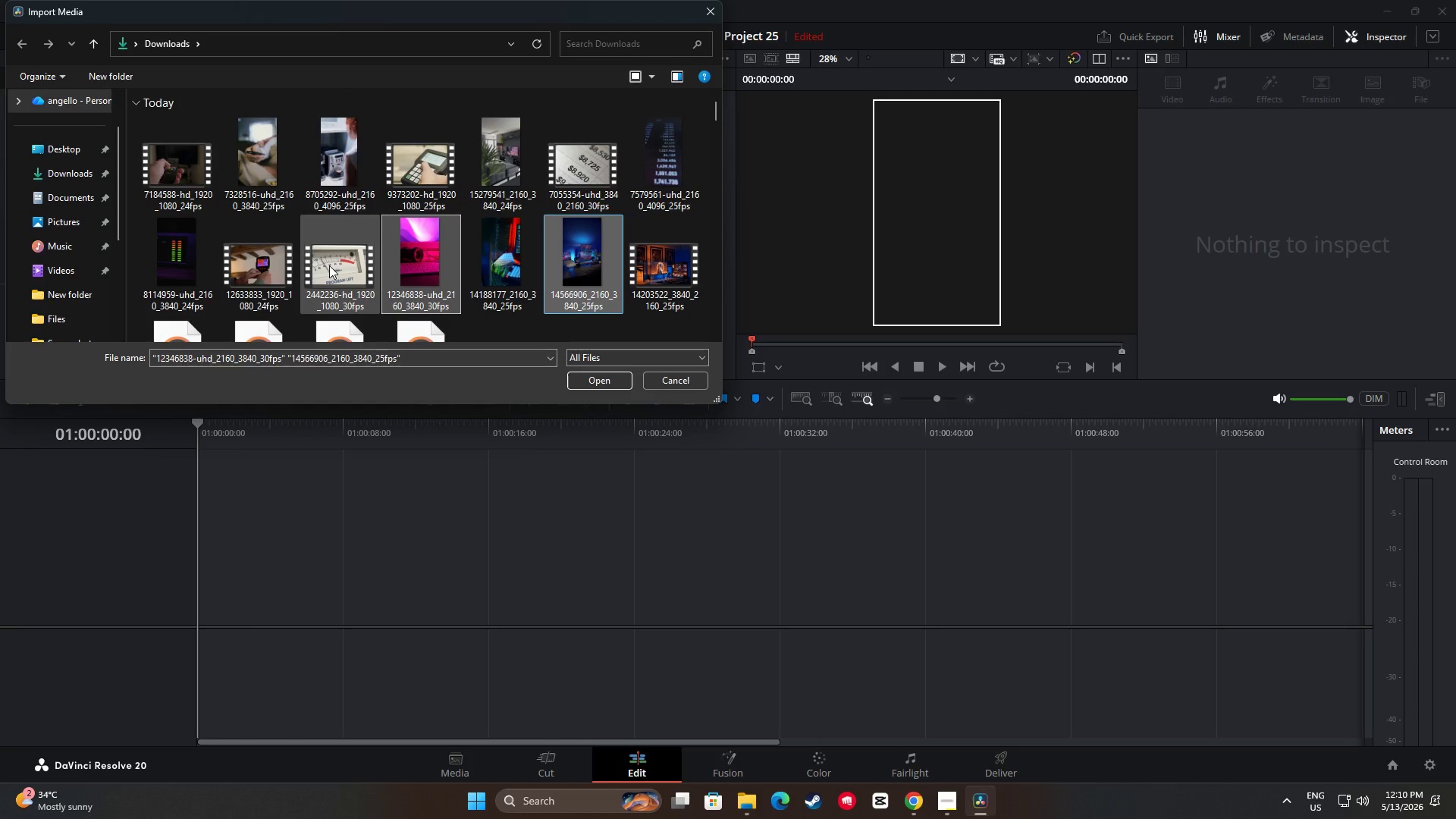 
left_click([329, 265])
 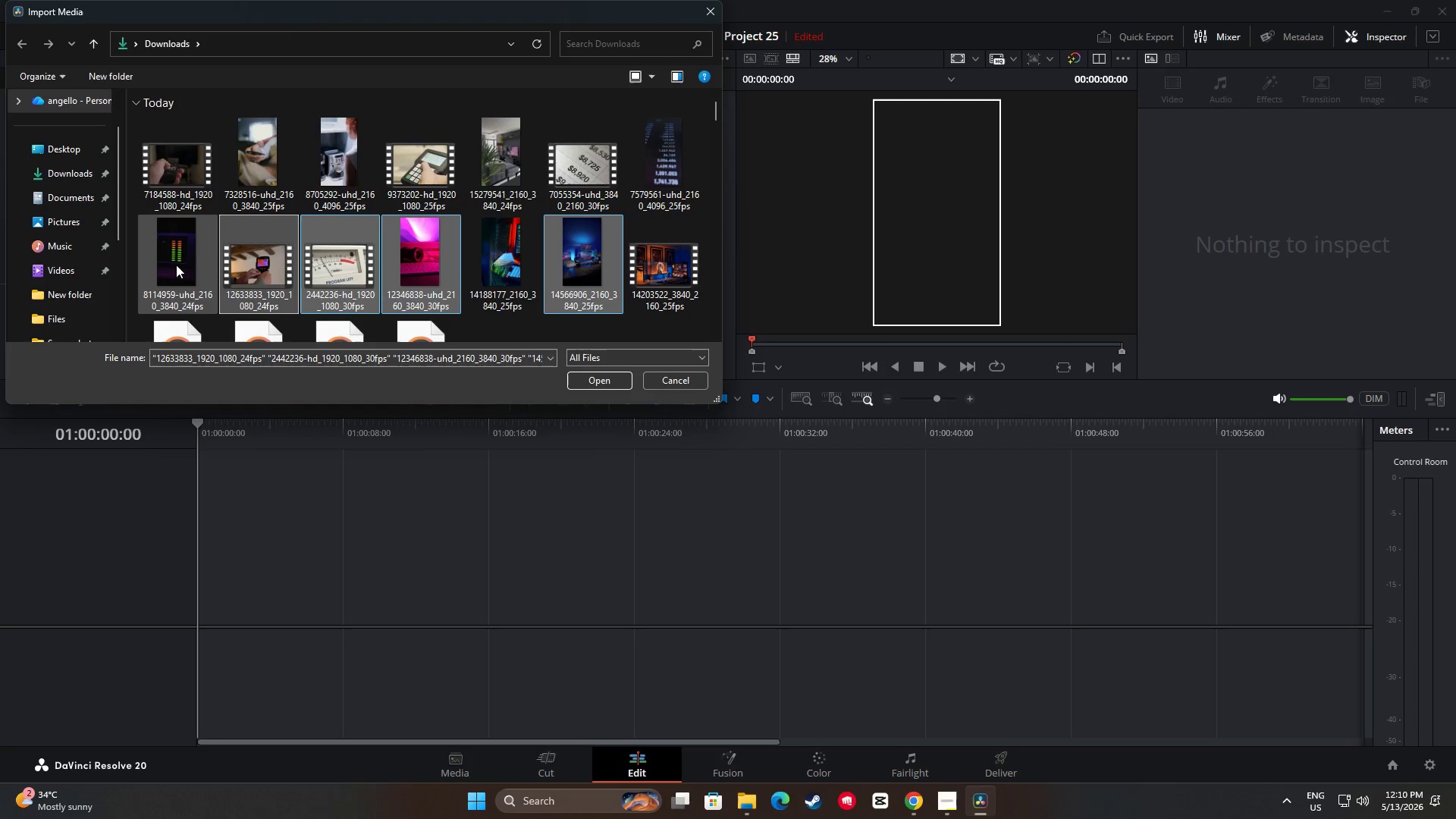 
triple_click([171, 265])
 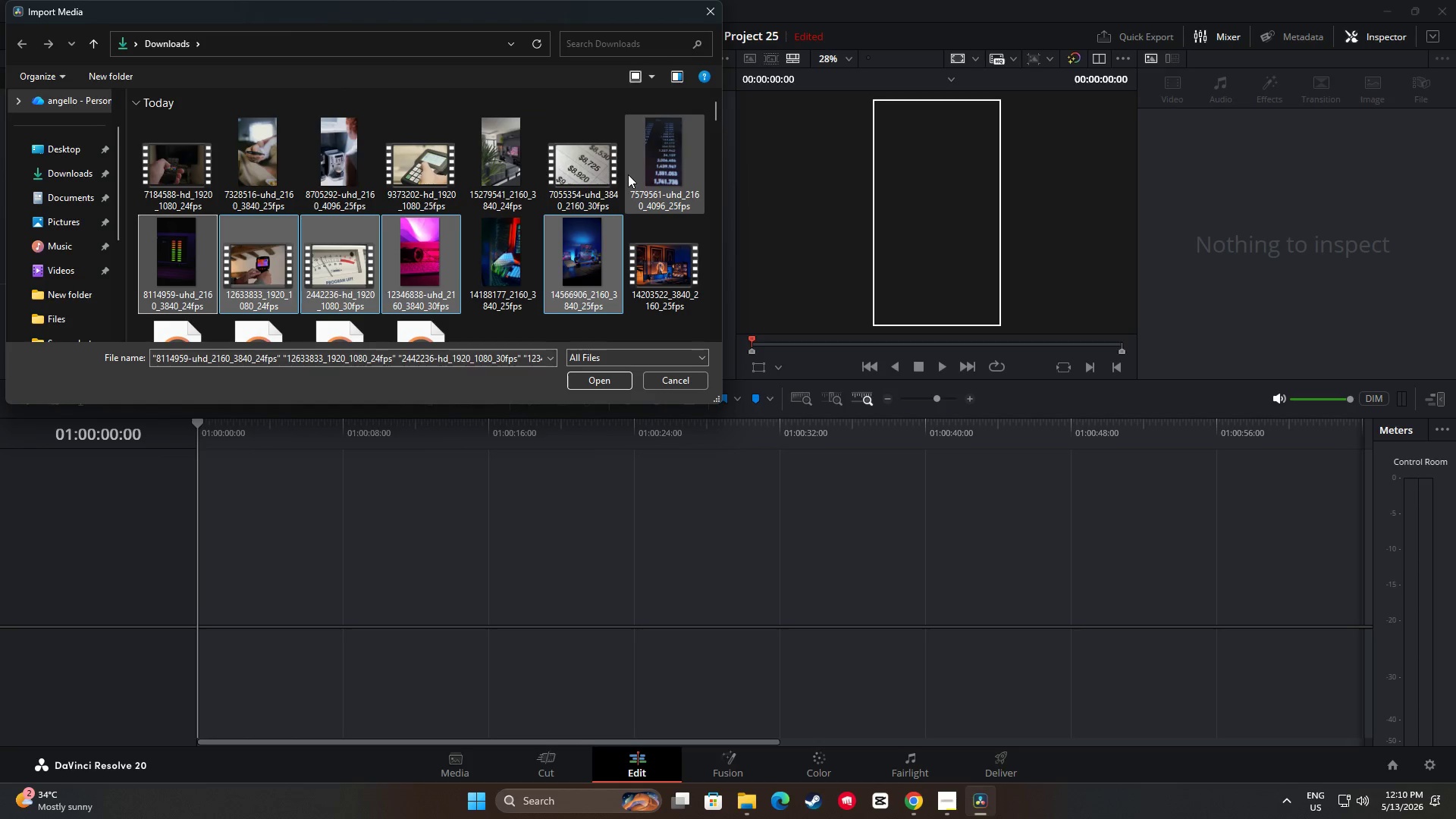 
left_click([639, 170])
 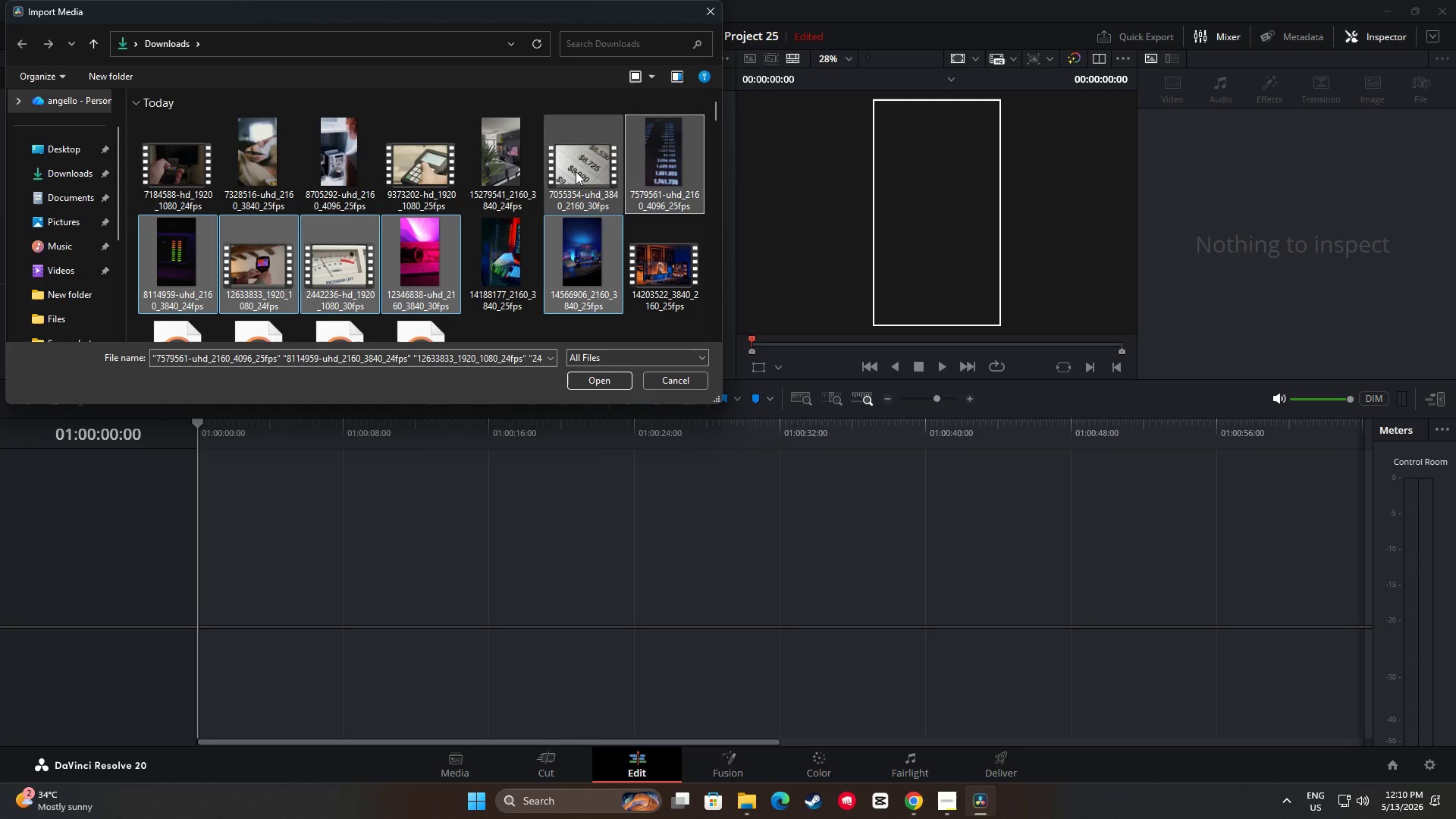 
left_click([576, 171])
 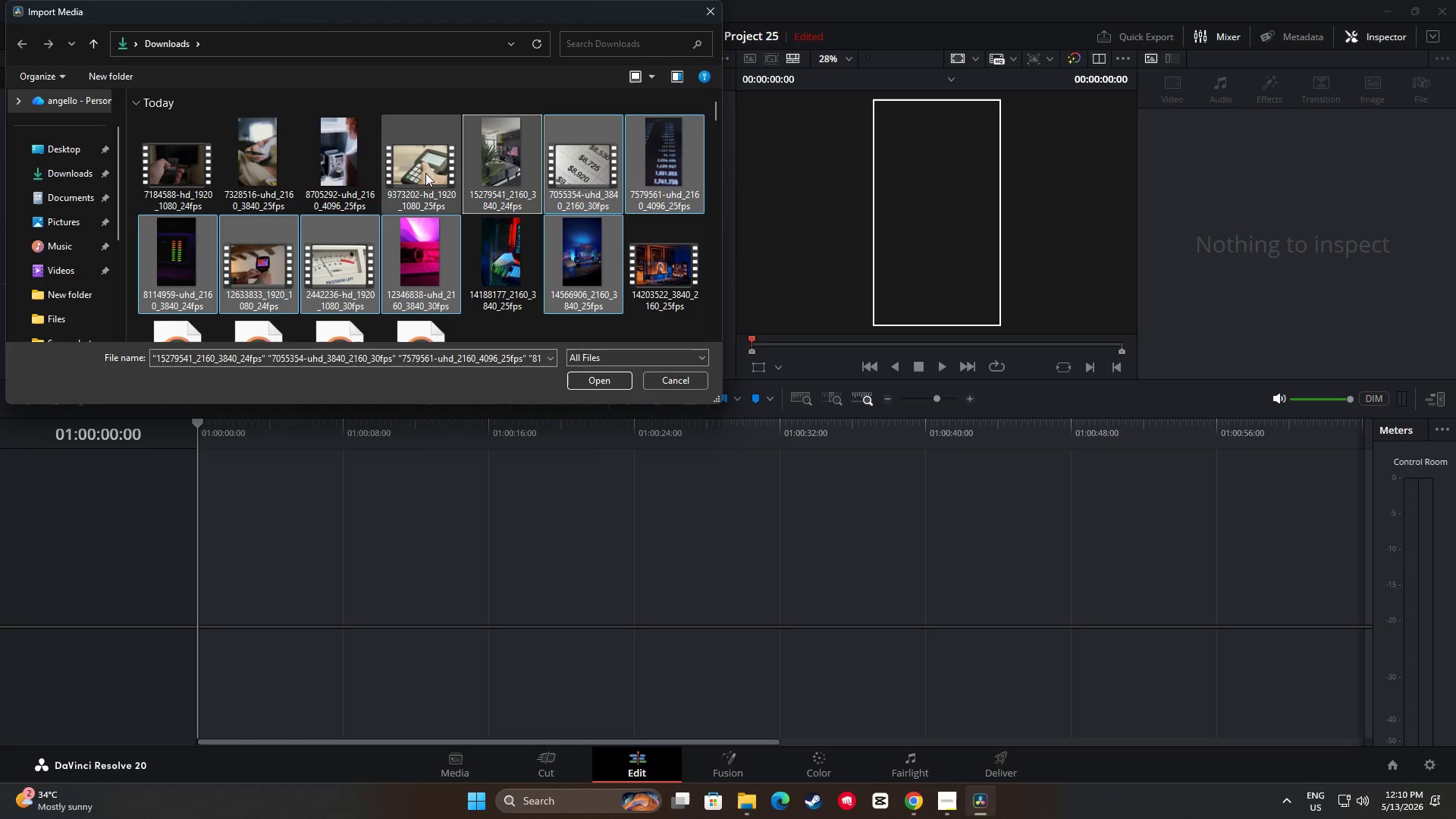 
double_click([409, 174])
 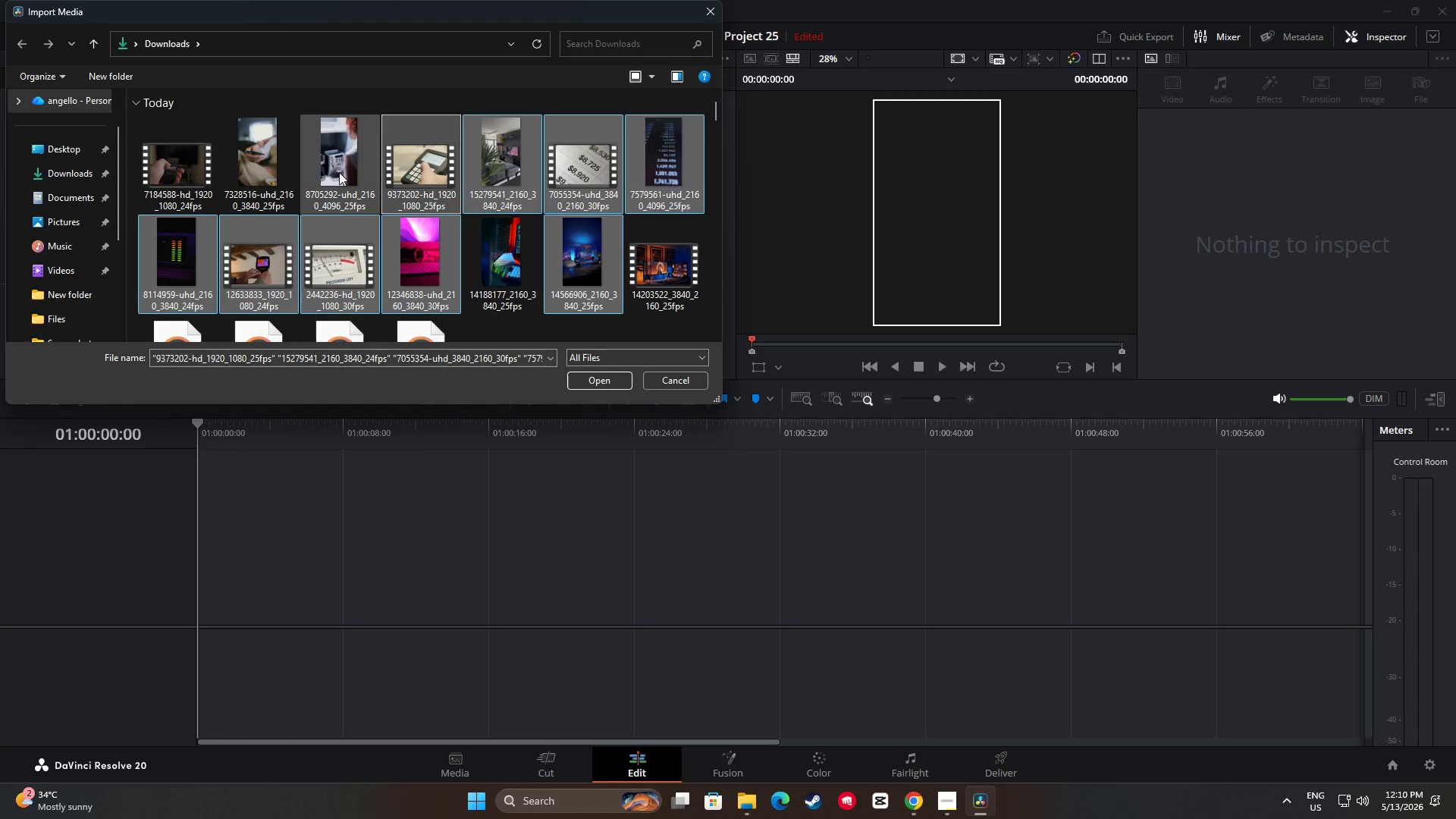 
double_click([265, 174])
 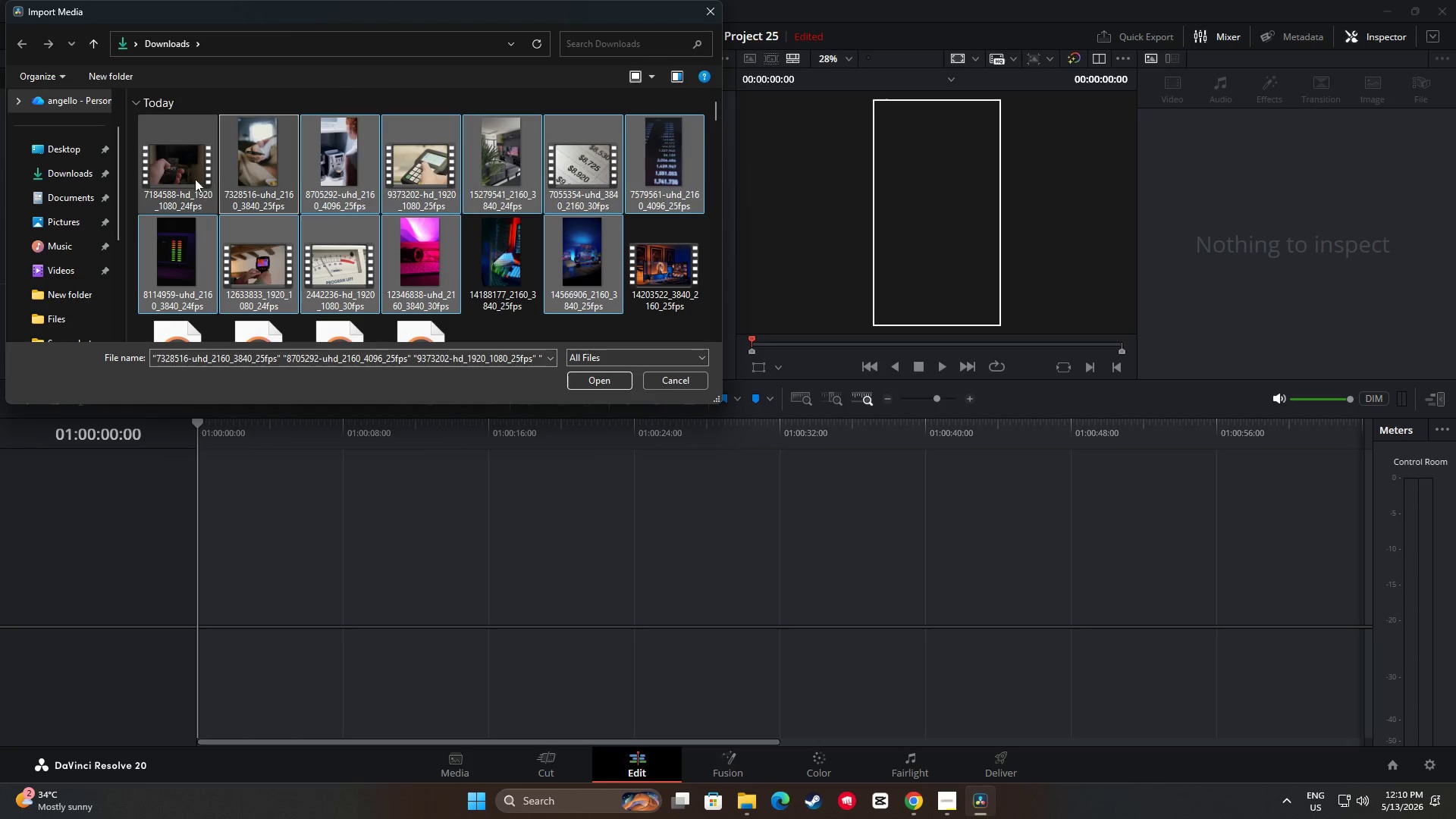 
triple_click([184, 178])
 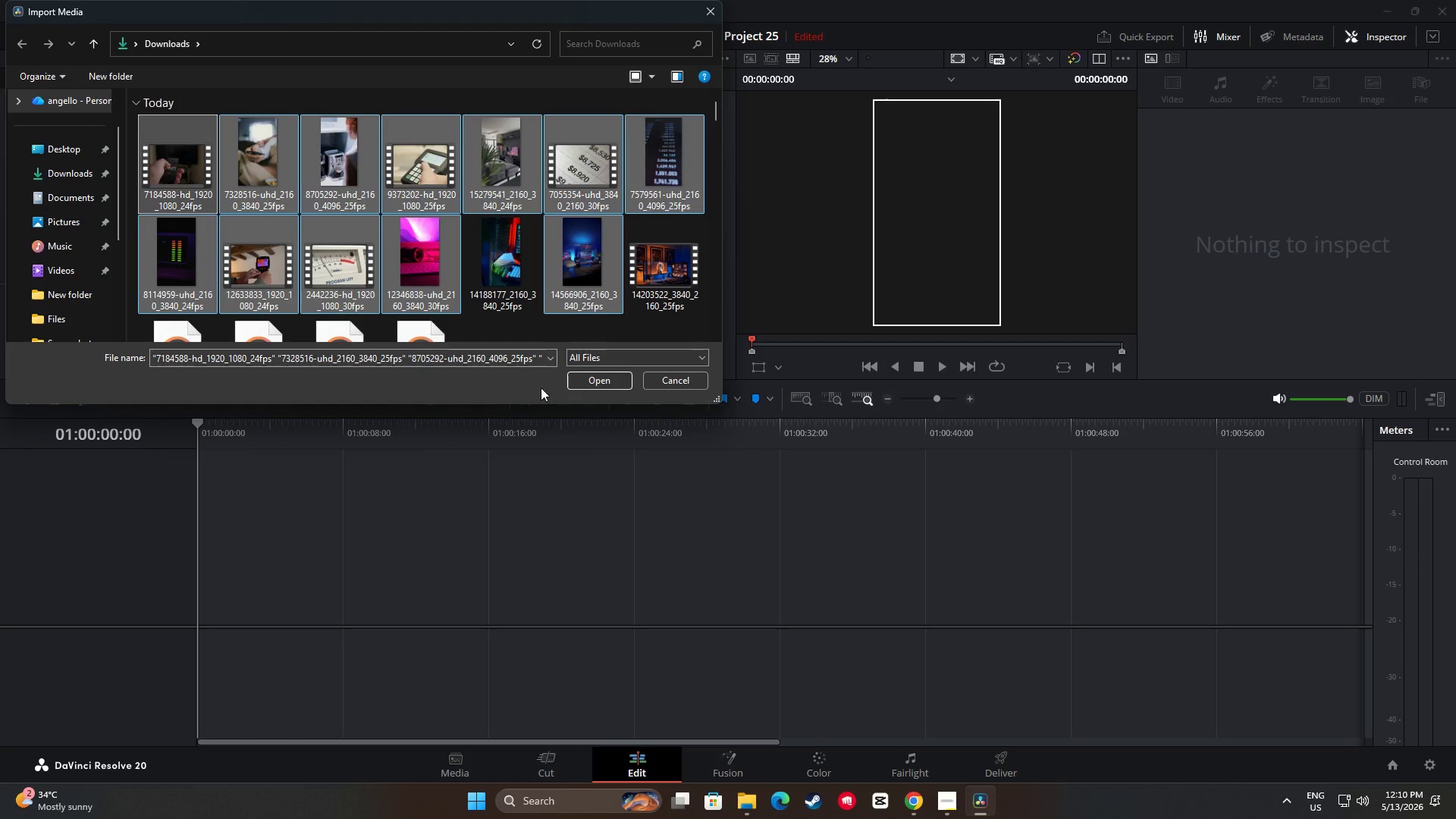 
left_click([601, 377])
 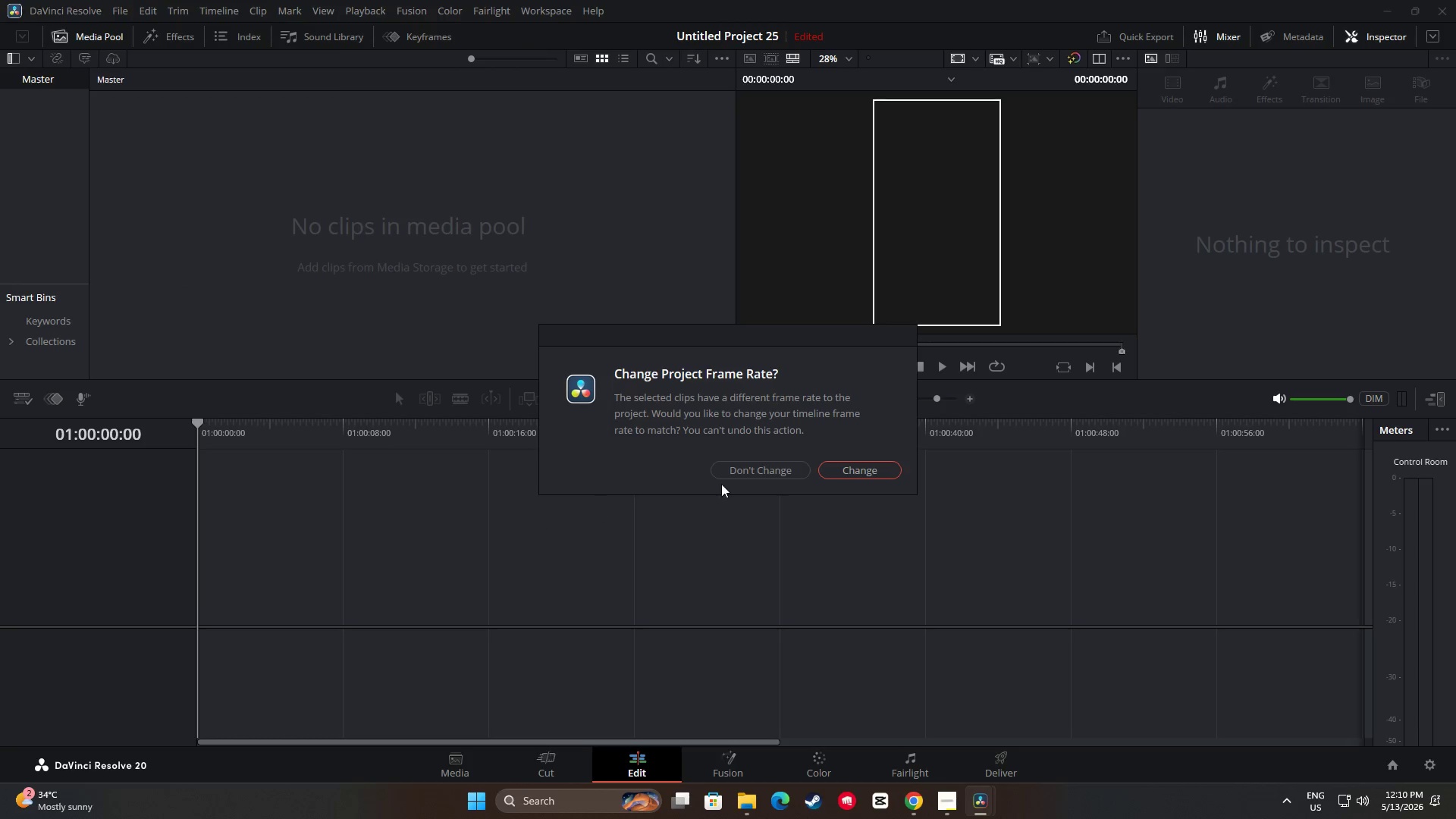 
left_click([767, 469])
 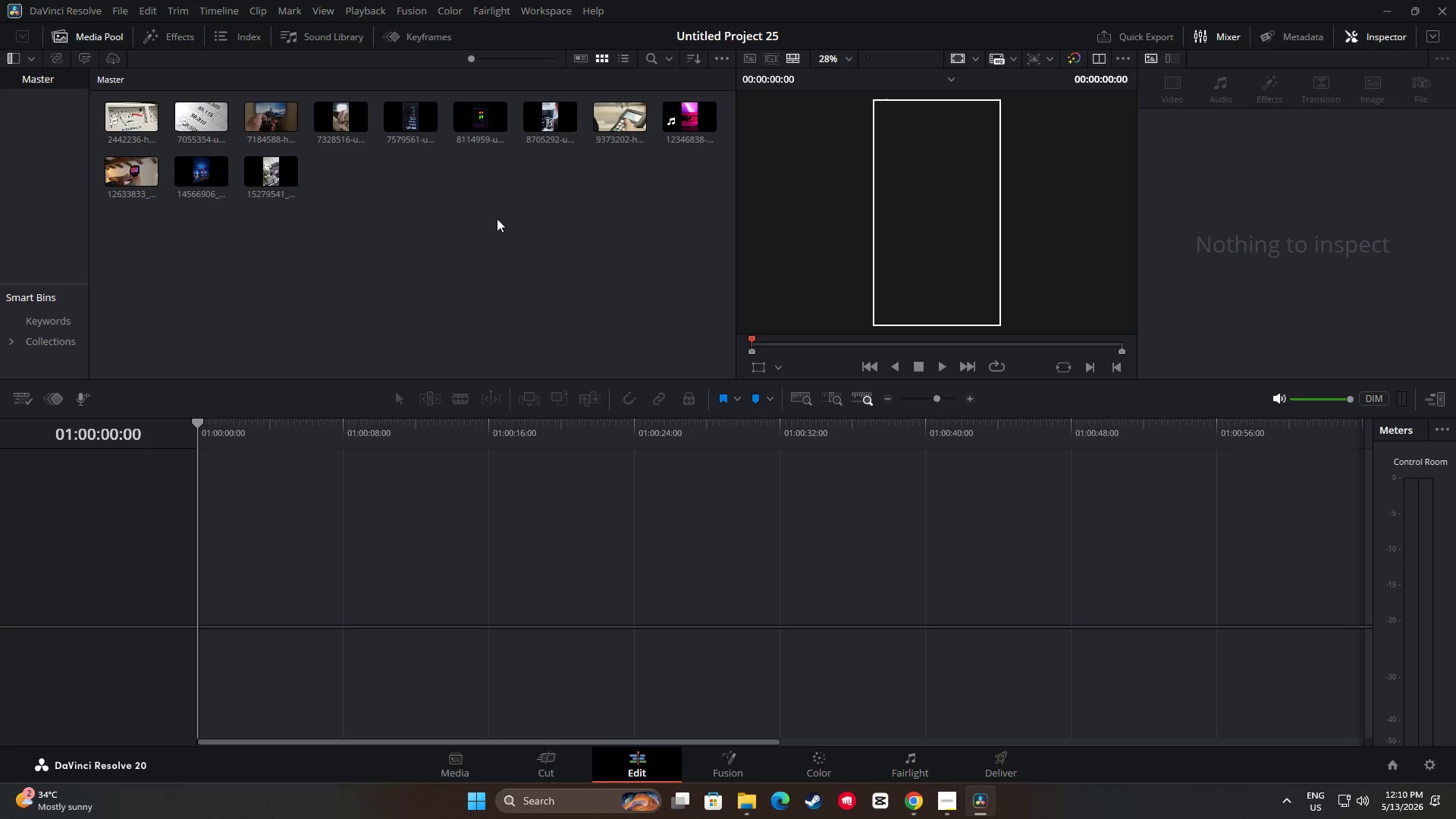 
wait(16.23)
 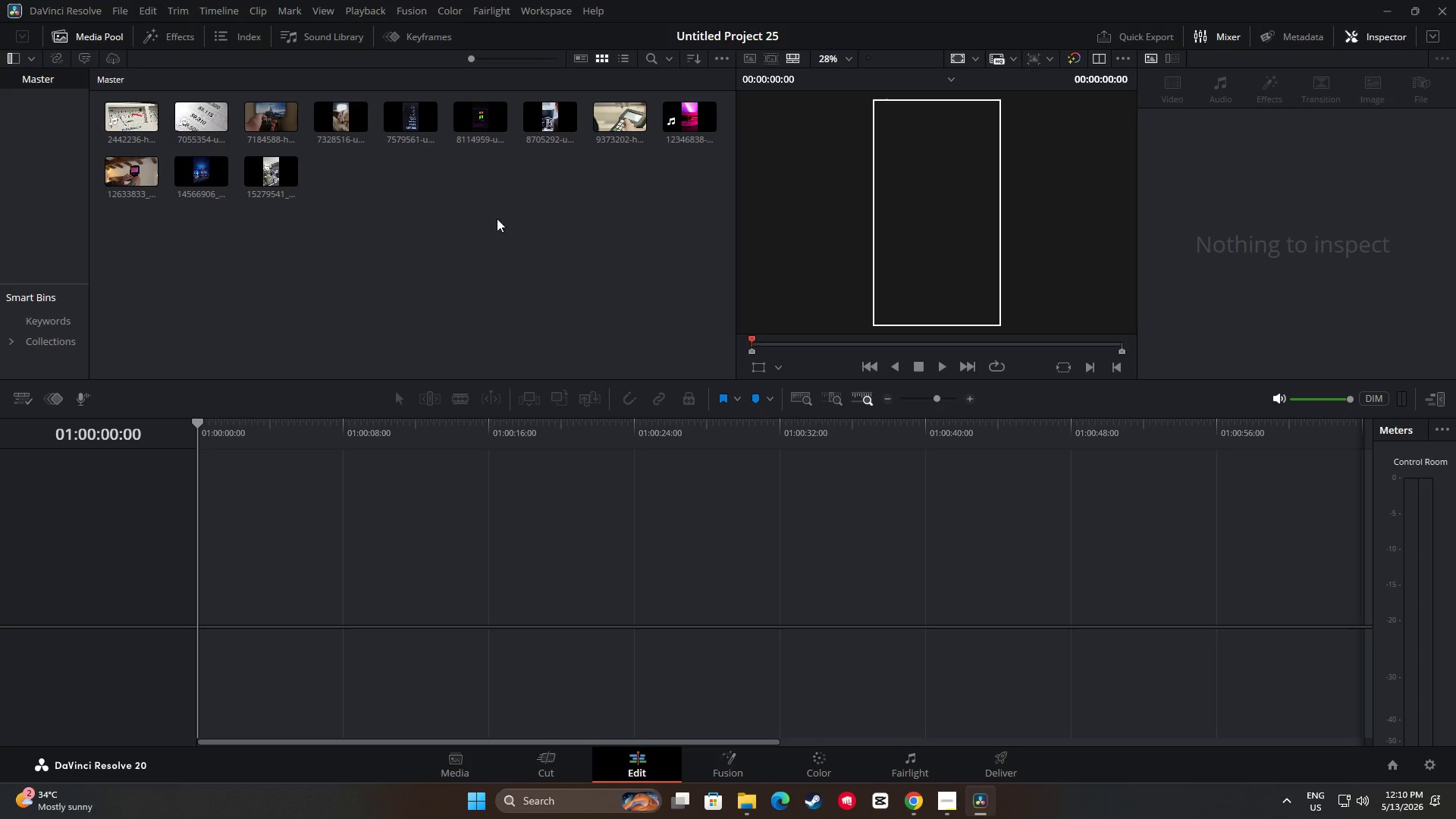 
left_click_drag(start_coordinate=[199, 172], to_coordinate=[195, 575])
 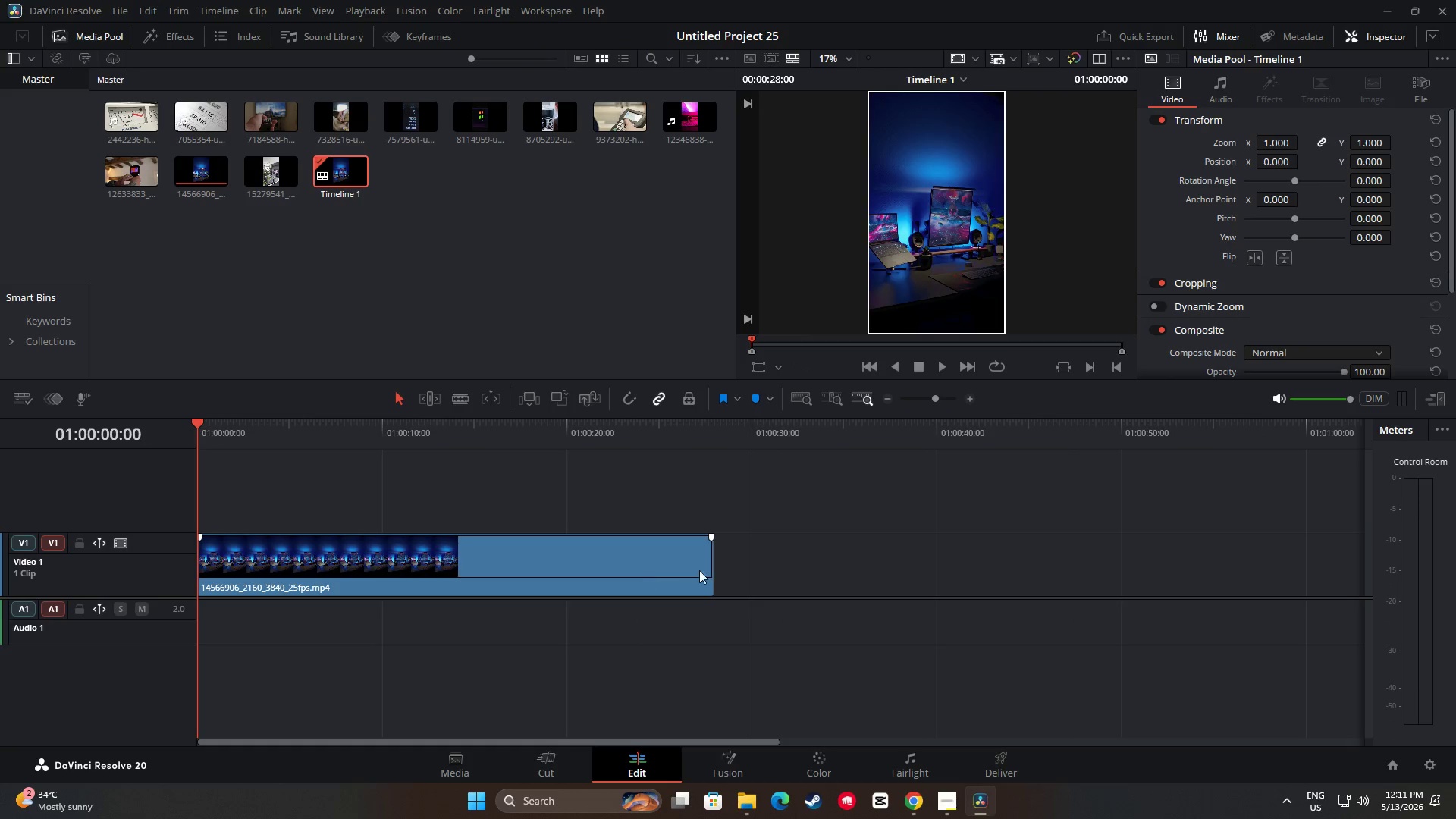 
left_click_drag(start_coordinate=[712, 557], to_coordinate=[346, 541])
 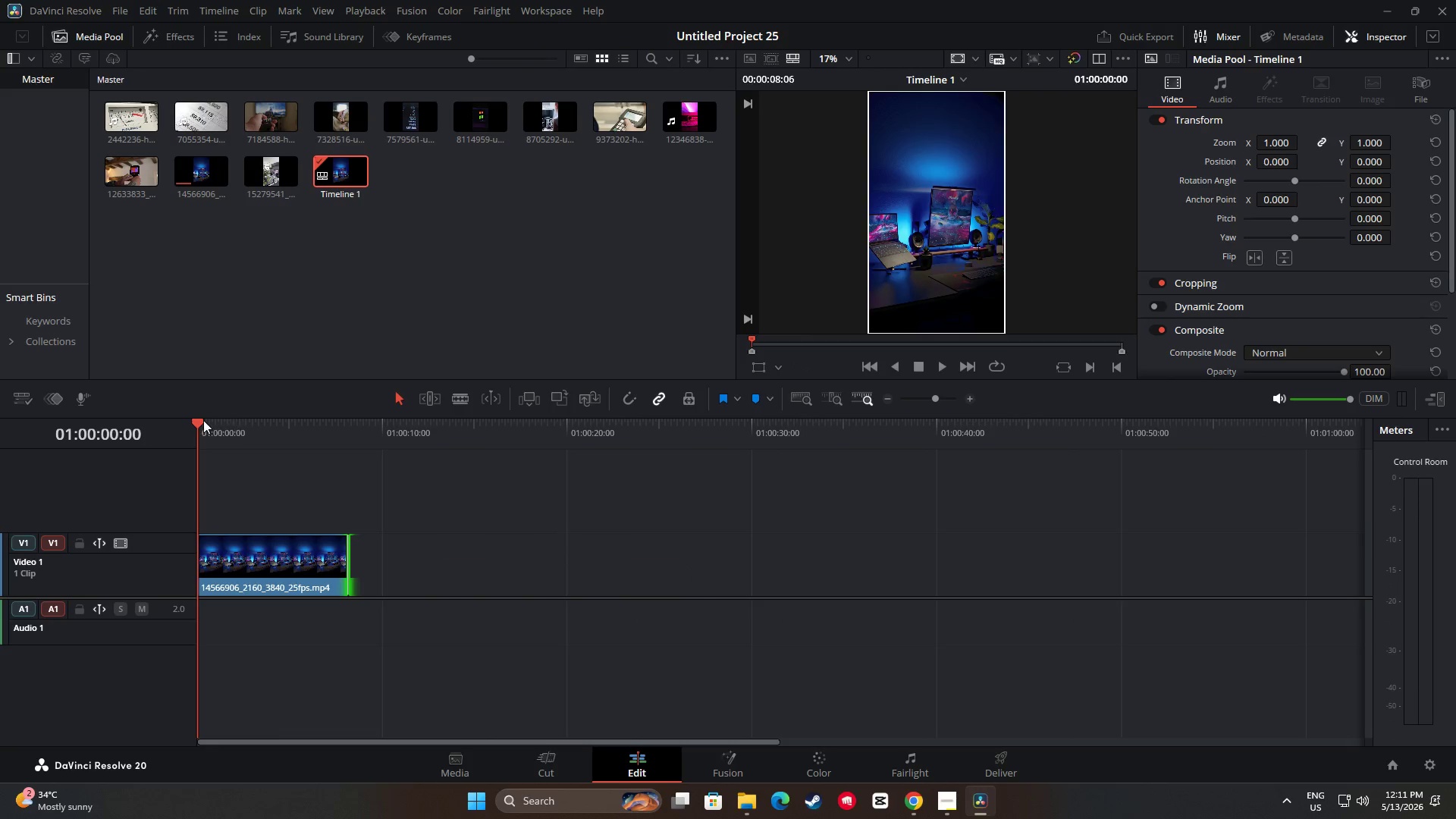 
left_click_drag(start_coordinate=[199, 422], to_coordinate=[271, 428])
 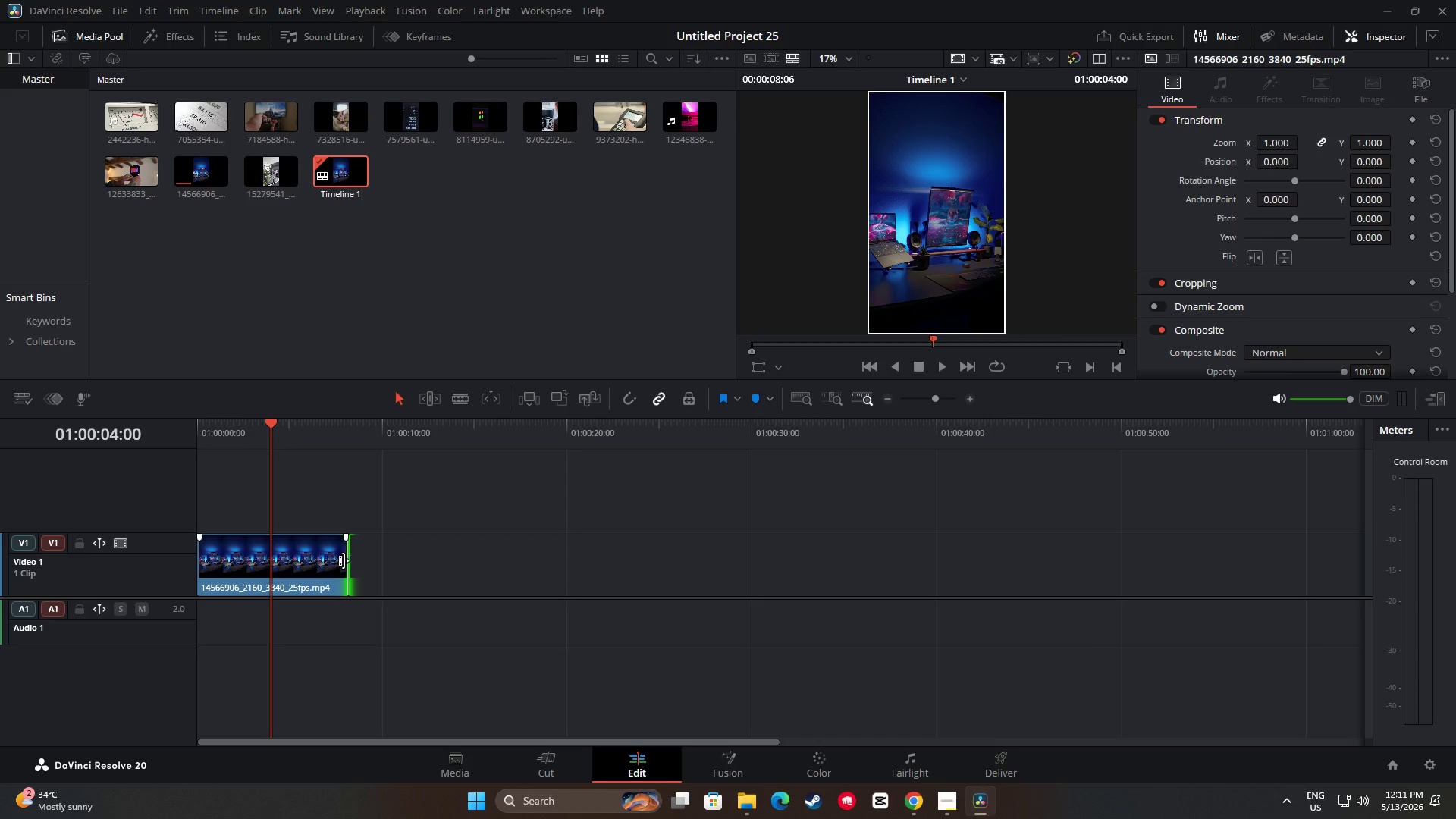 
left_click_drag(start_coordinate=[341, 560], to_coordinate=[265, 561])
 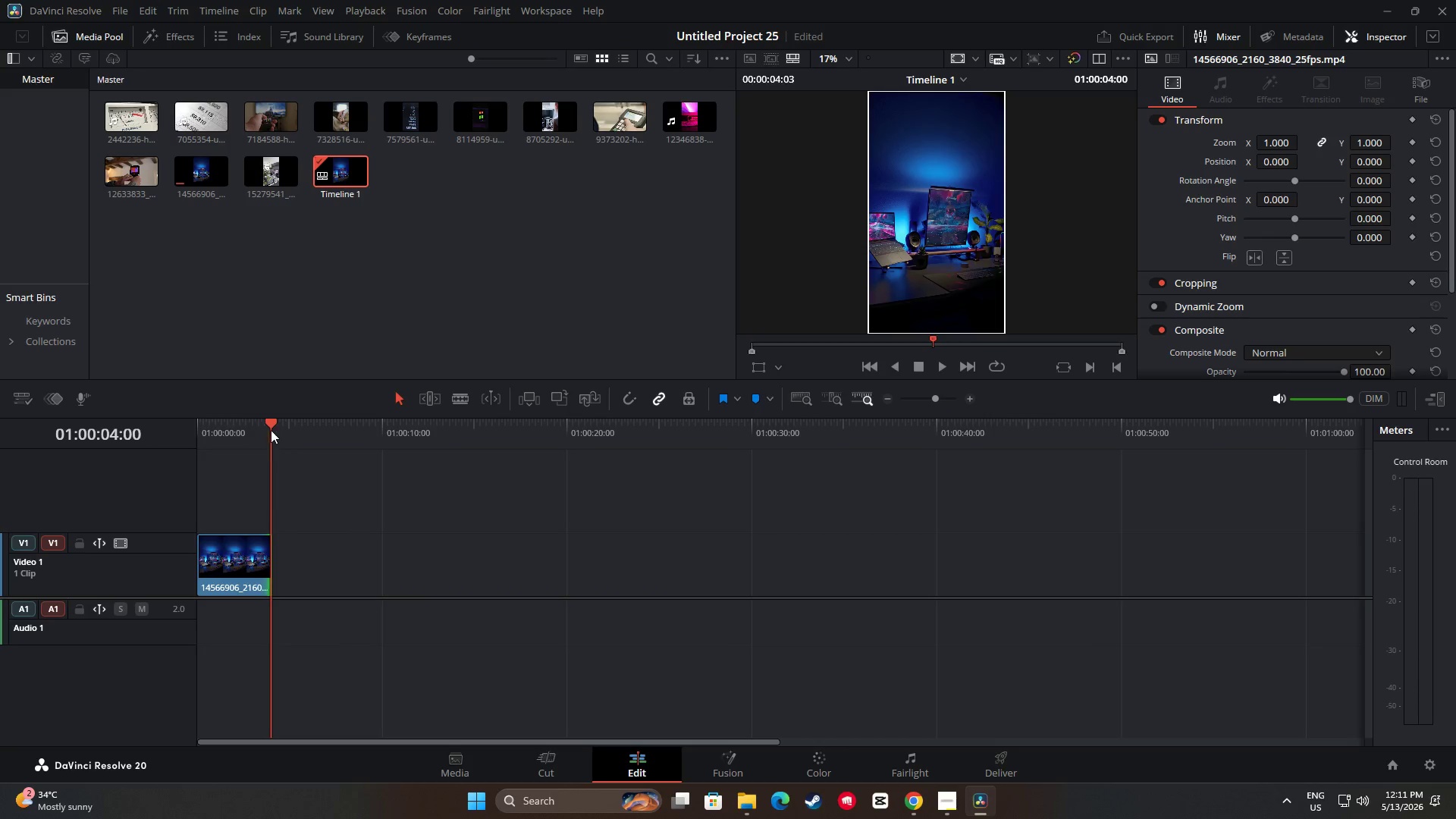 
left_click_drag(start_coordinate=[268, 428], to_coordinate=[143, 437])
 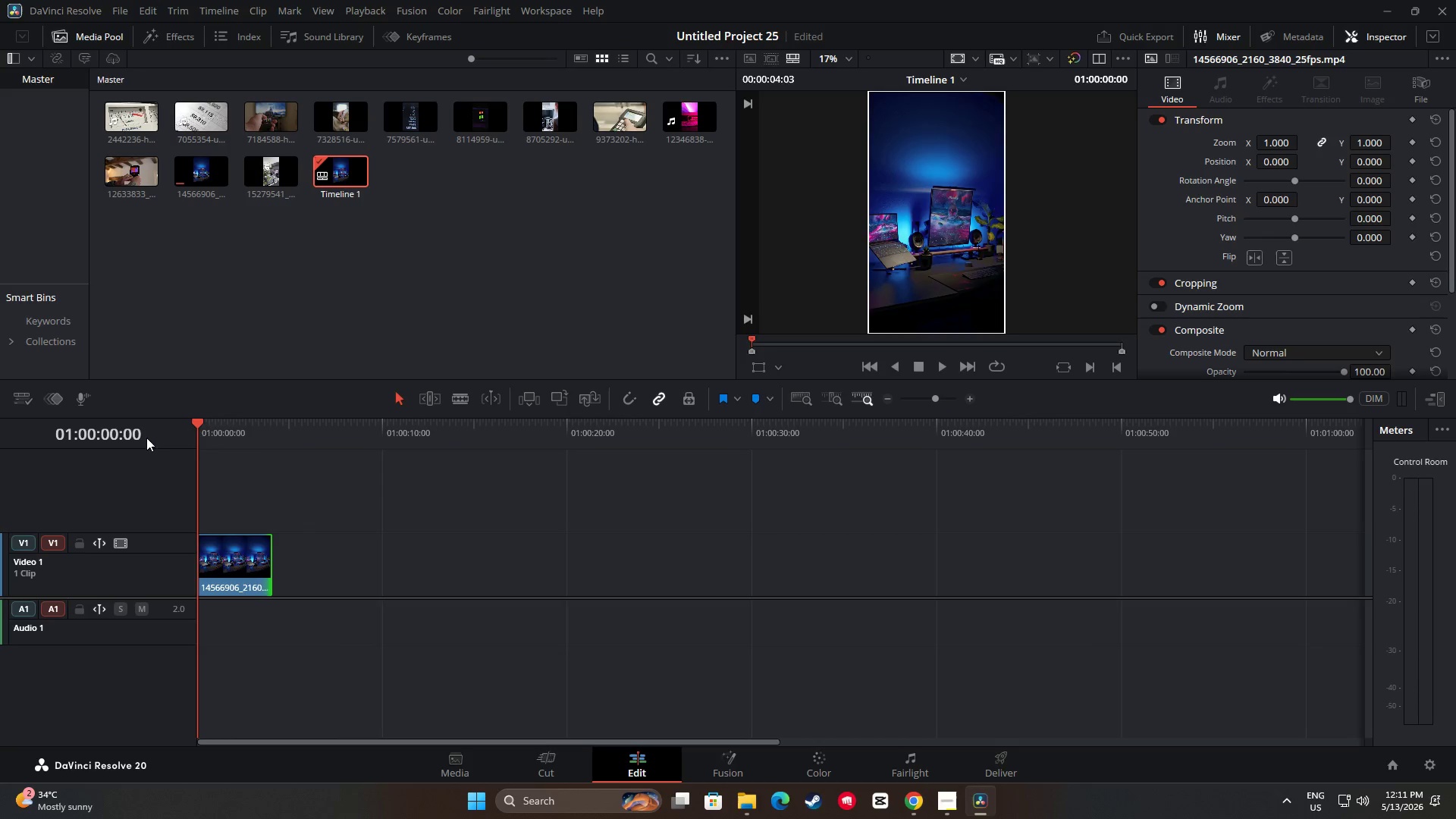 
key(Space)
 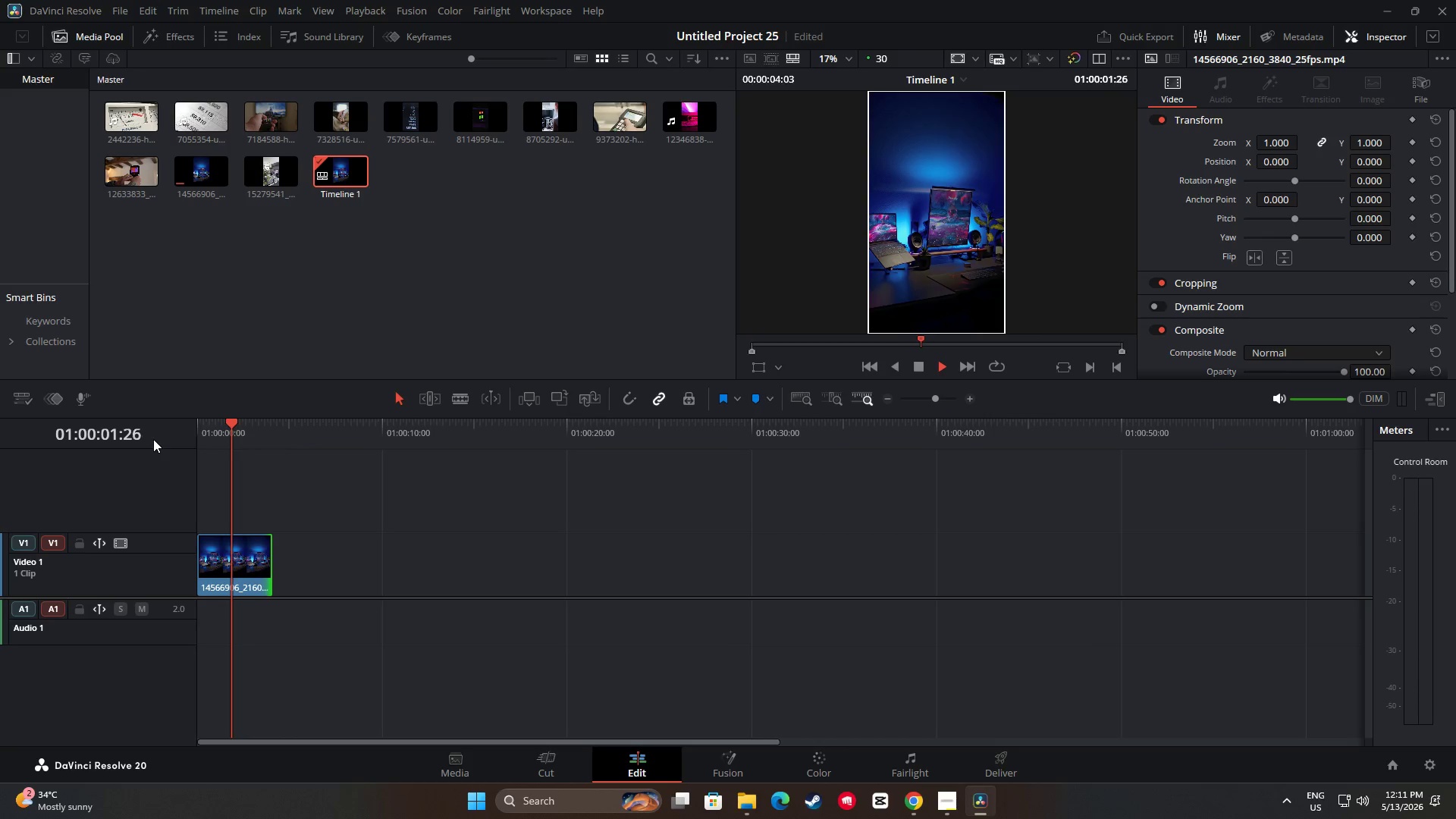 
key(Space)
 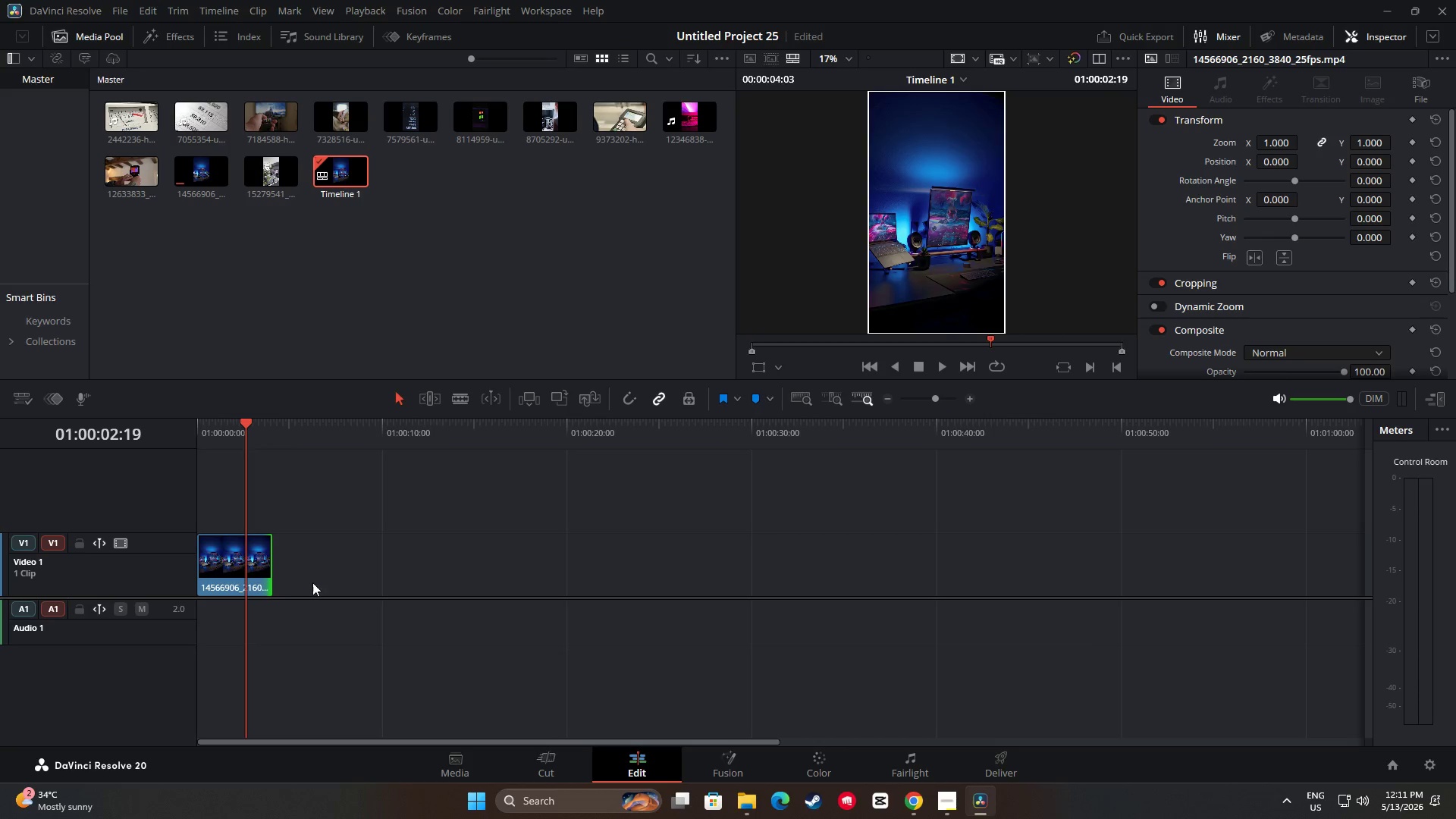 
left_click([250, 562])
 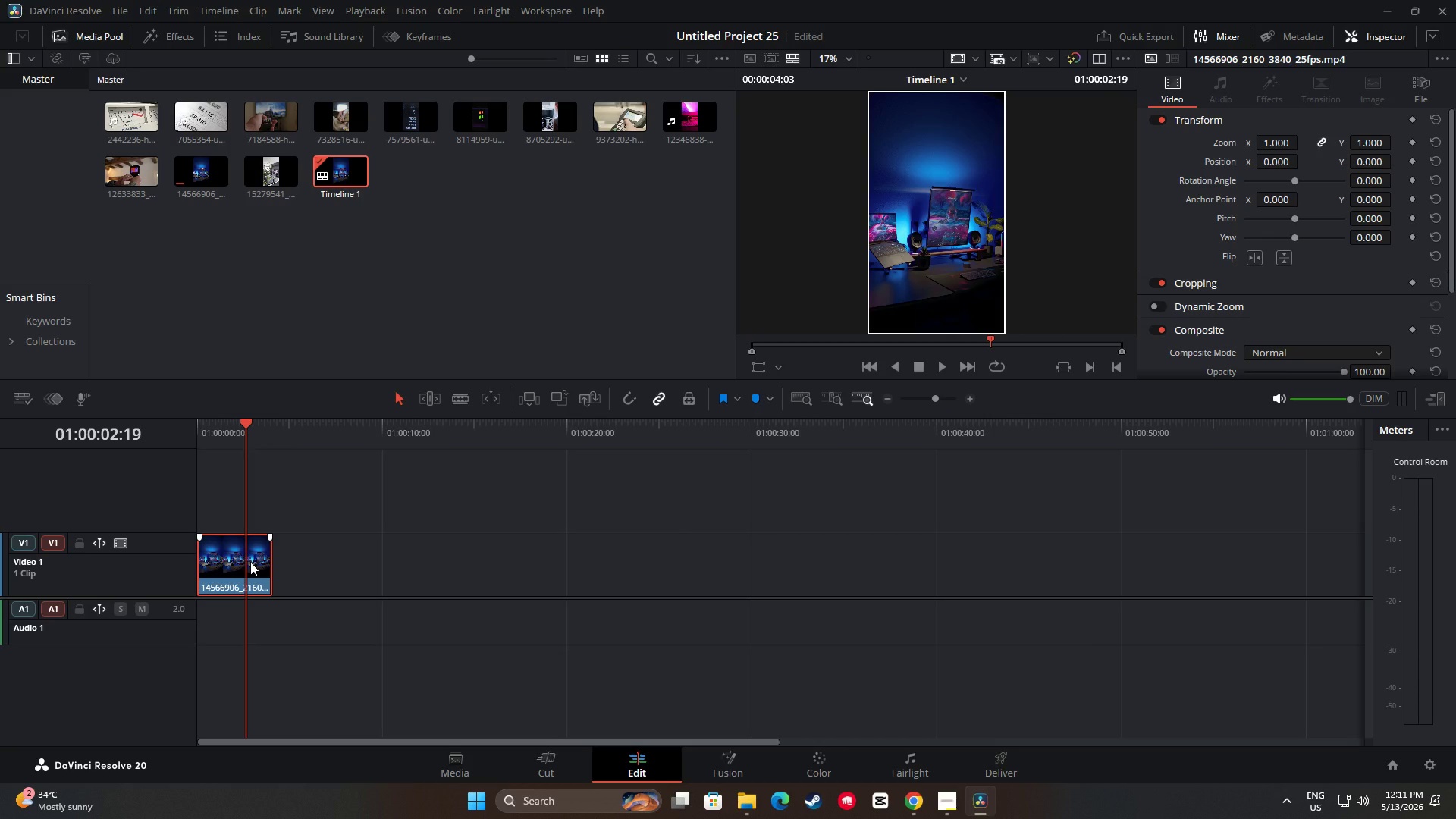 
key(Control+R)
 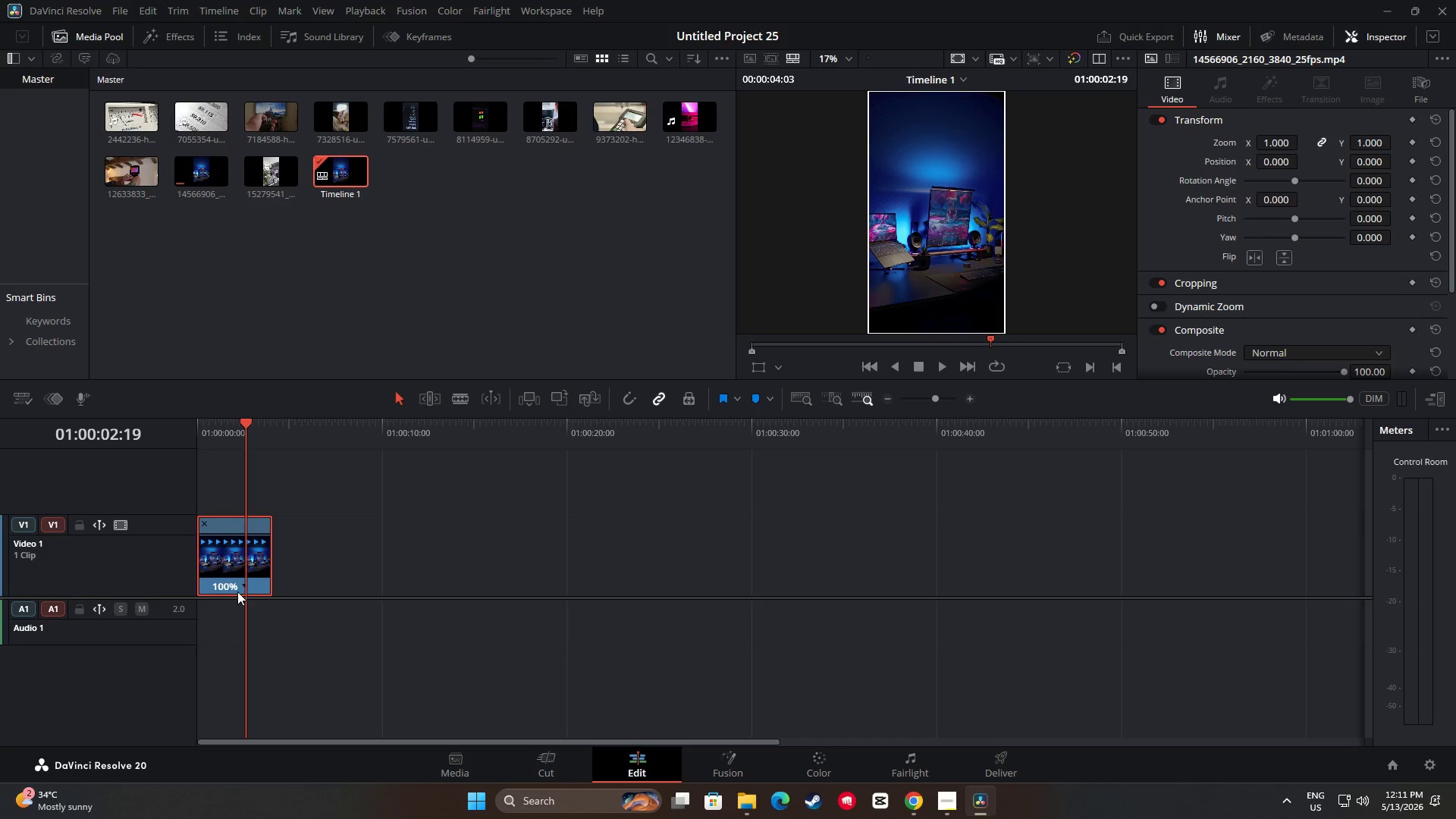 
left_click_drag(start_coordinate=[250, 579], to_coordinate=[246, 582])
 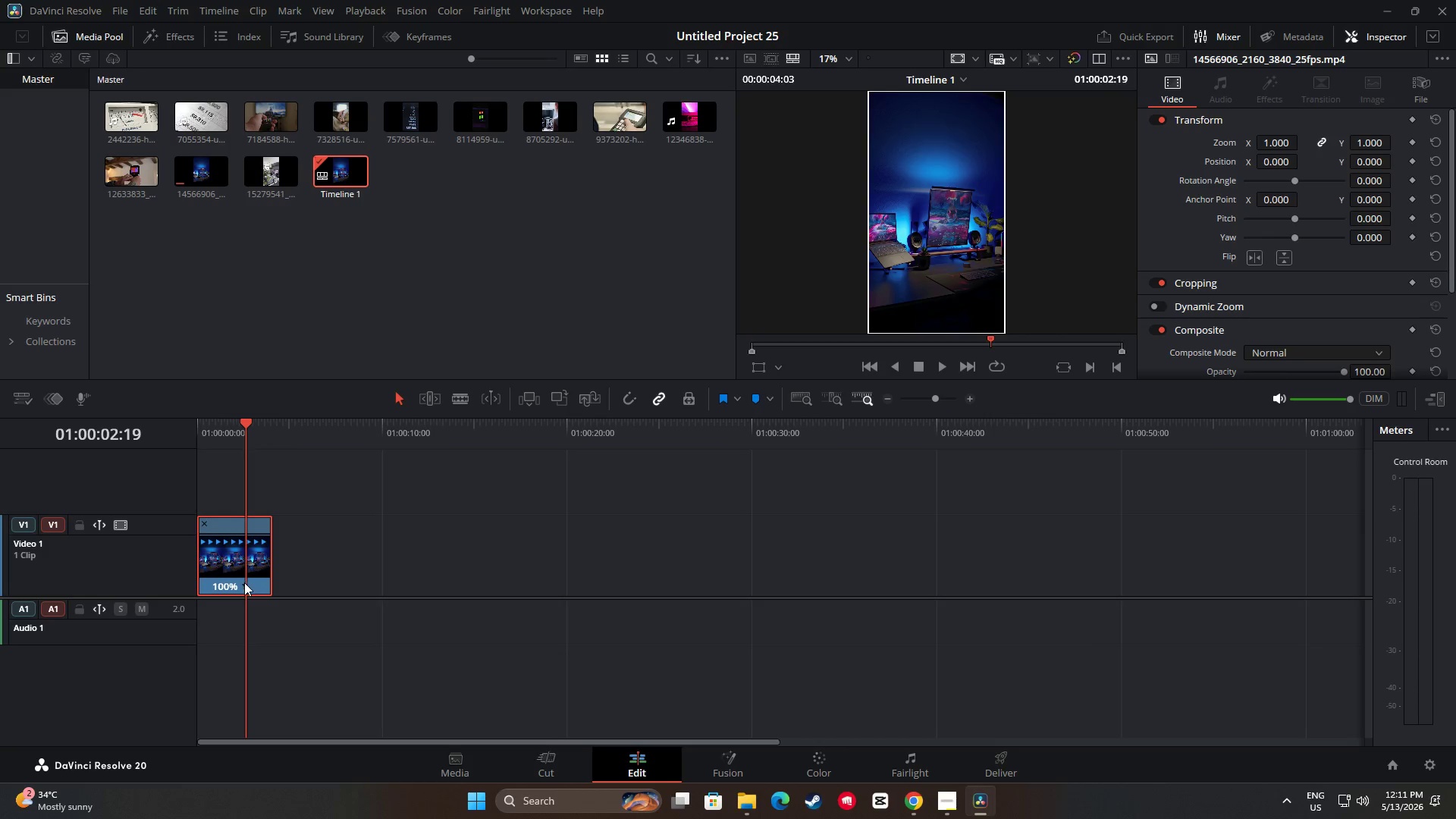 
double_click([244, 585])
 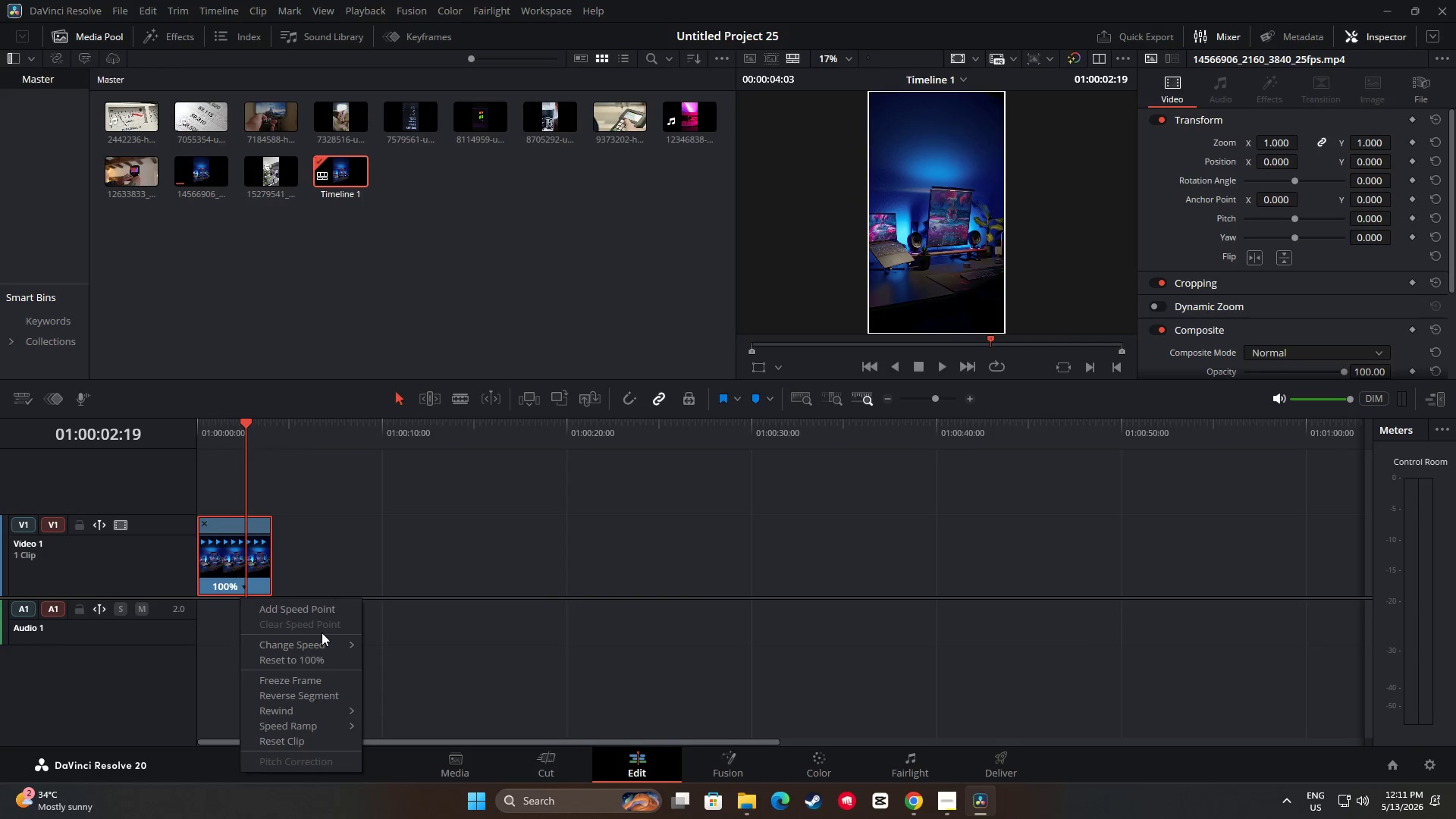 
left_click([331, 647])
 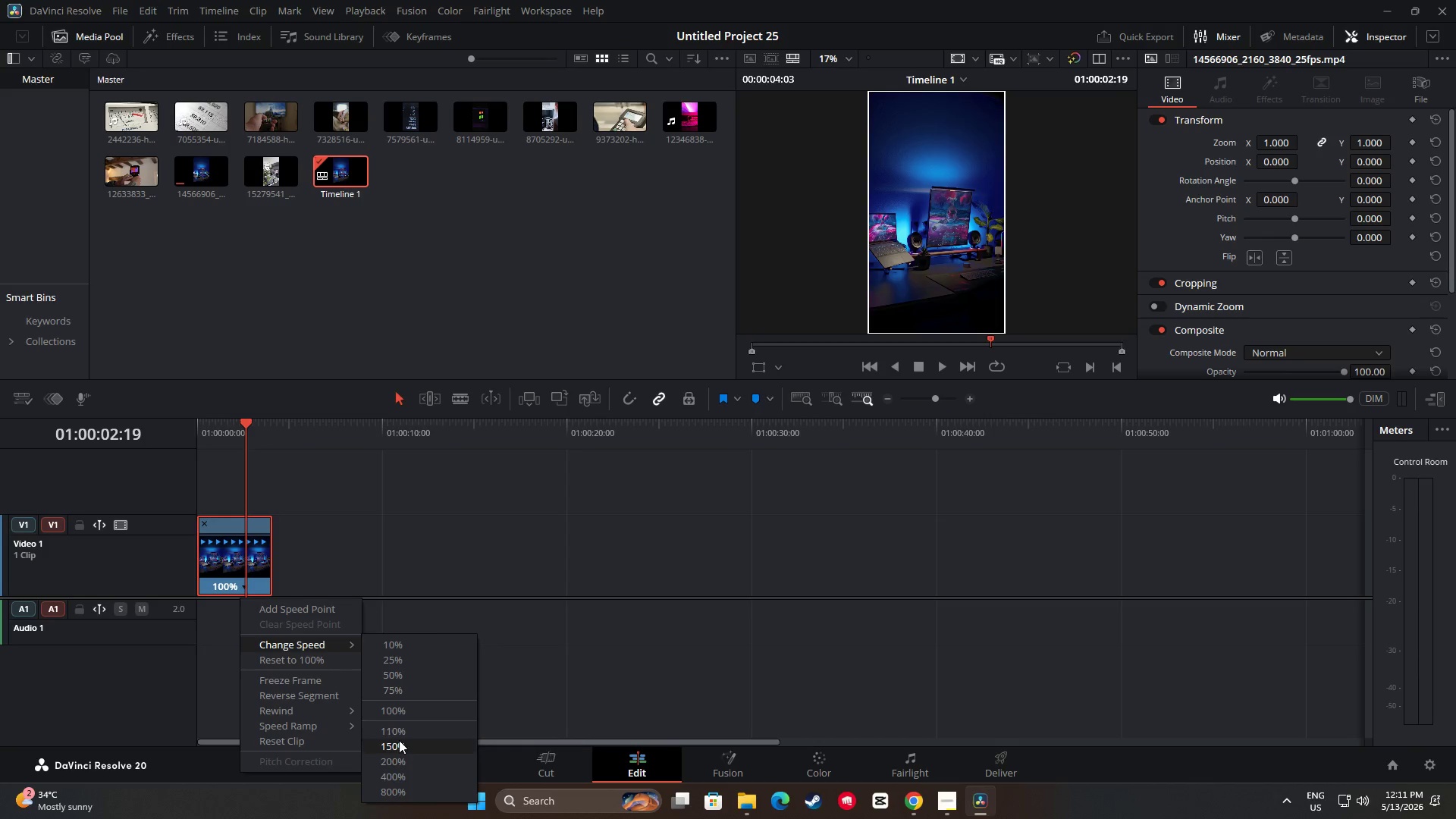 
left_click([397, 749])
 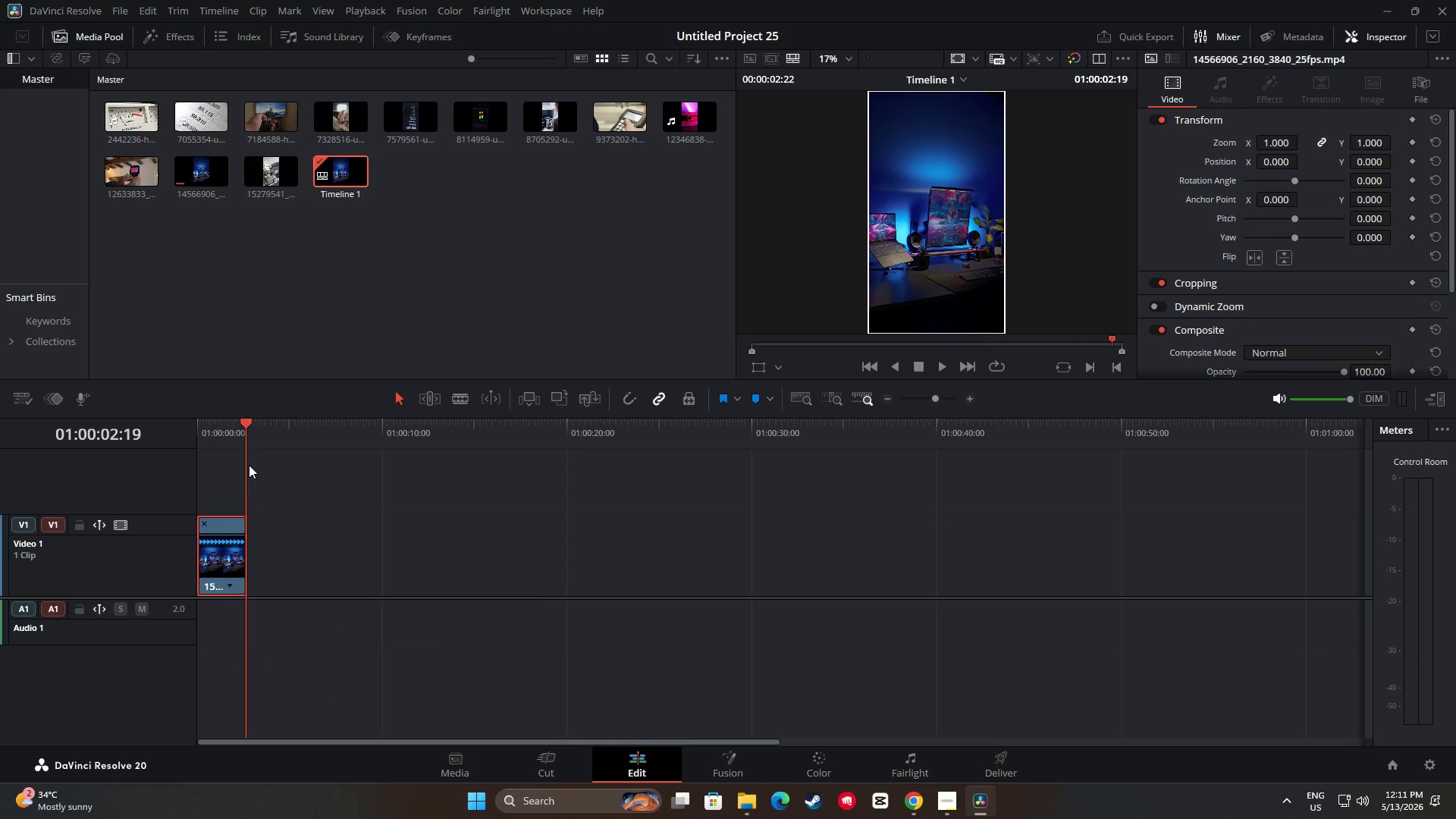 
left_click_drag(start_coordinate=[247, 456], to_coordinate=[155, 449])
 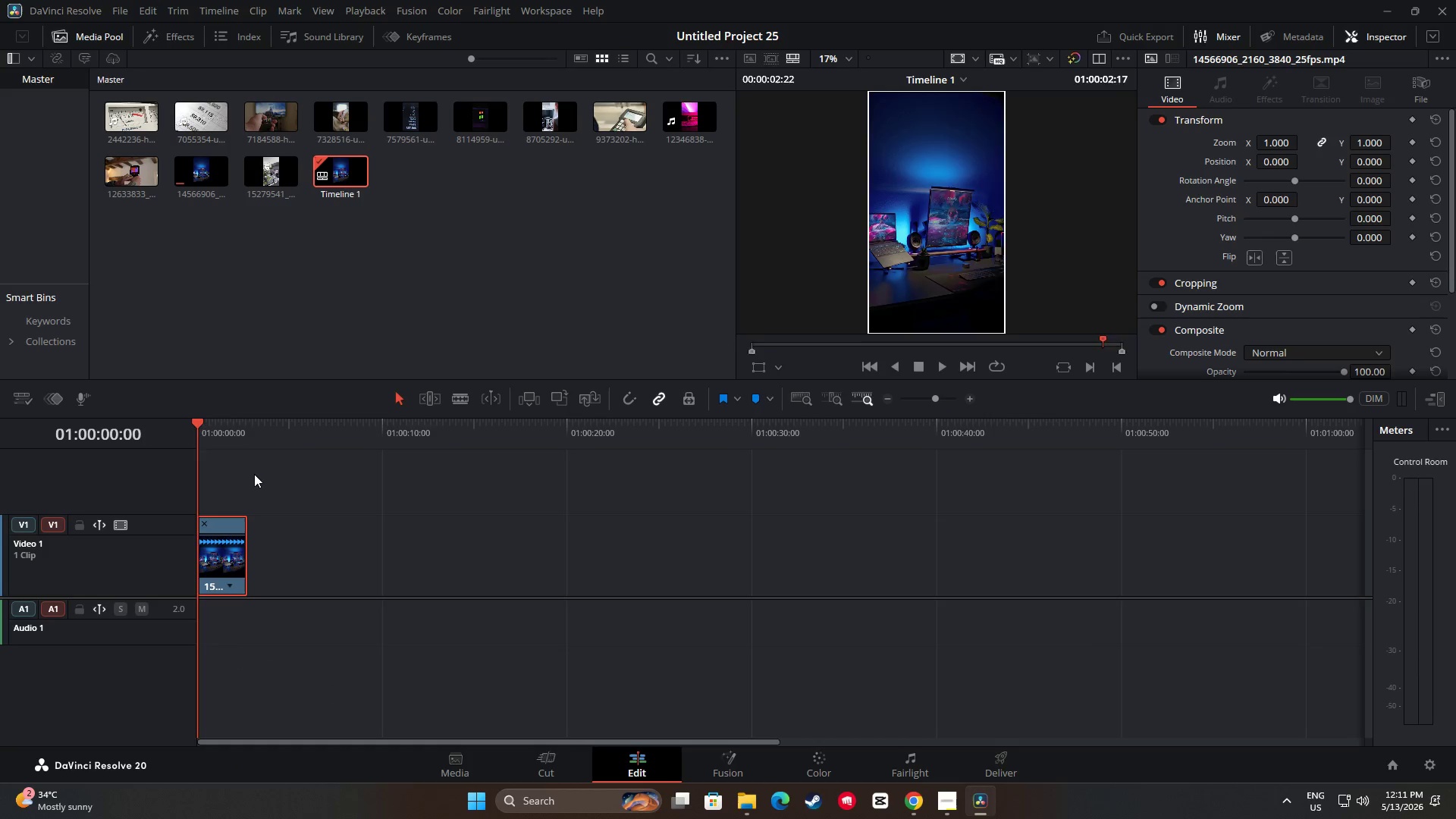 
key(Space)
 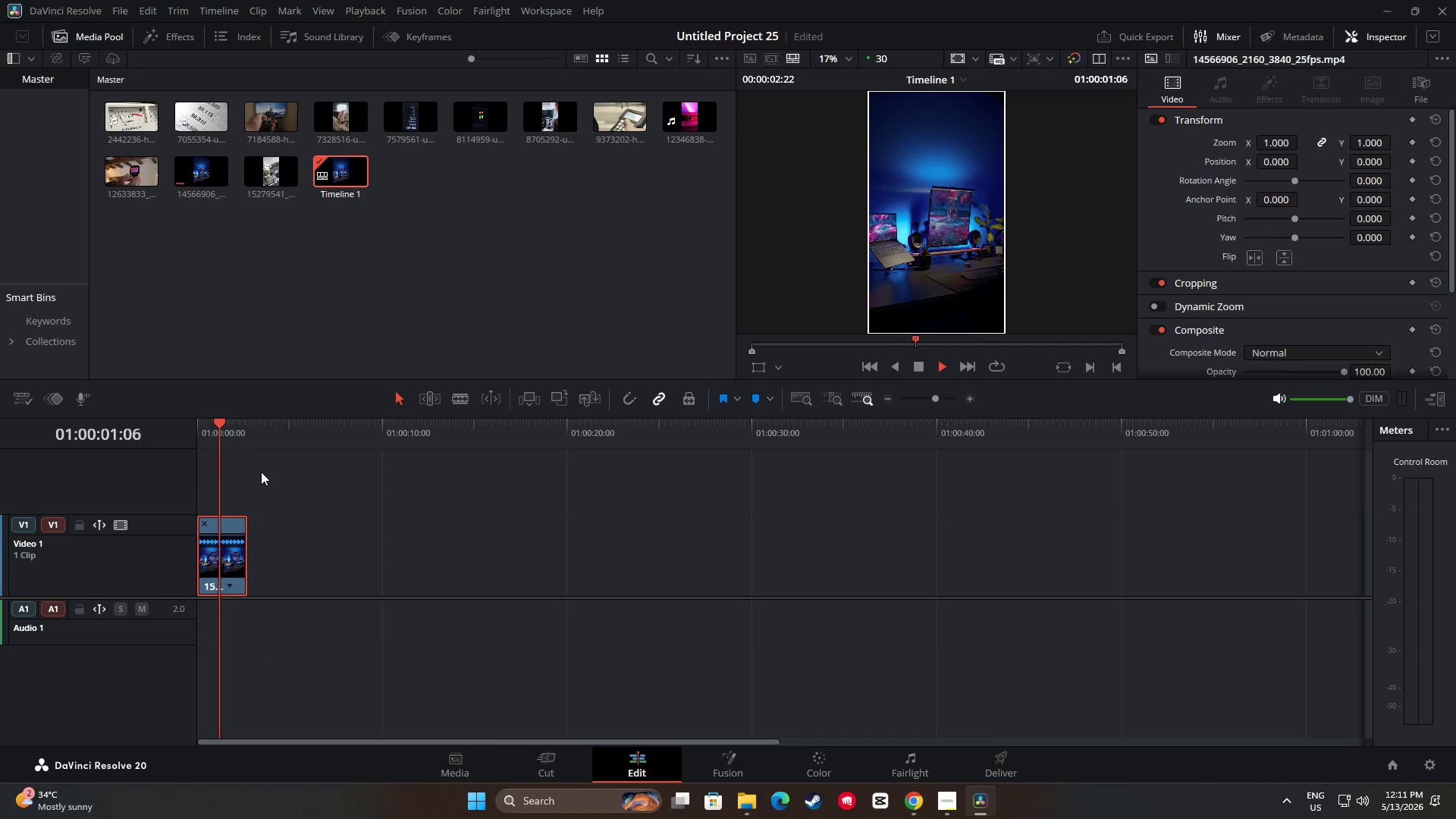 
key(Space)
 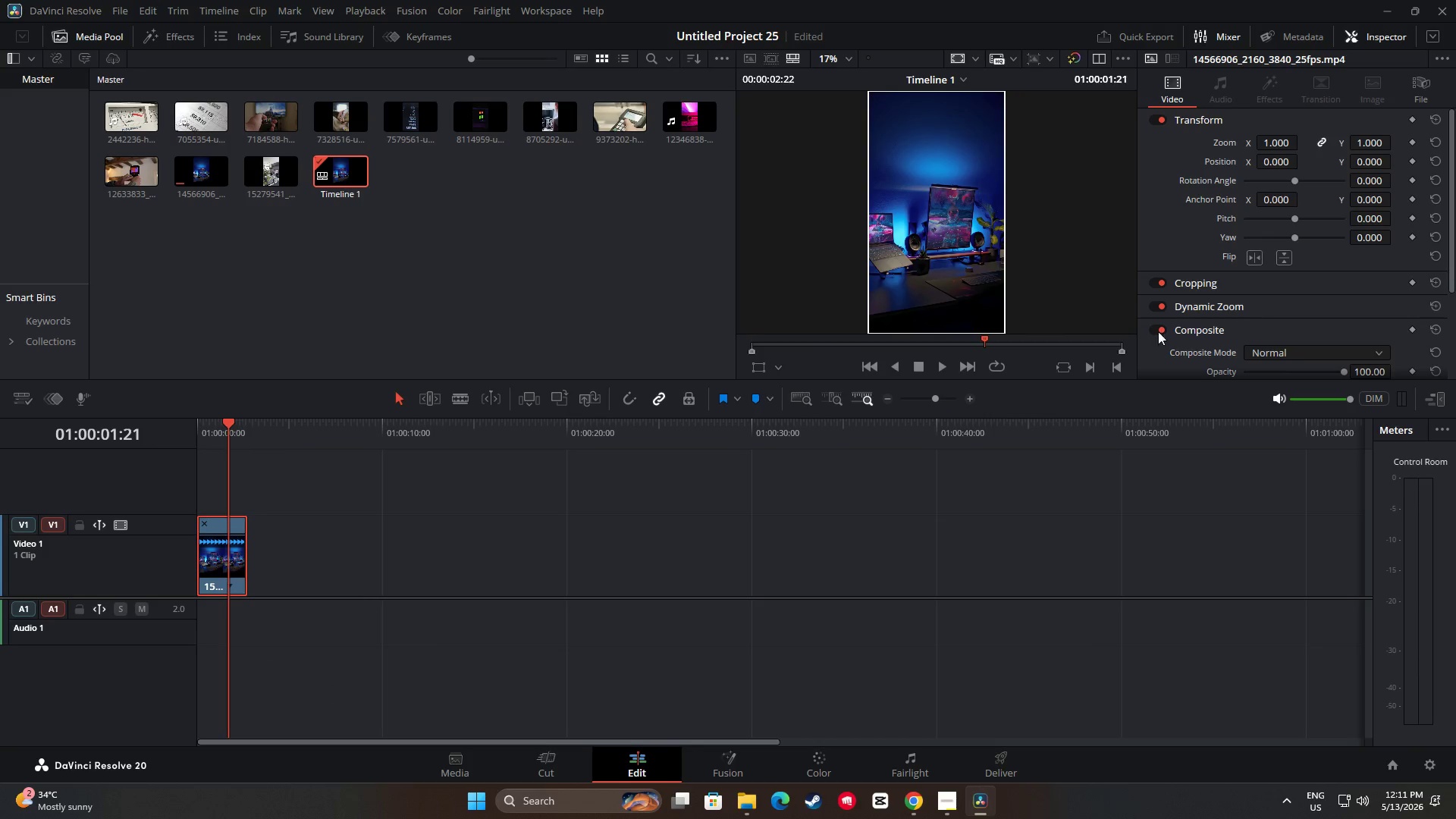 
left_click_drag(start_coordinate=[237, 428], to_coordinate=[174, 433])
 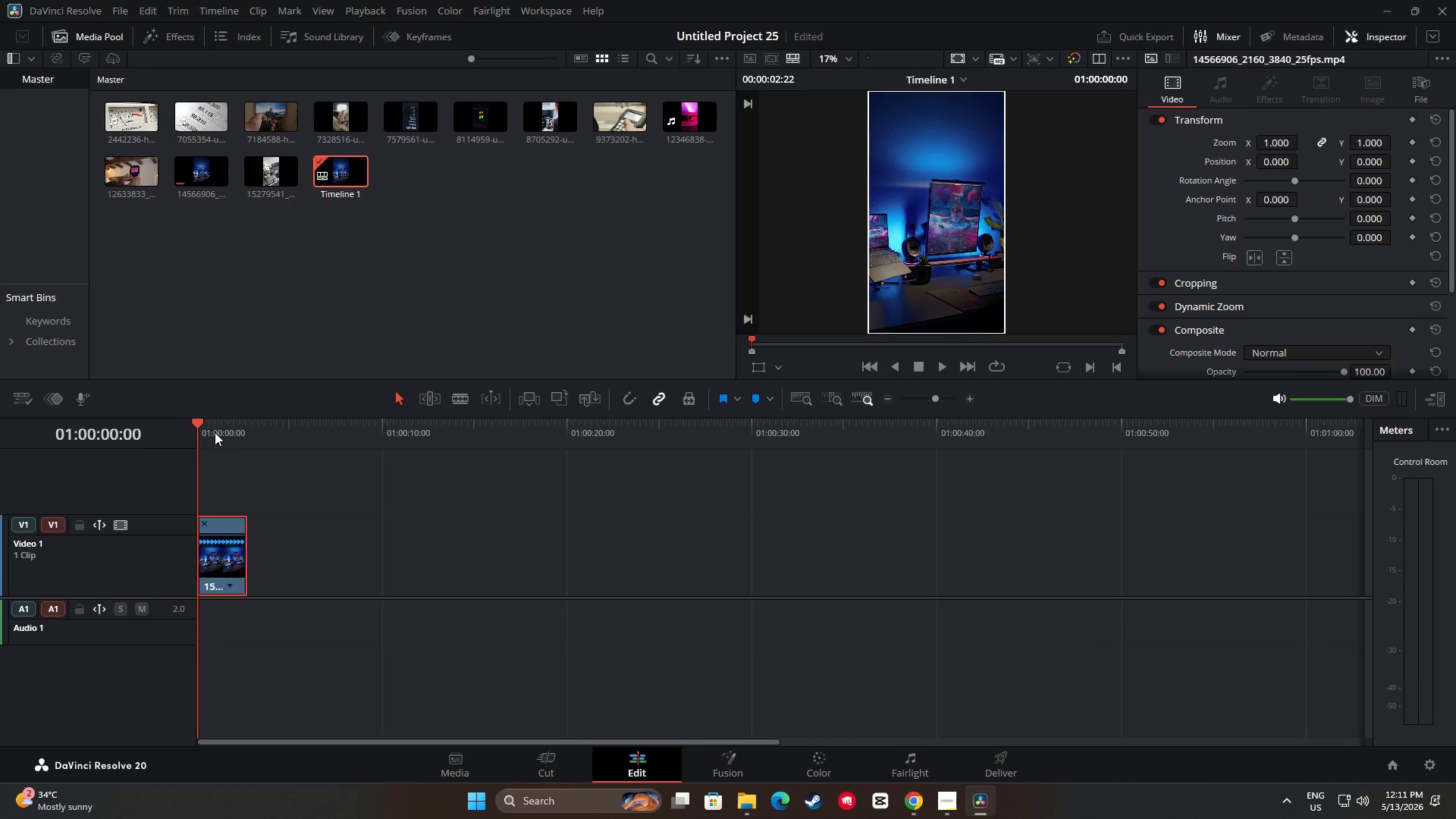 
key(Space)
 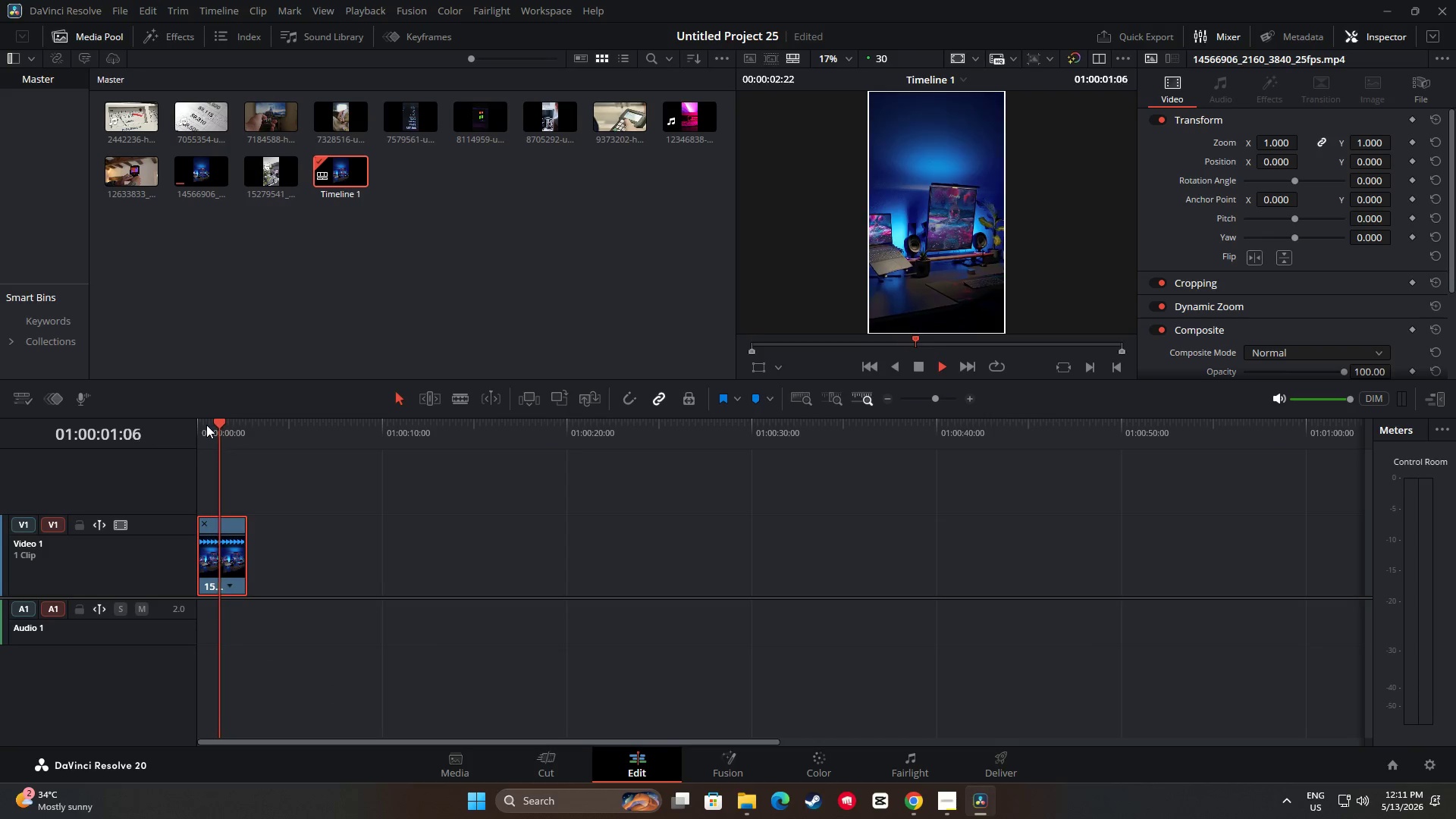 
key(Space)
 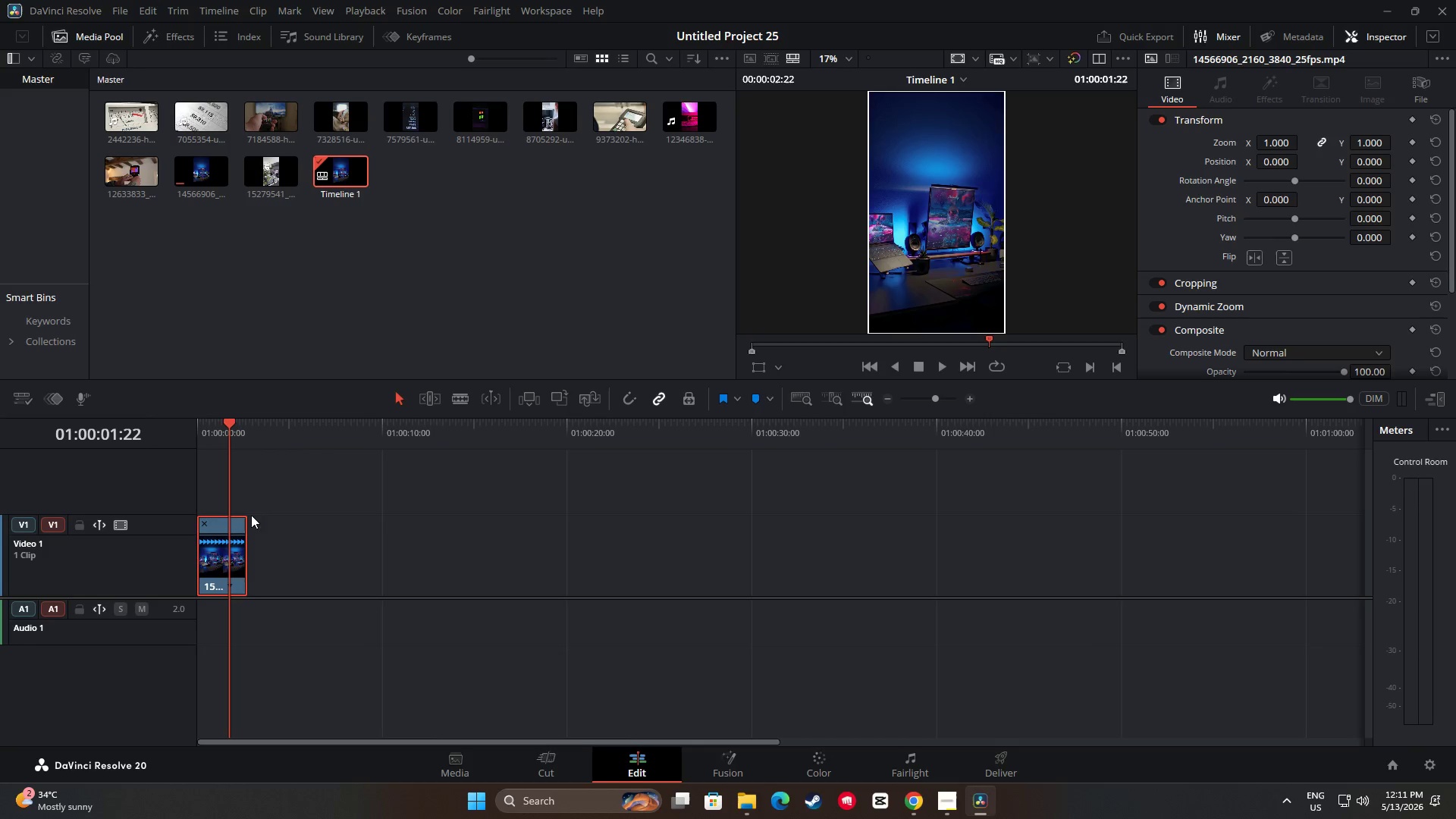 
left_click_drag(start_coordinate=[243, 555], to_coordinate=[262, 556])
 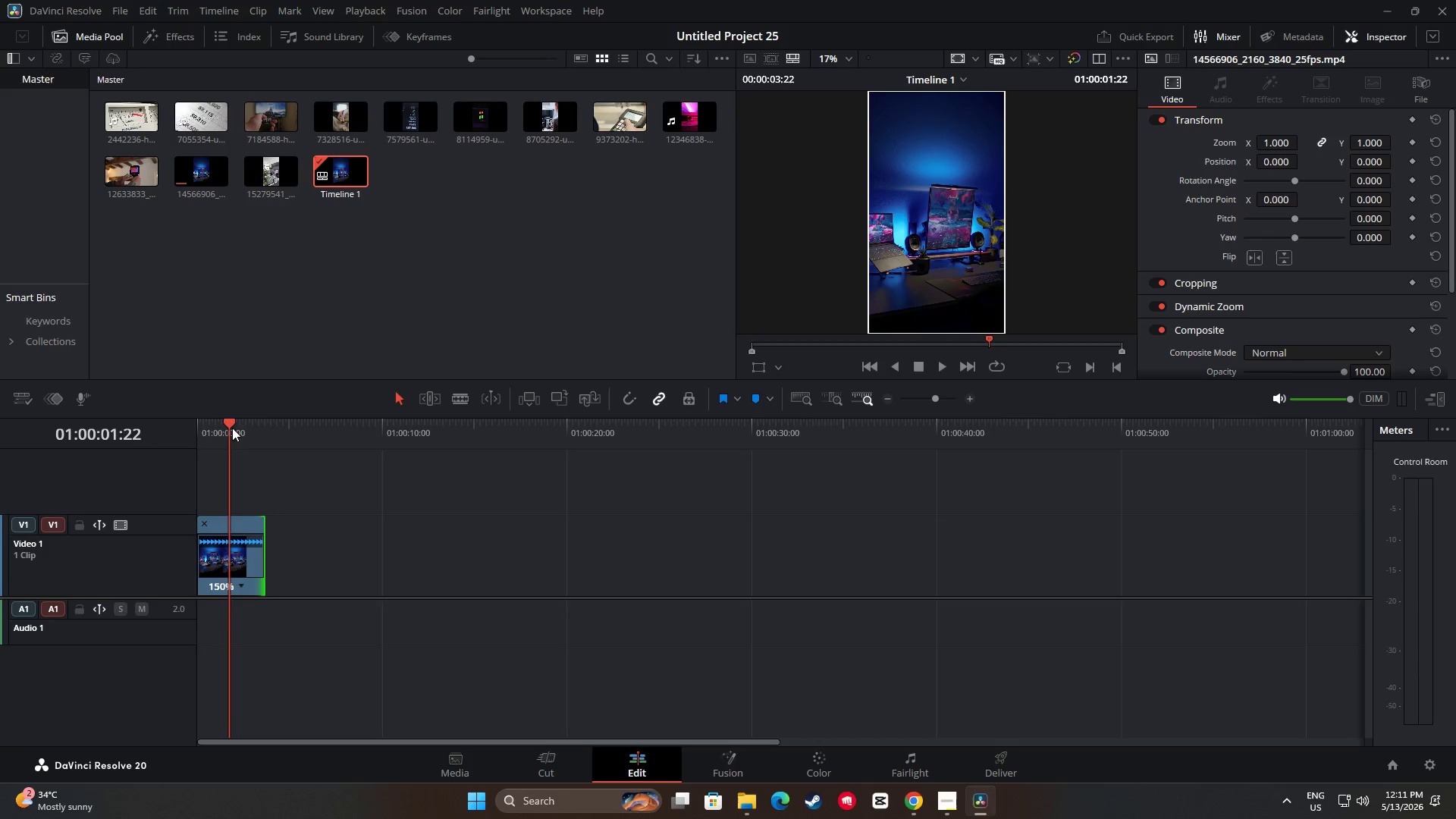 
left_click_drag(start_coordinate=[232, 425], to_coordinate=[271, 438])
 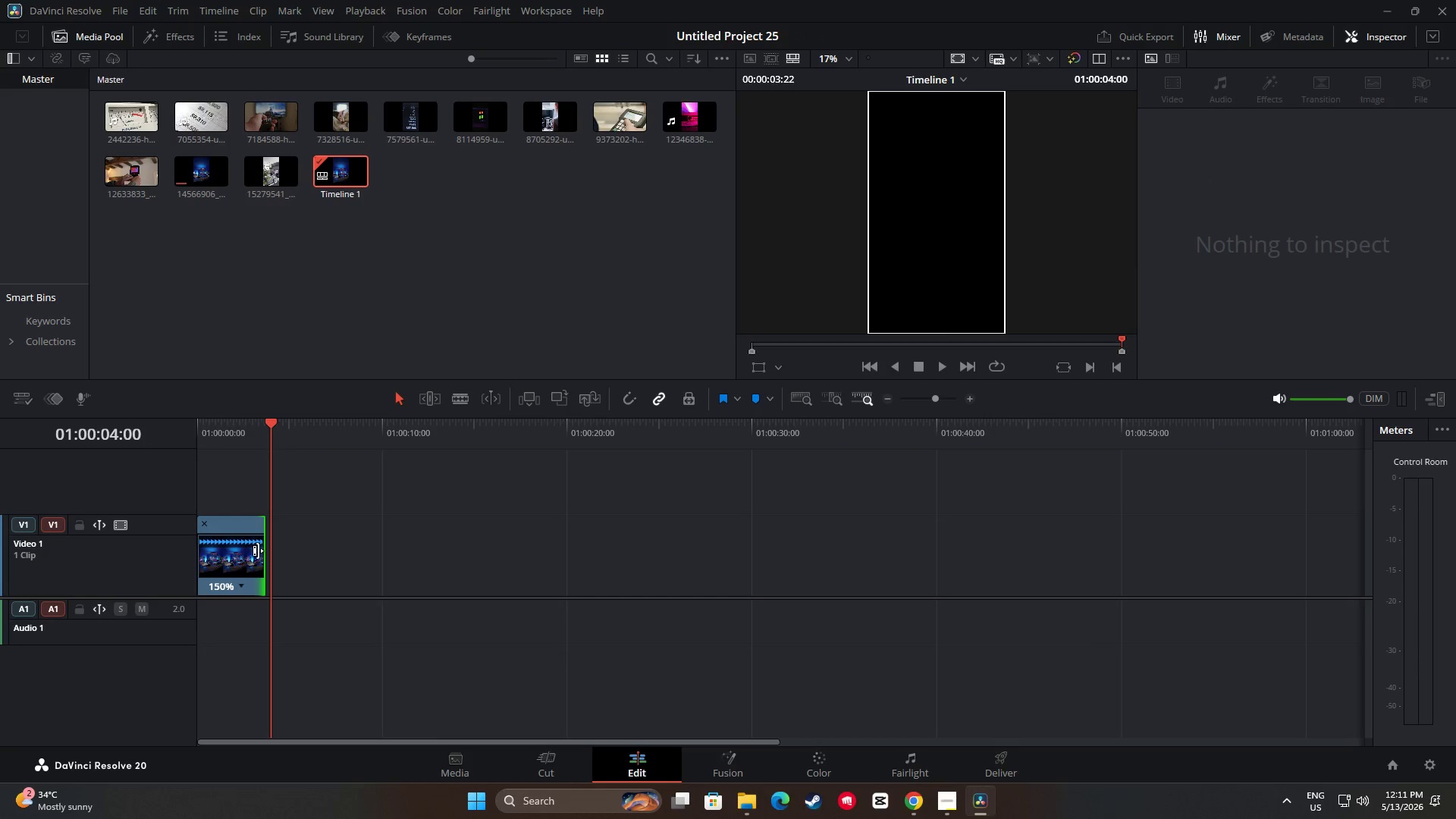 
left_click_drag(start_coordinate=[258, 553], to_coordinate=[265, 553])
 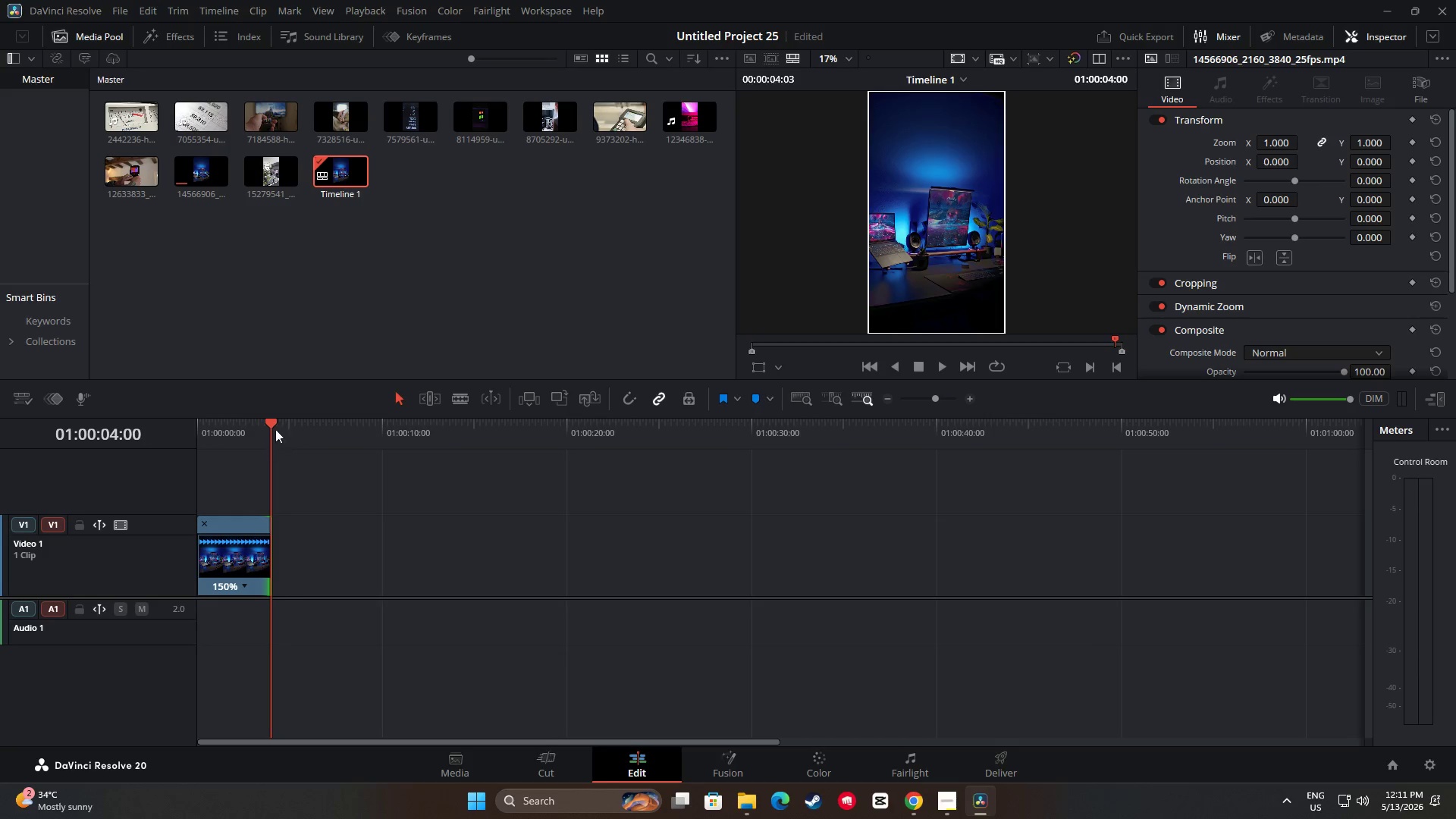 
left_click_drag(start_coordinate=[271, 427], to_coordinate=[164, 431])
 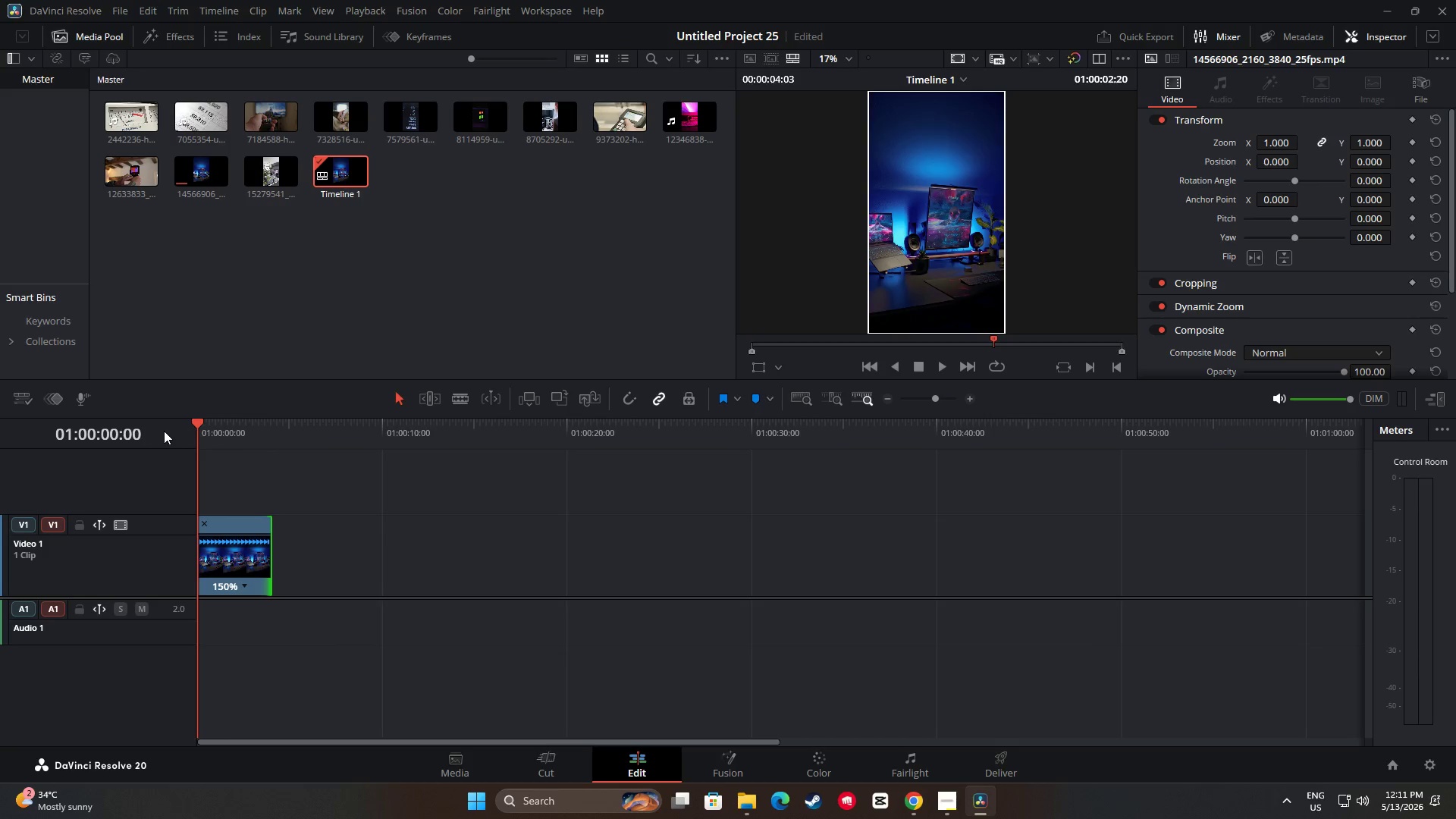 
key(Space)
 